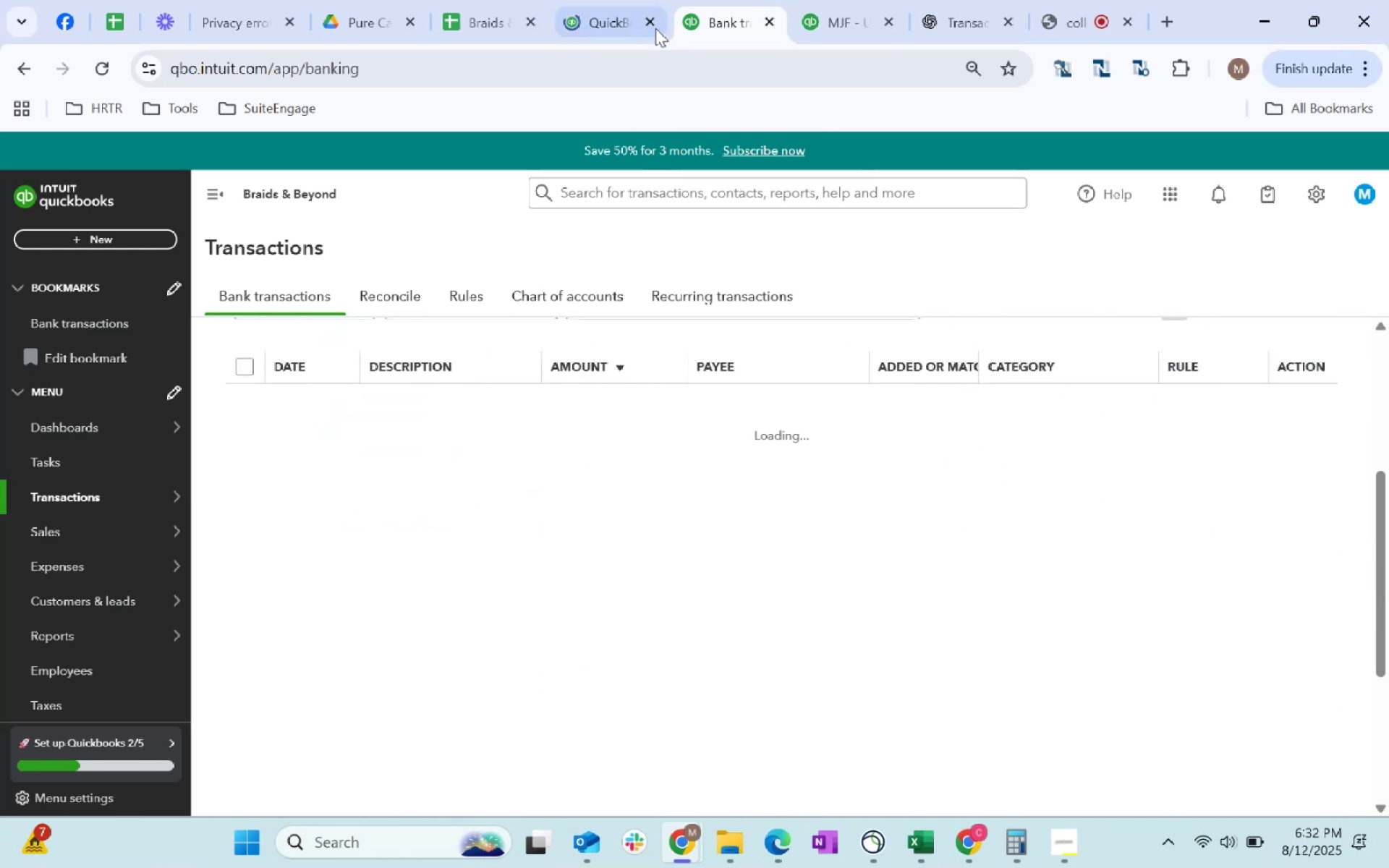 
left_click([652, 25])
 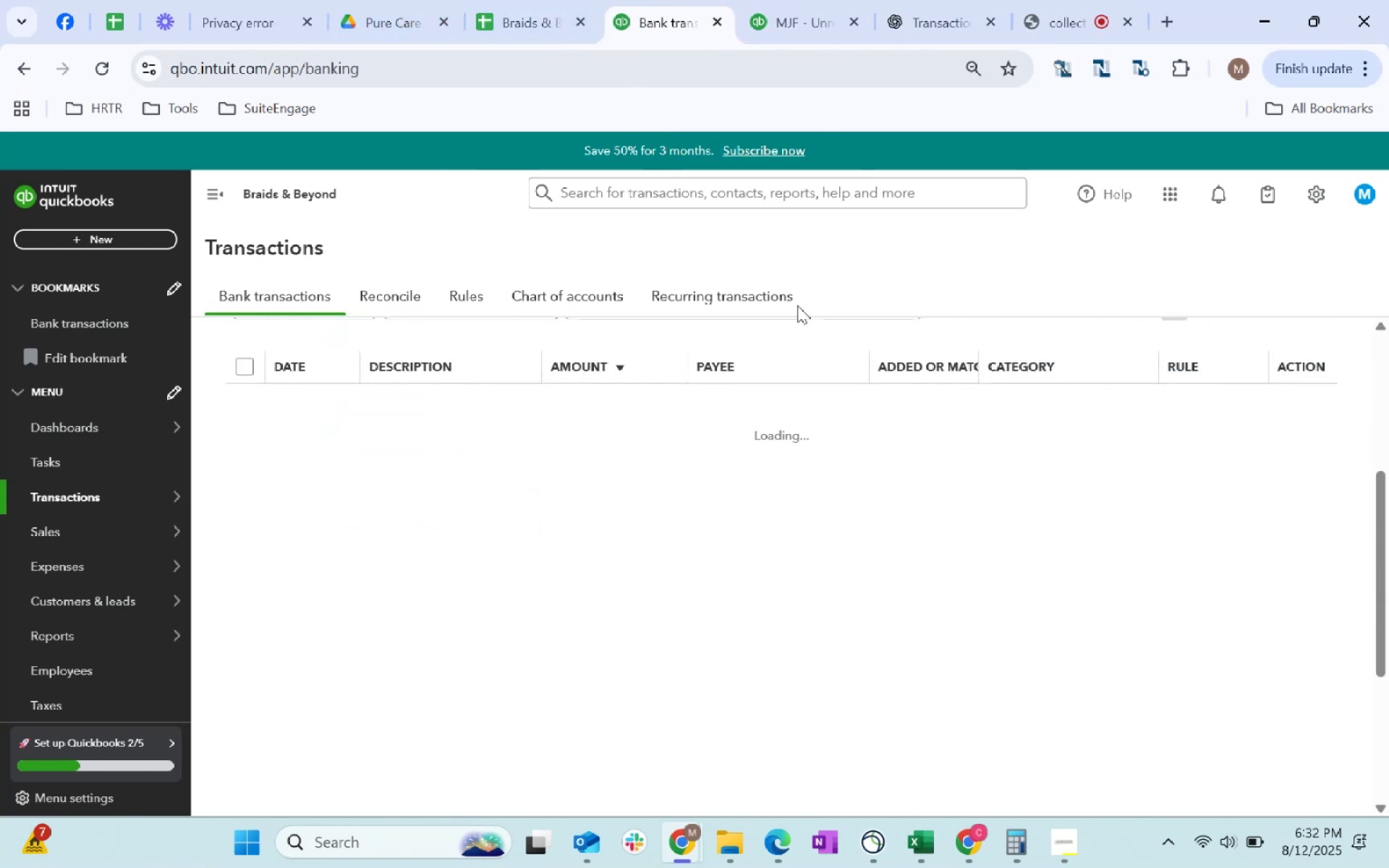 
left_click([540, 0])
 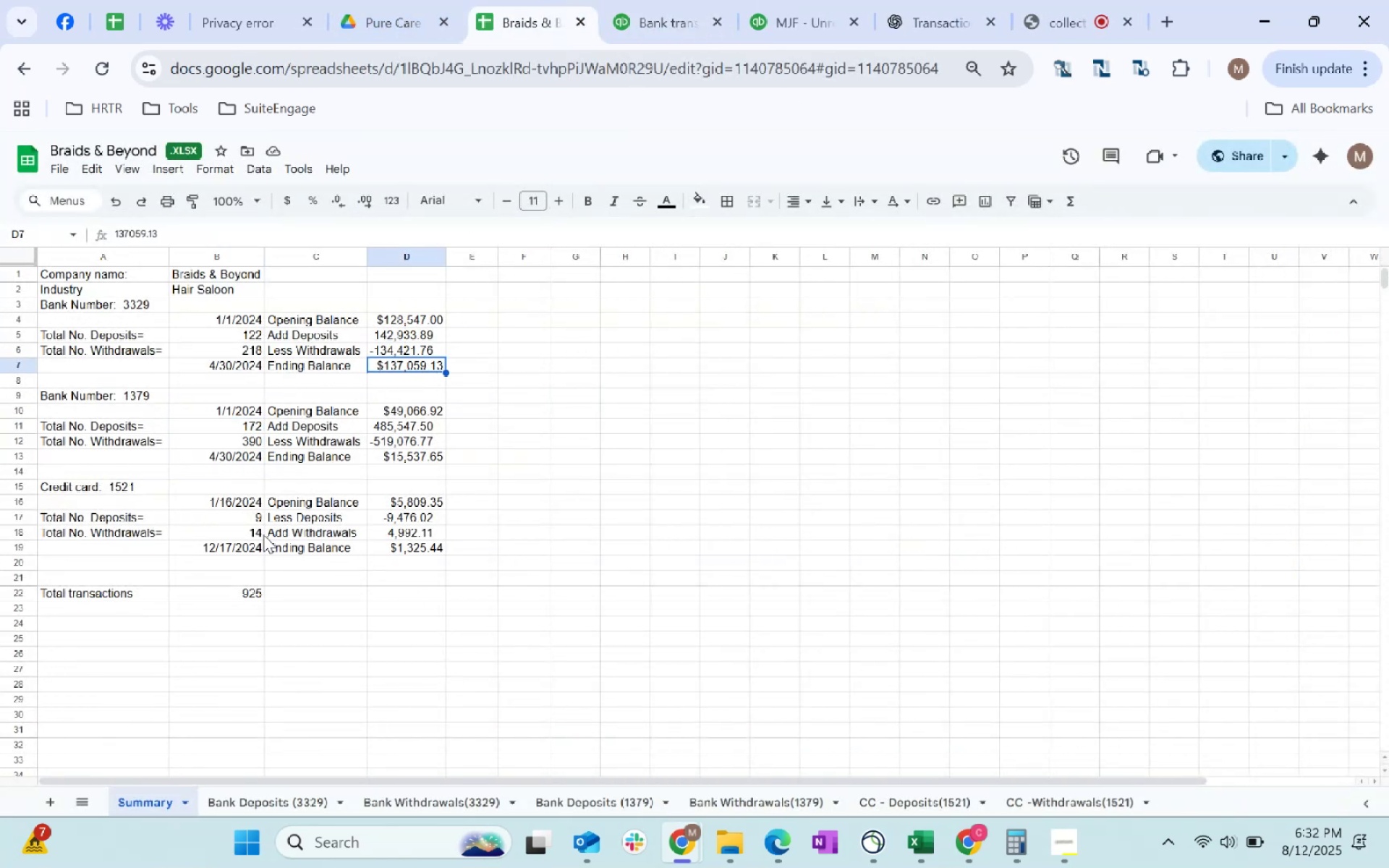 
wait(6.4)
 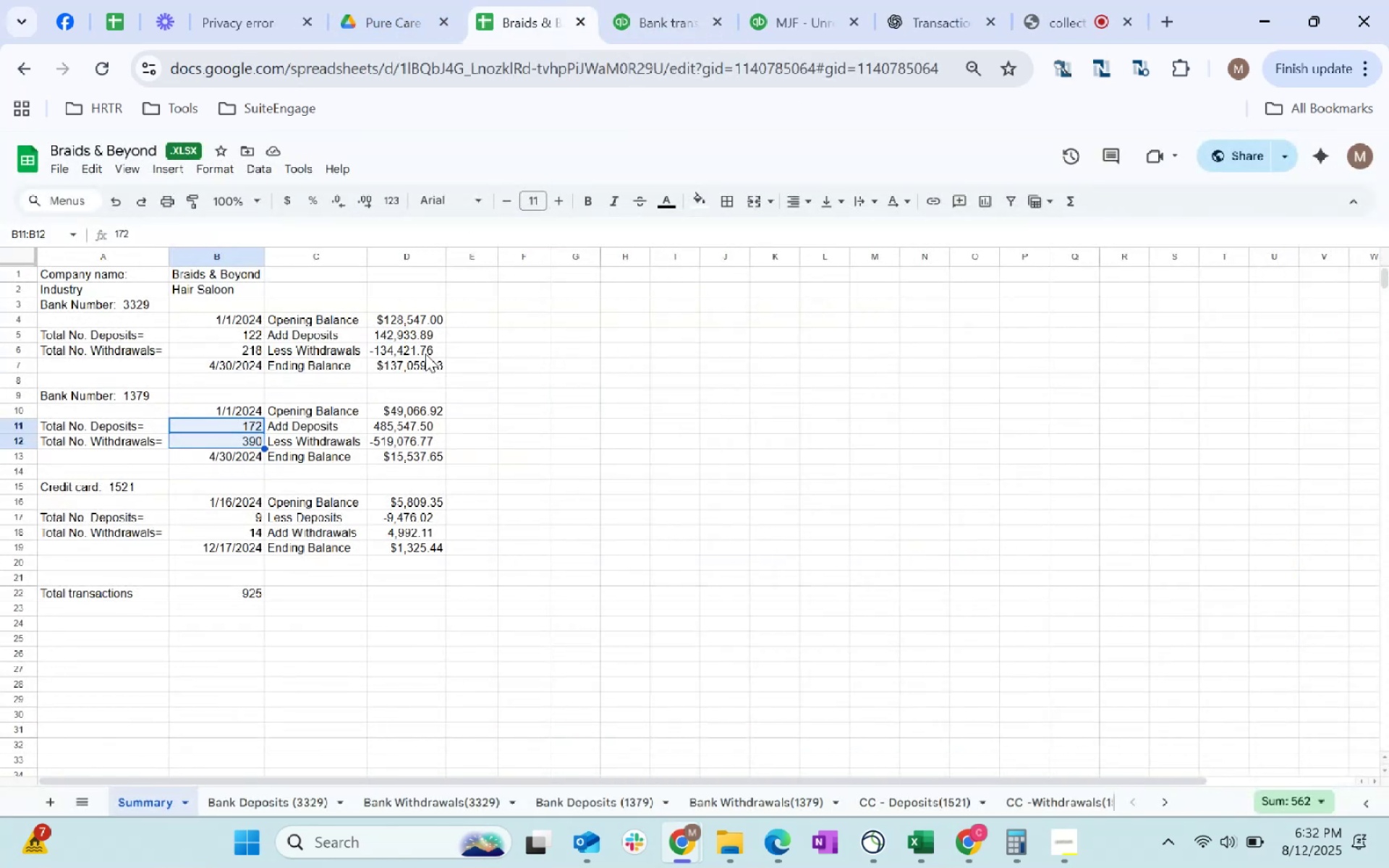 
left_click([679, 10])
 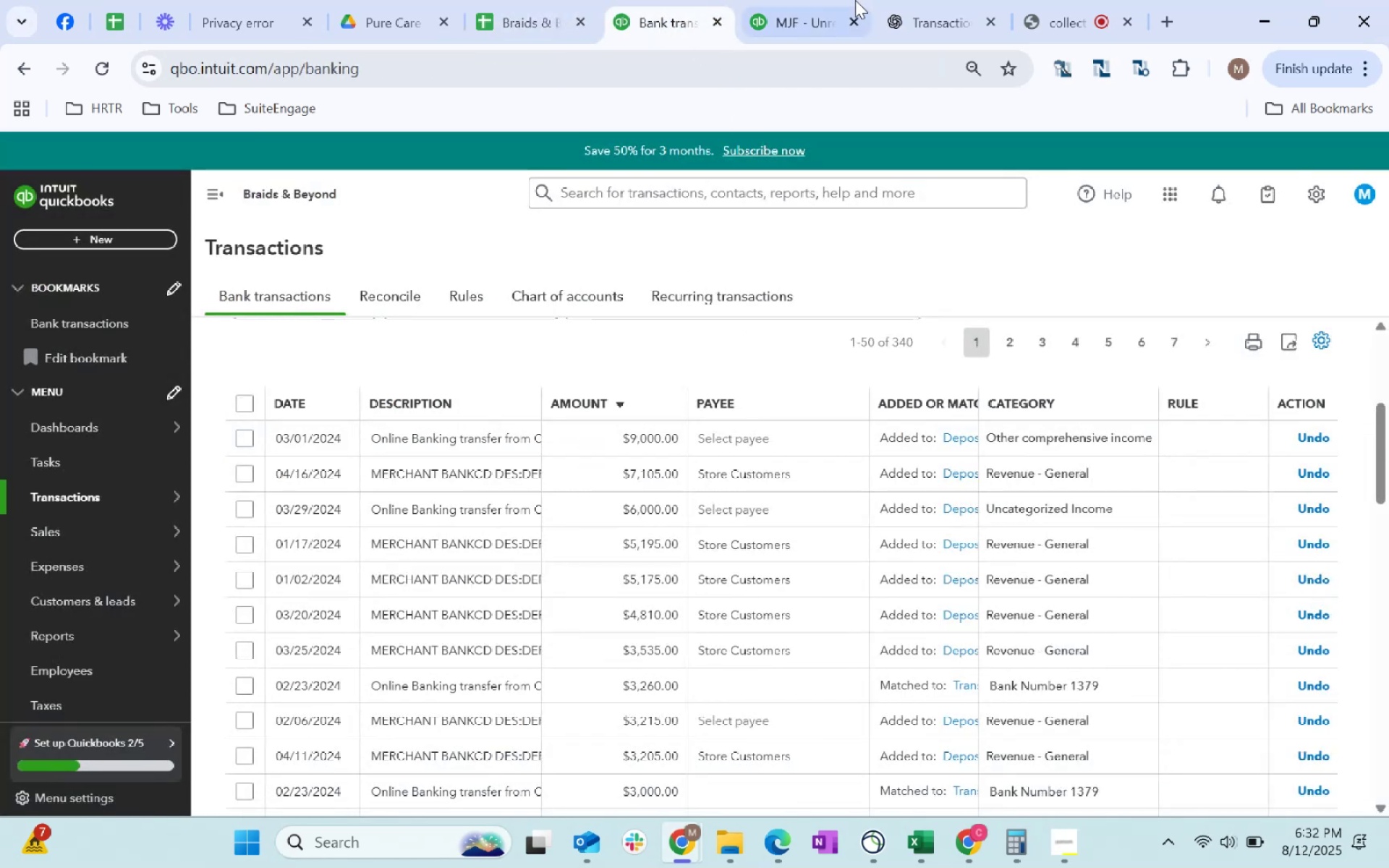 
left_click([812, 0])
 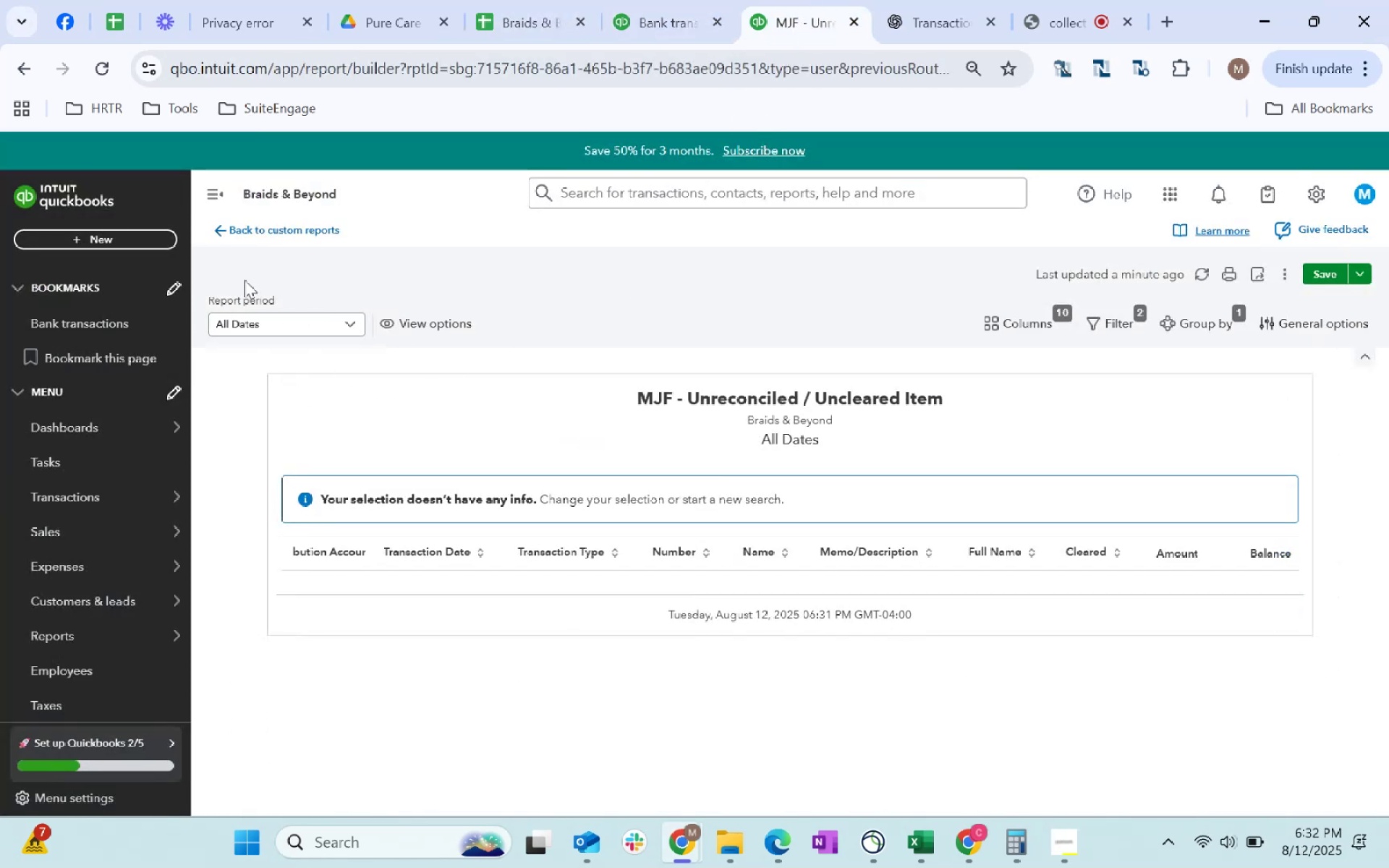 
left_click([672, 0])
 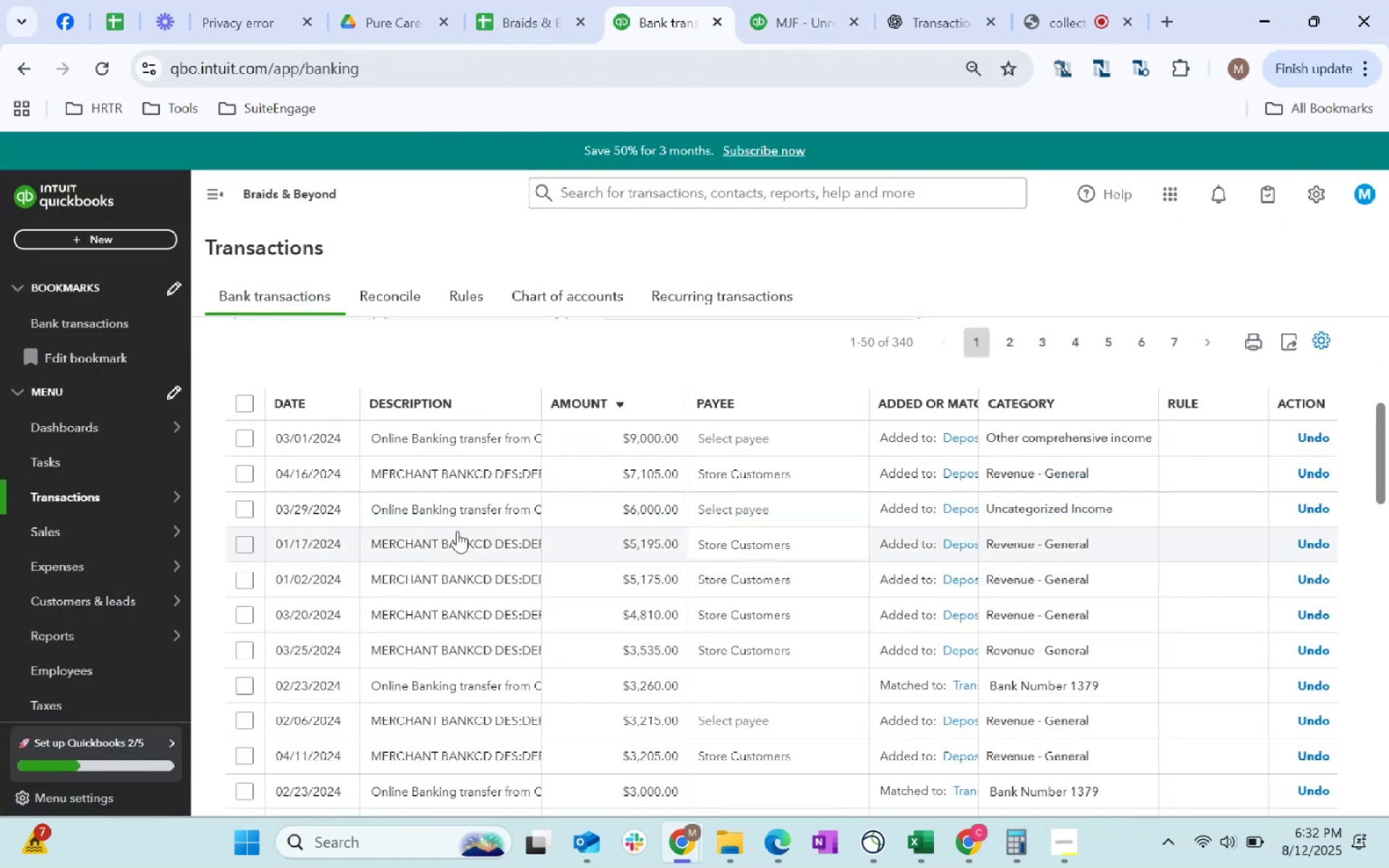 
scroll: coordinate [412, 335], scroll_direction: up, amount: 10.0
 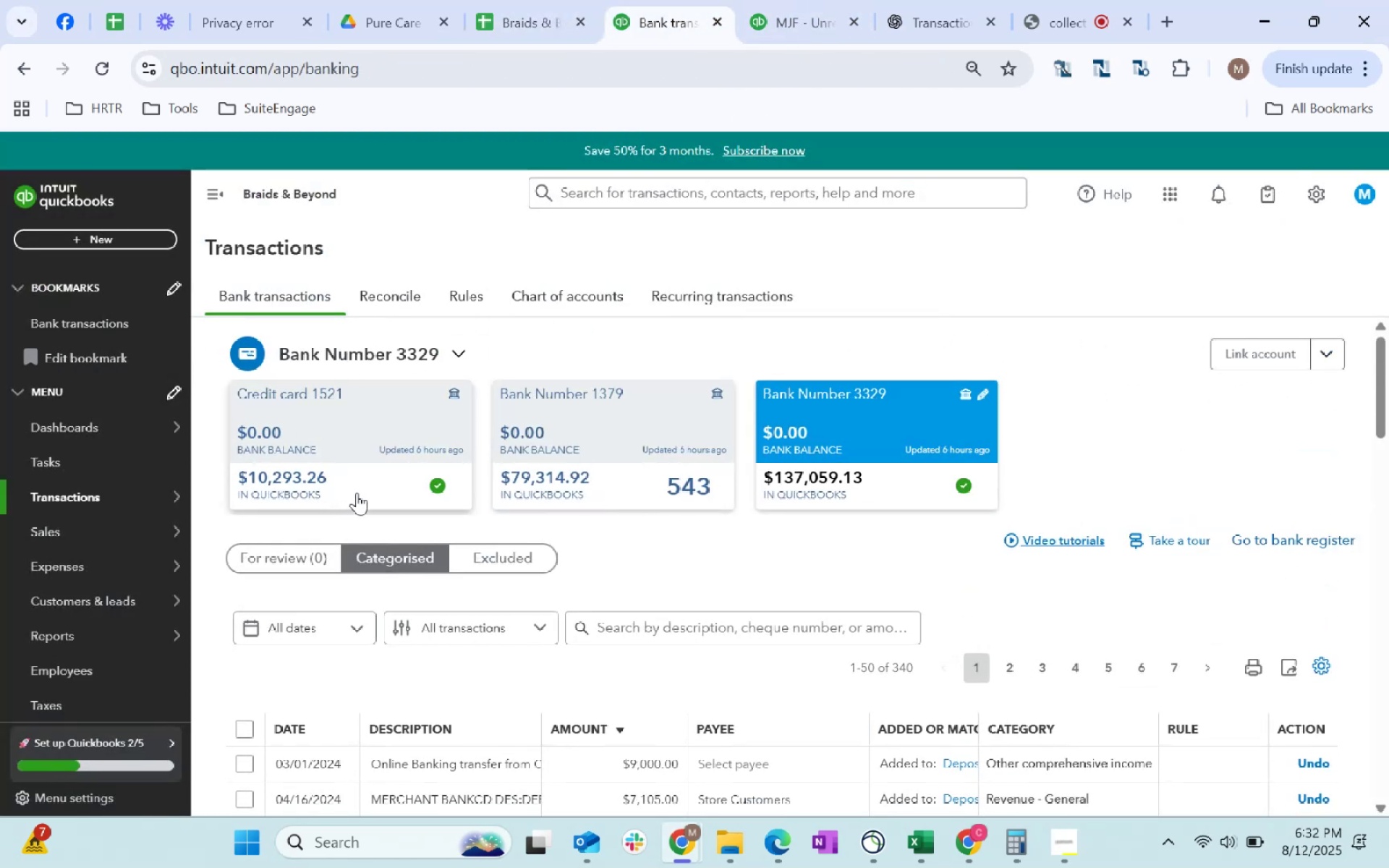 
left_click([357, 493])
 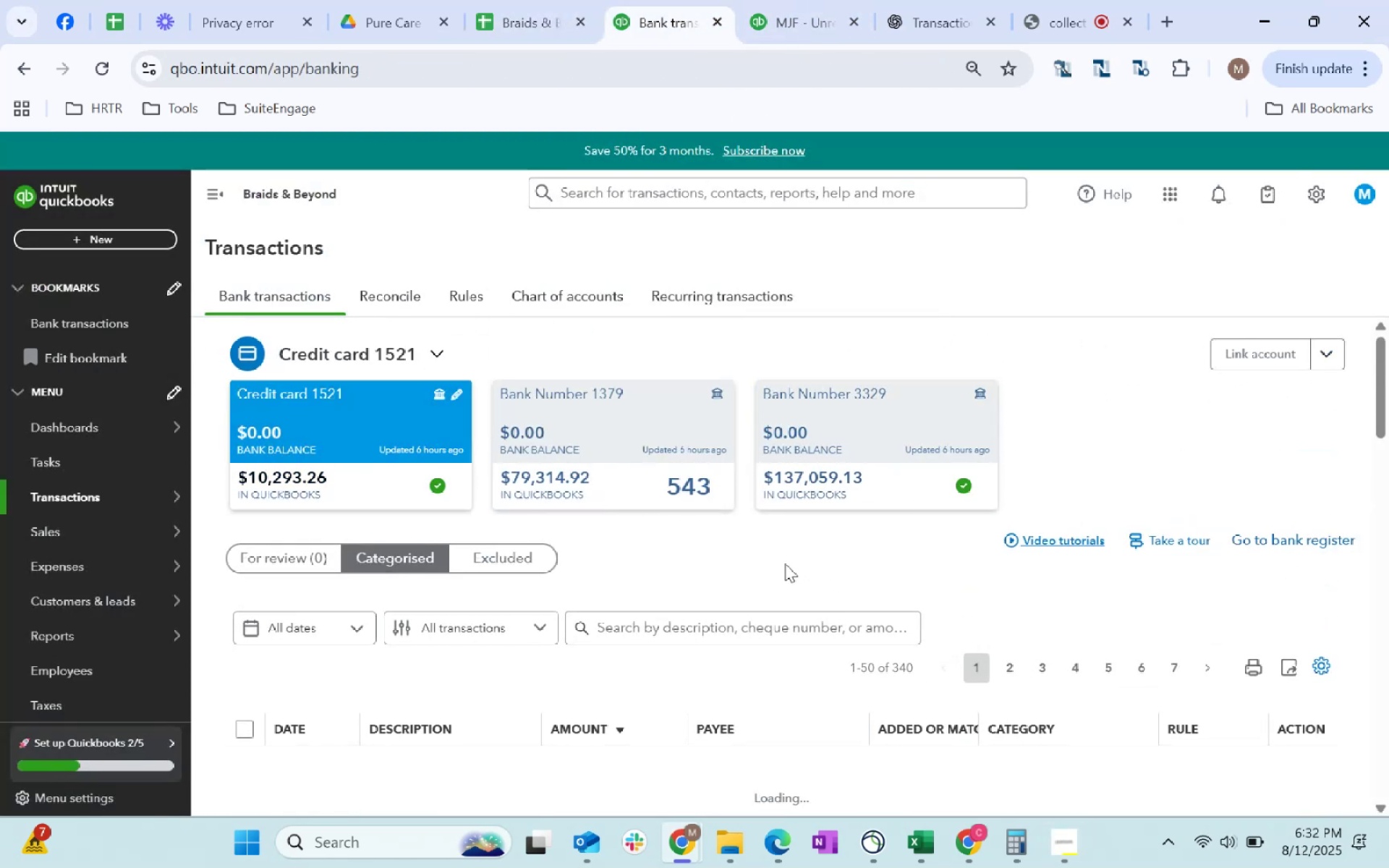 
left_click([535, 12])
 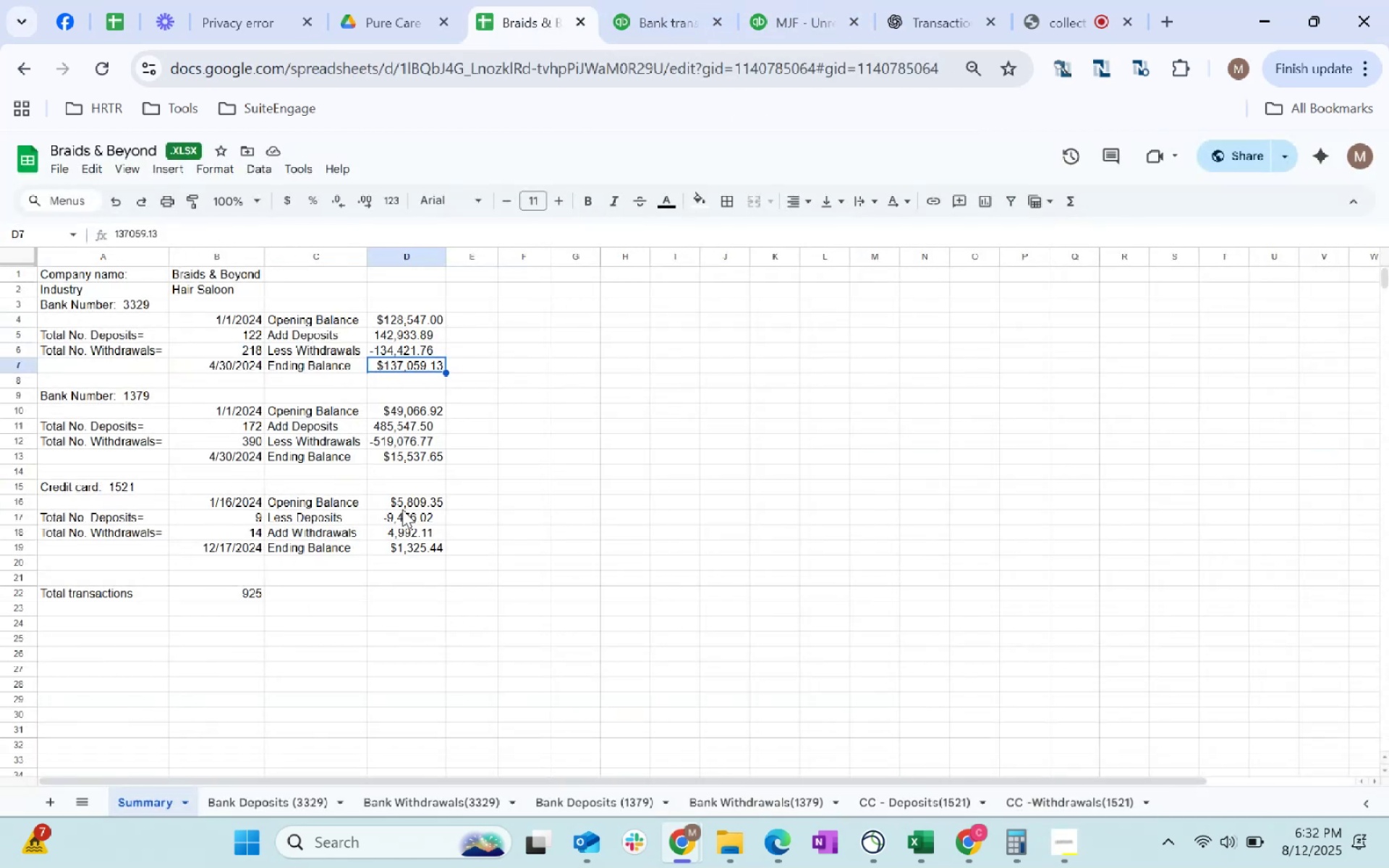 
left_click([414, 501])
 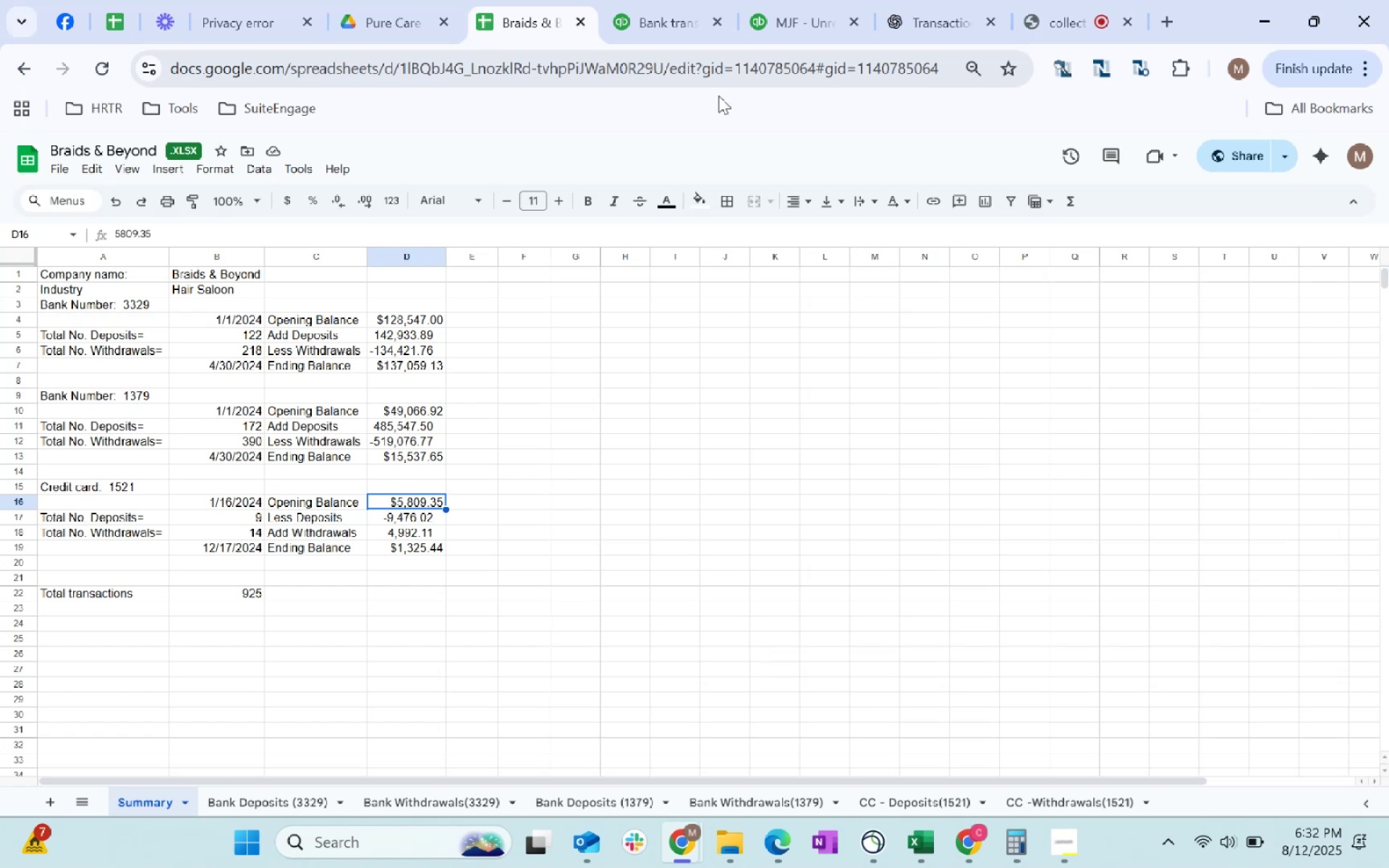 
left_click([696, 4])
 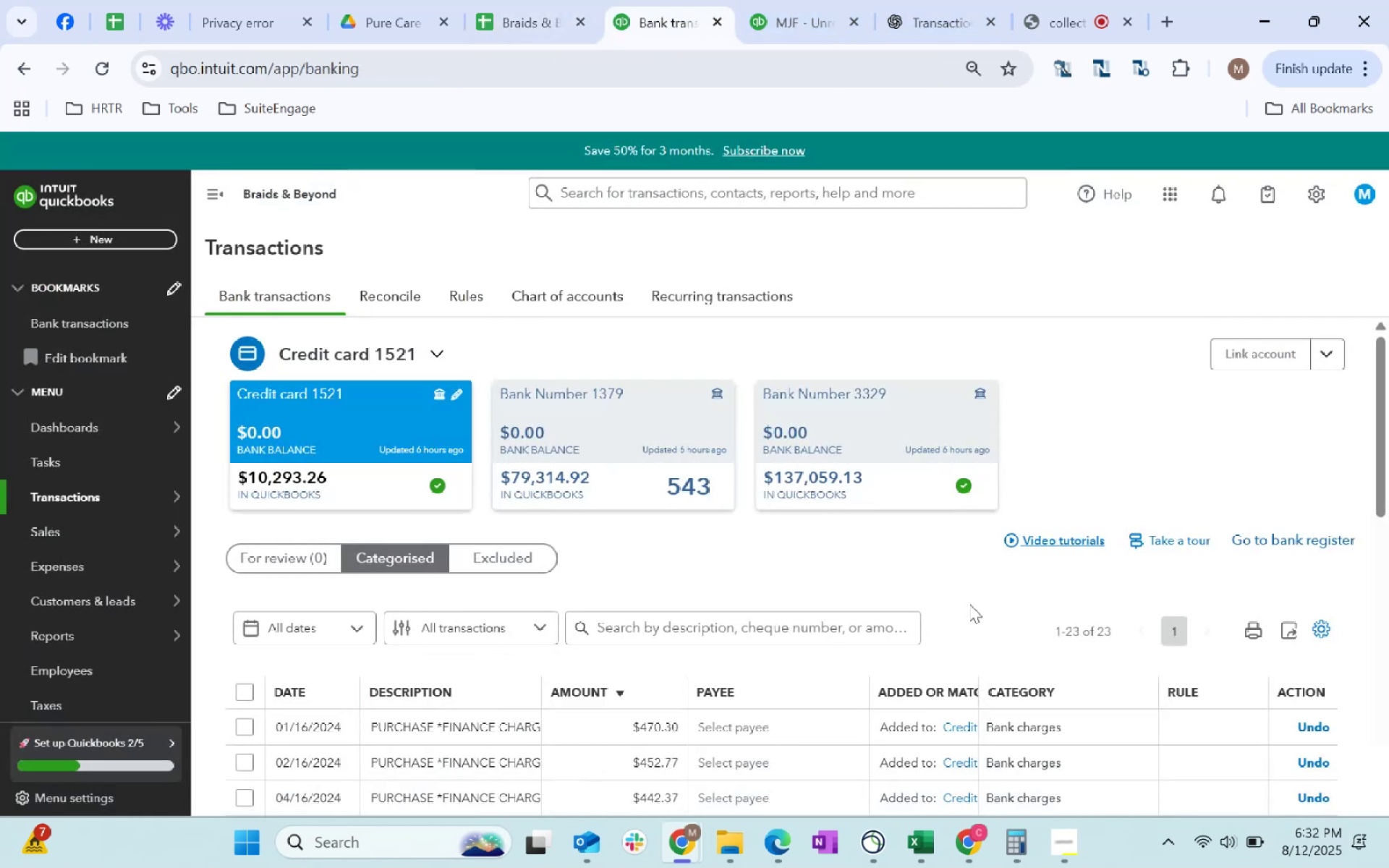 
wait(10.54)
 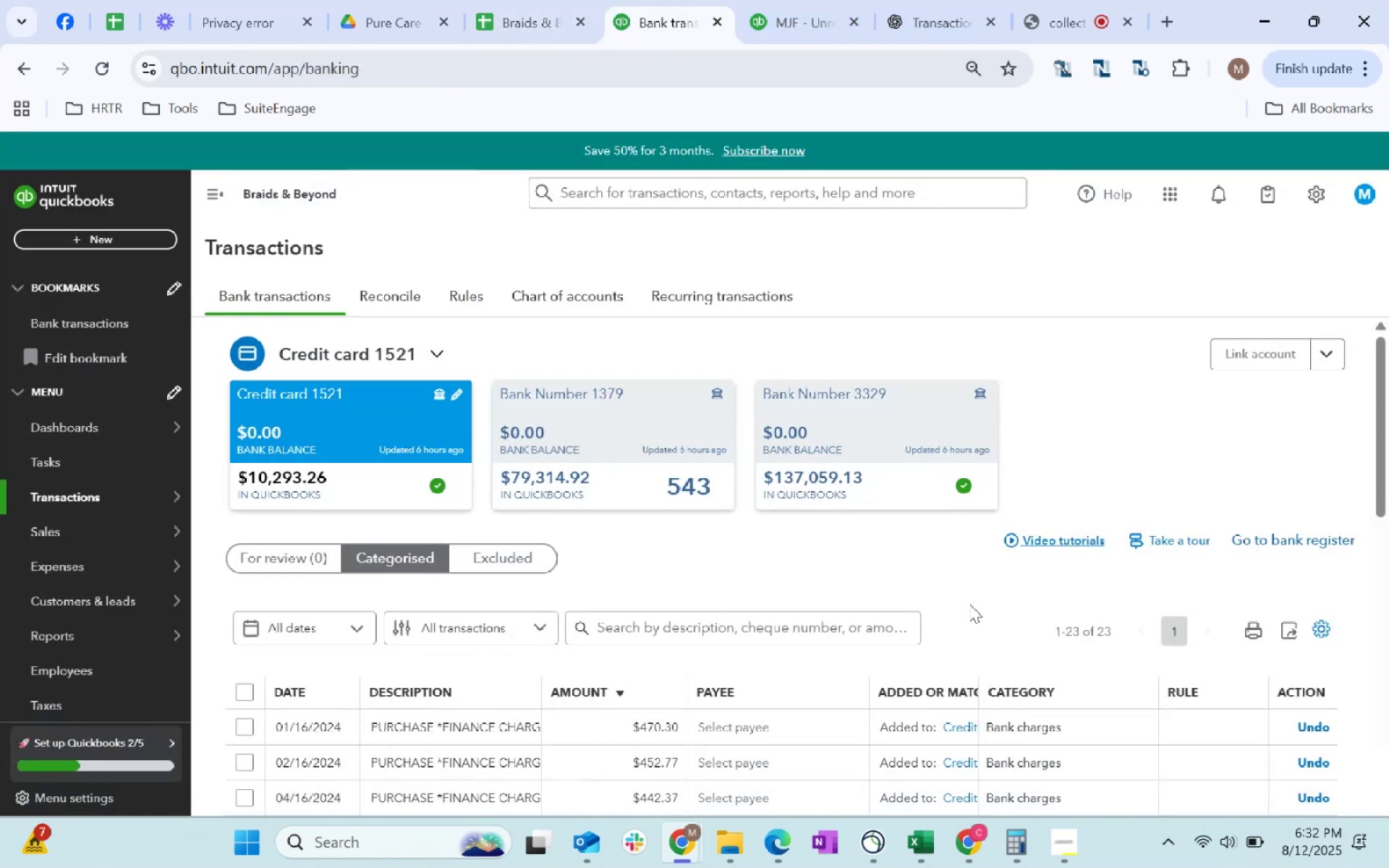 
left_click([640, 446])
 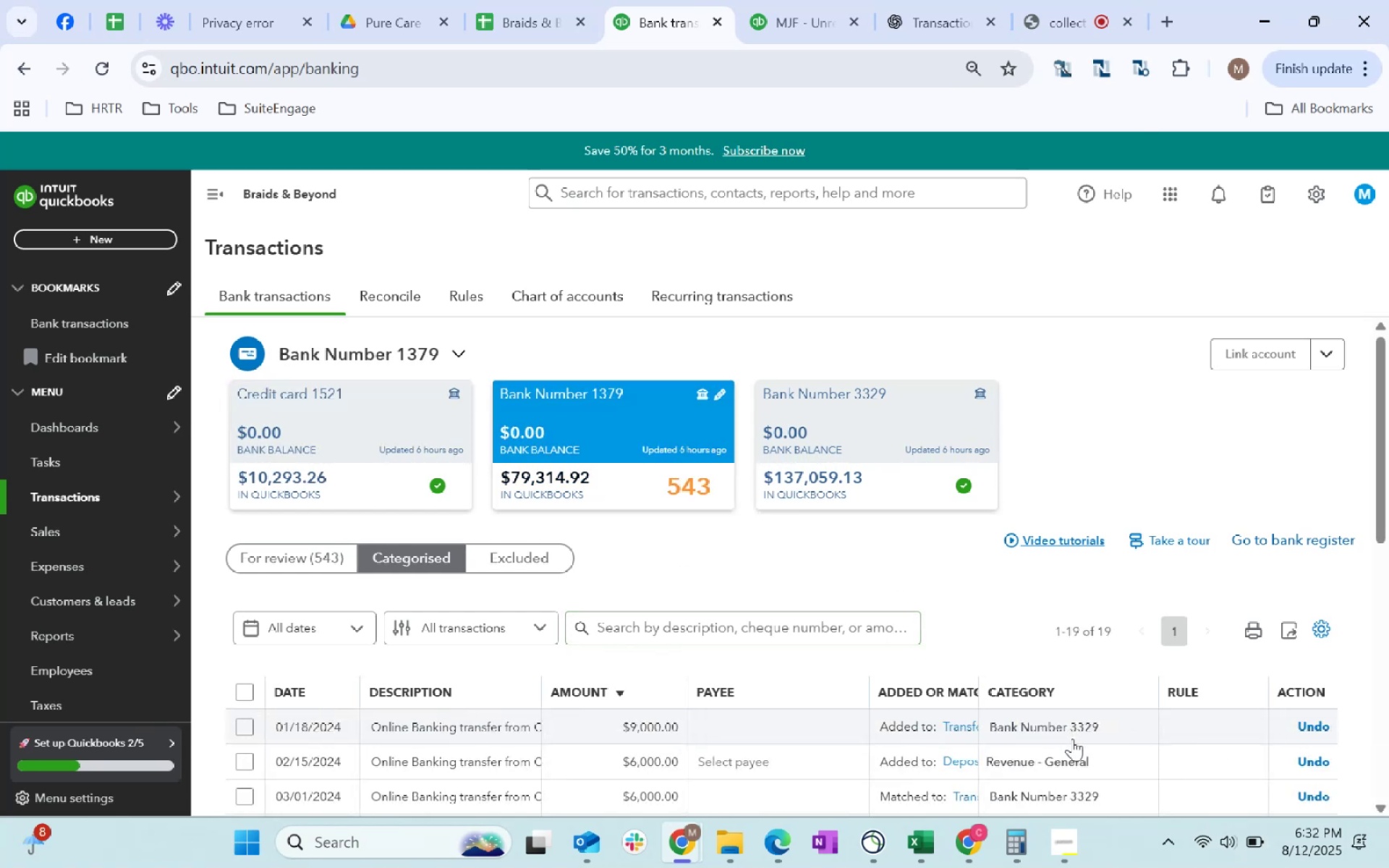 
wait(5.55)
 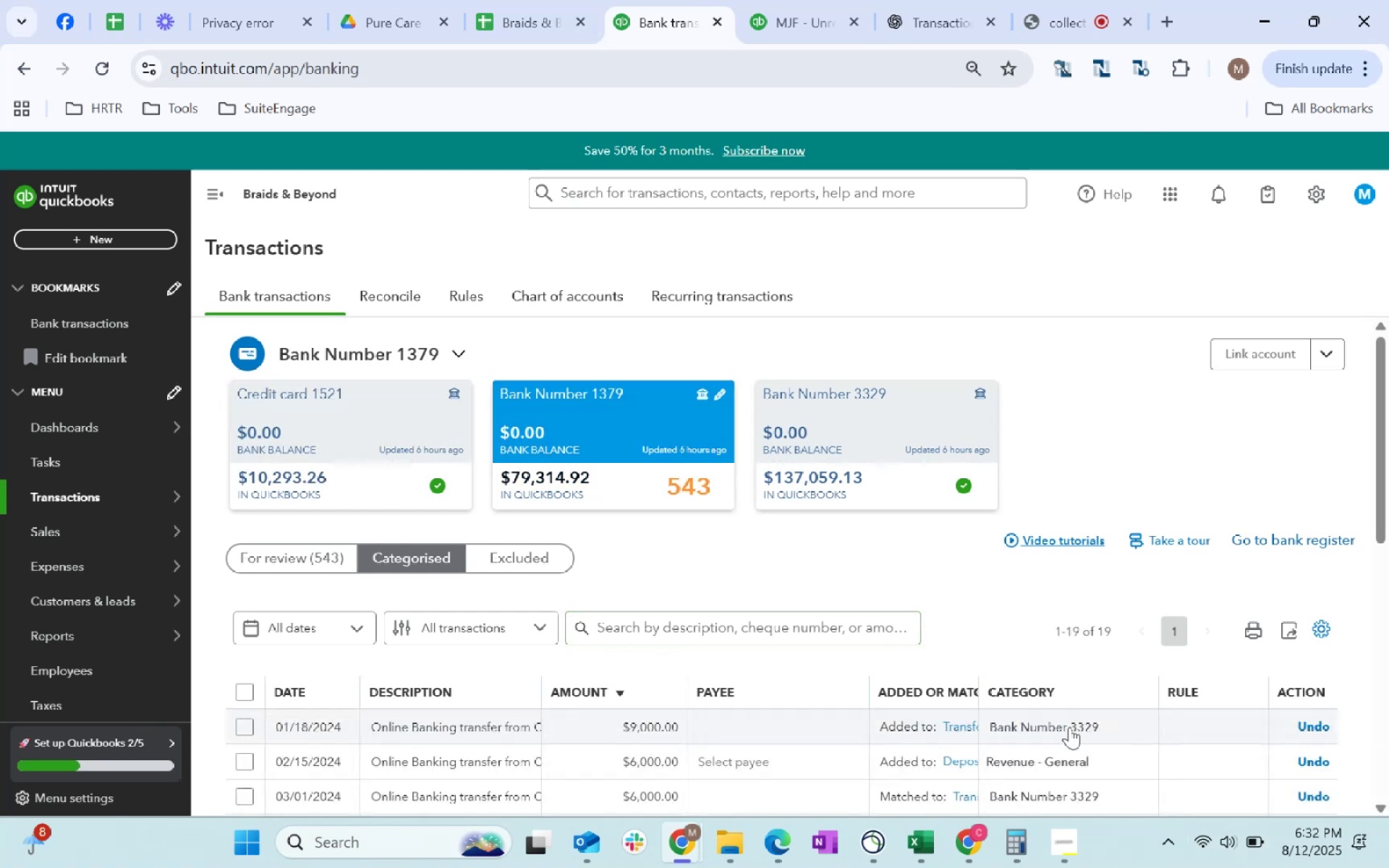 
scroll: coordinate [839, 711], scroll_direction: down, amount: 1.0
 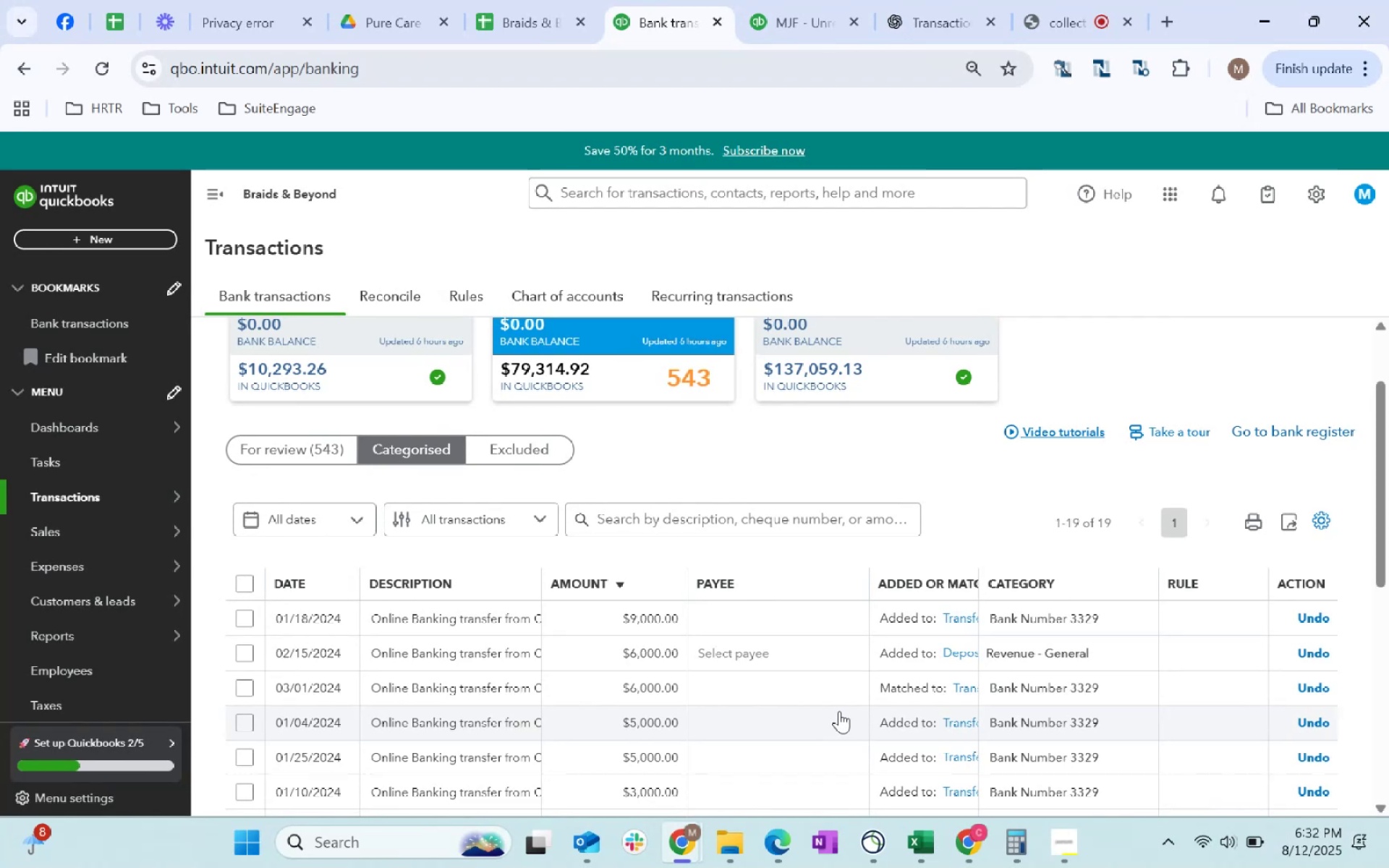 
left_click([309, 459])
 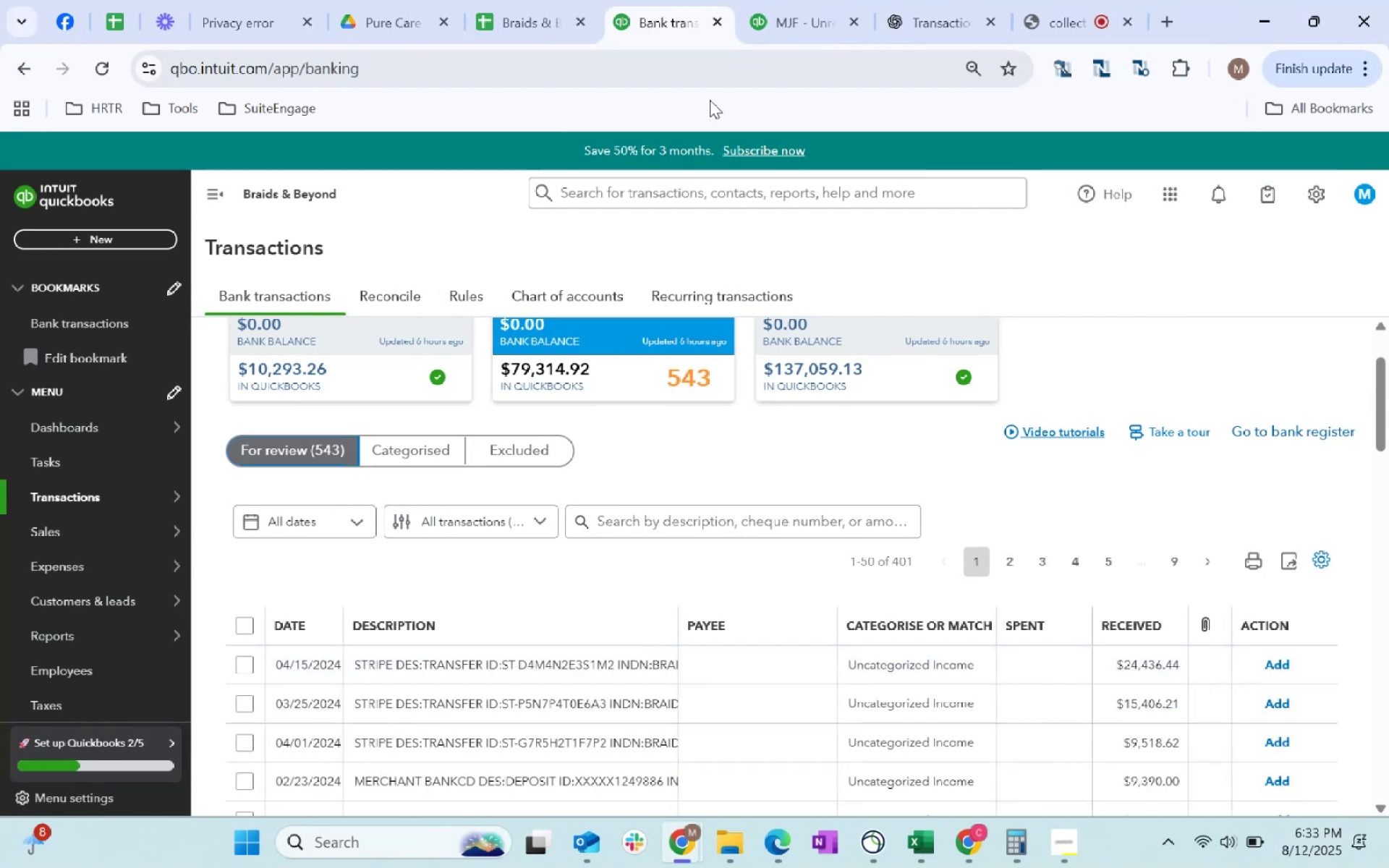 
left_click([508, 21])
 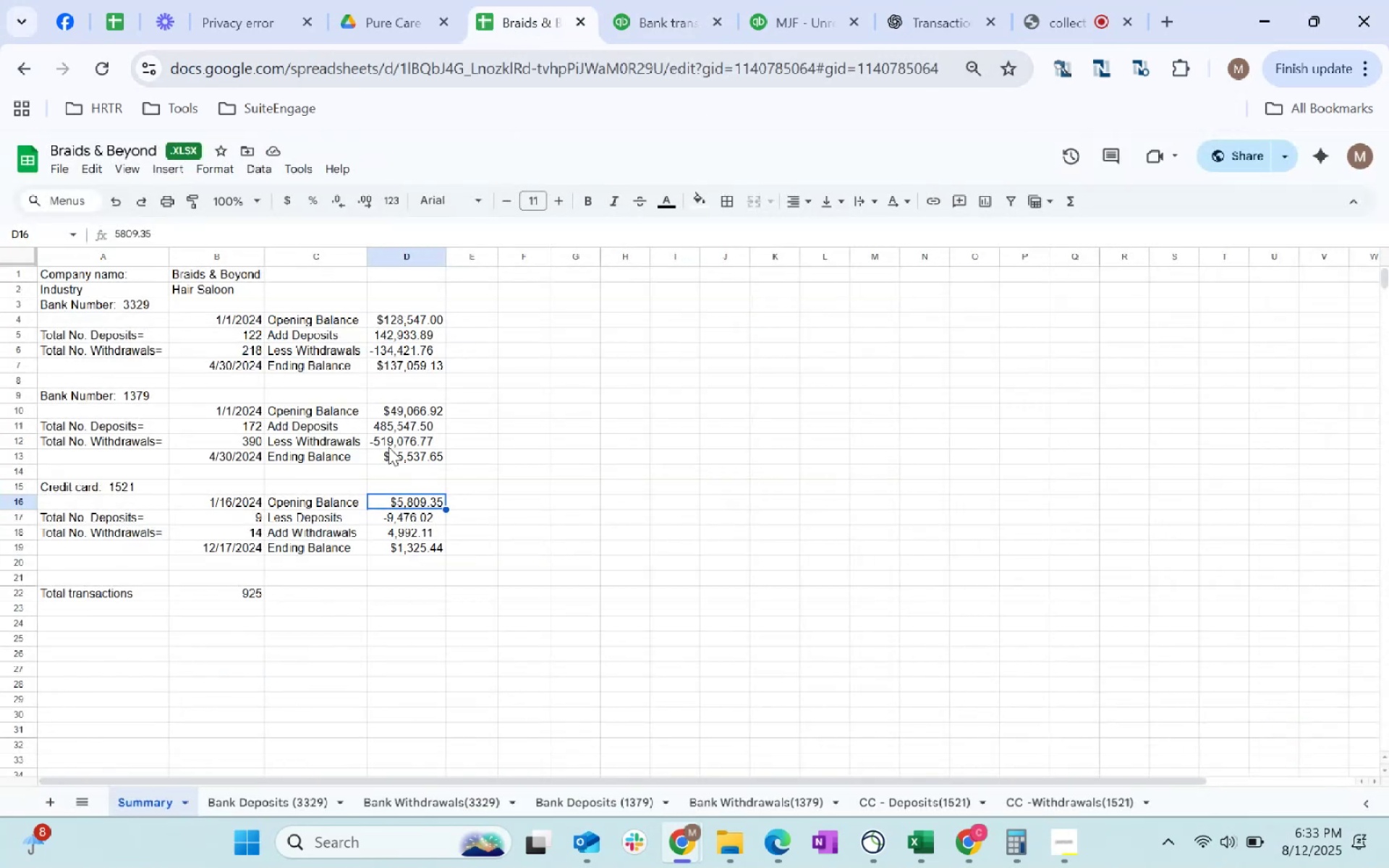 
left_click([404, 456])
 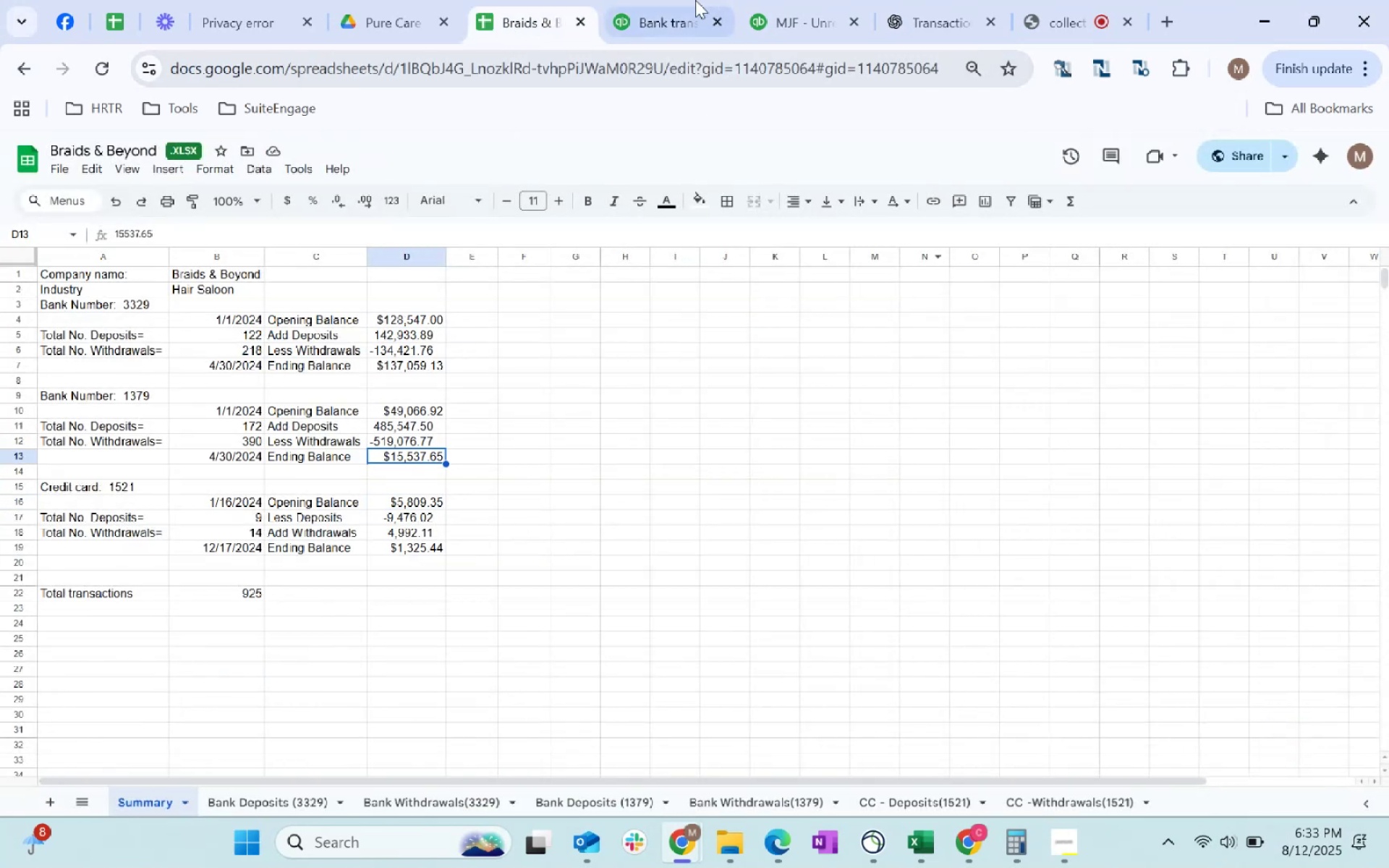 
left_click([689, 0])
 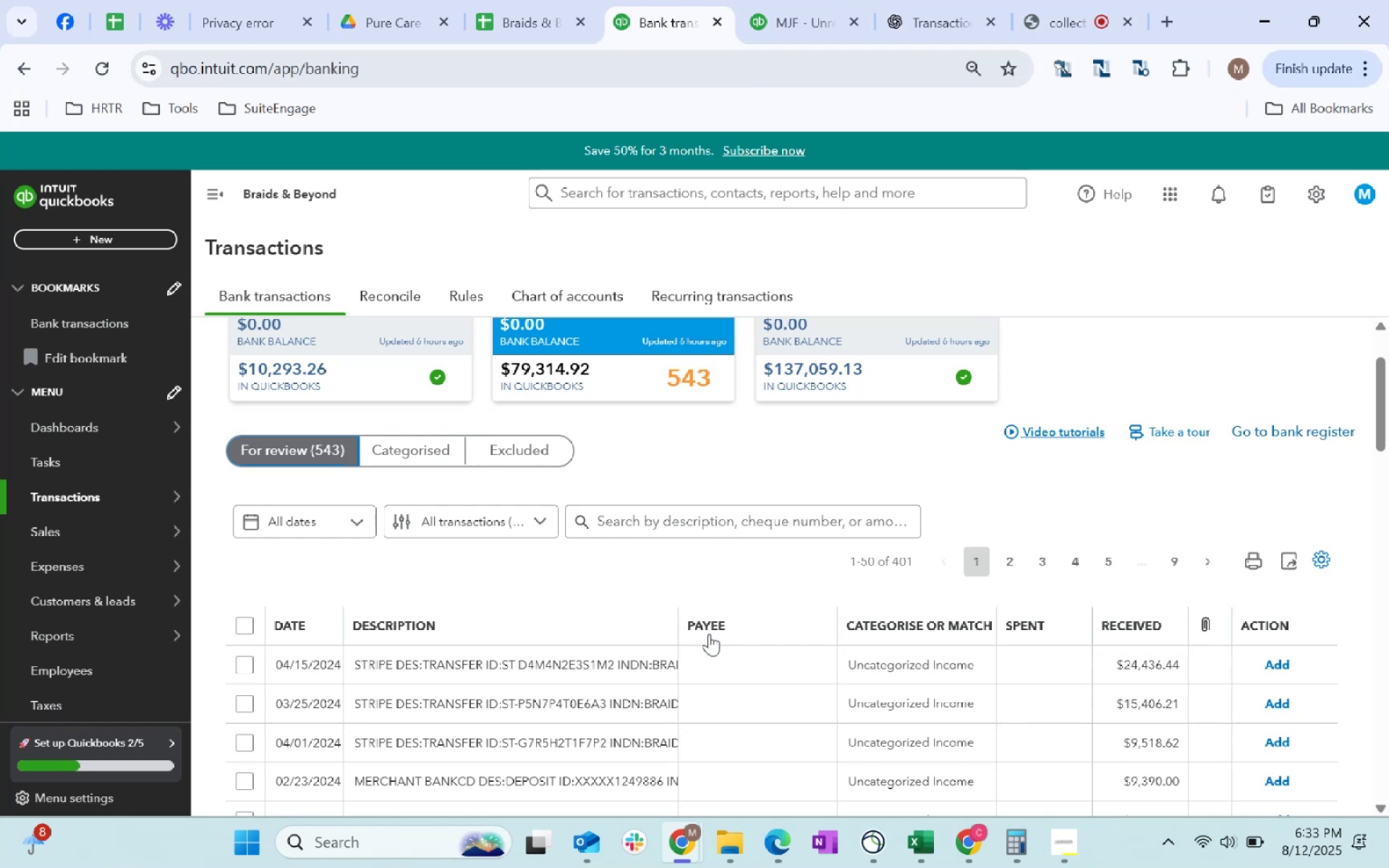 
wait(6.78)
 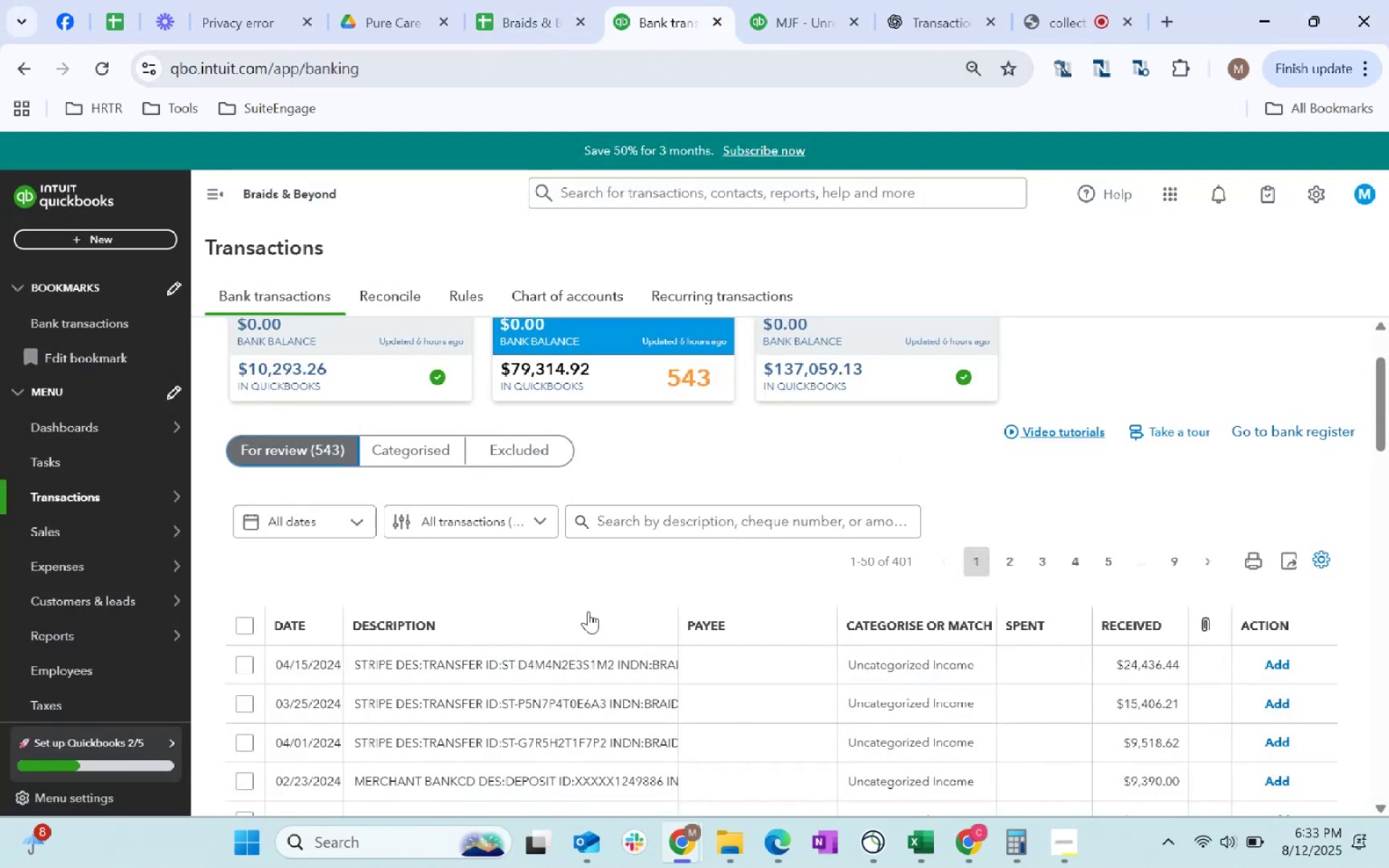 
scroll: coordinate [791, 654], scroll_direction: down, amount: 2.0
 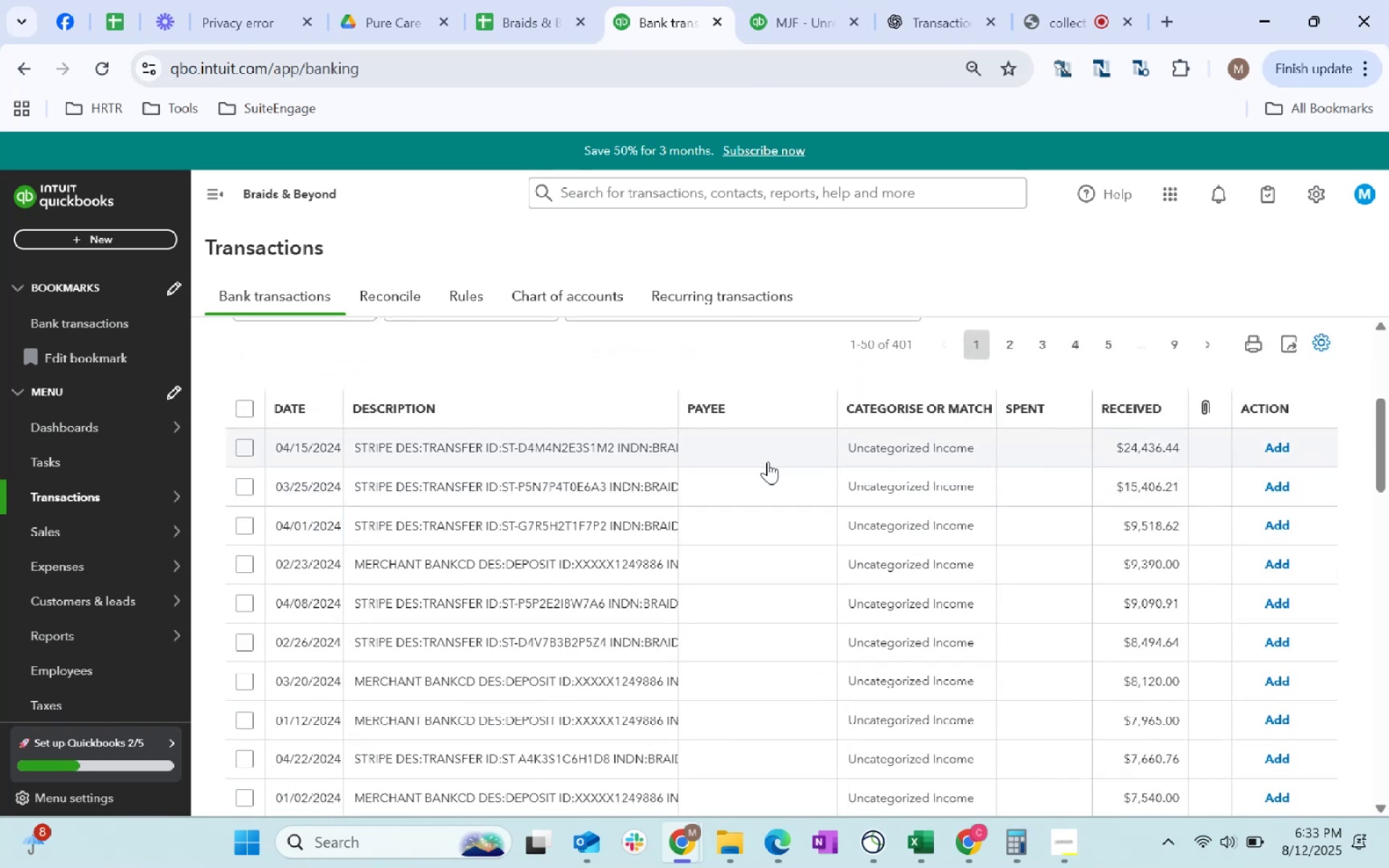 
left_click([763, 458])
 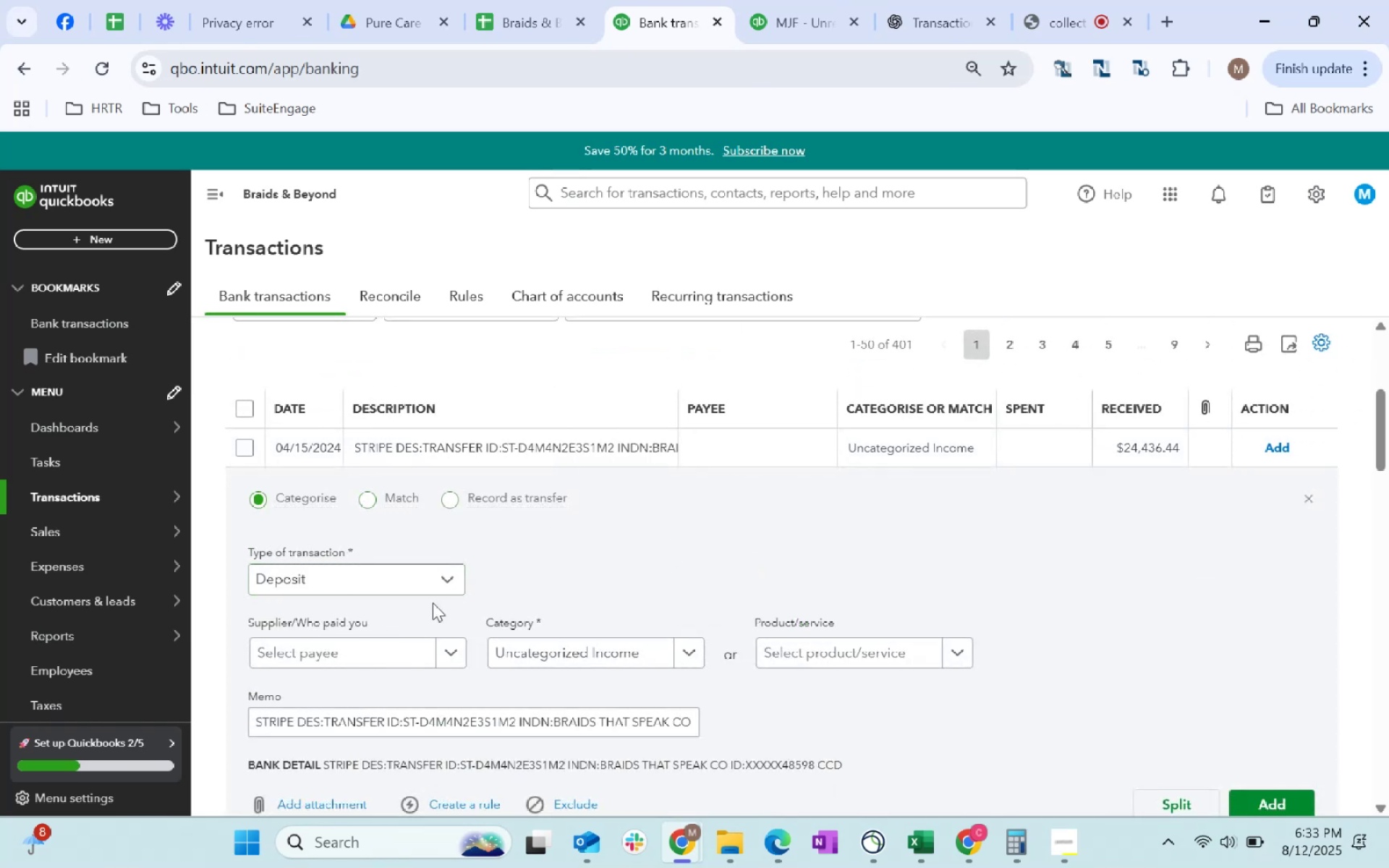 
left_click([417, 574])
 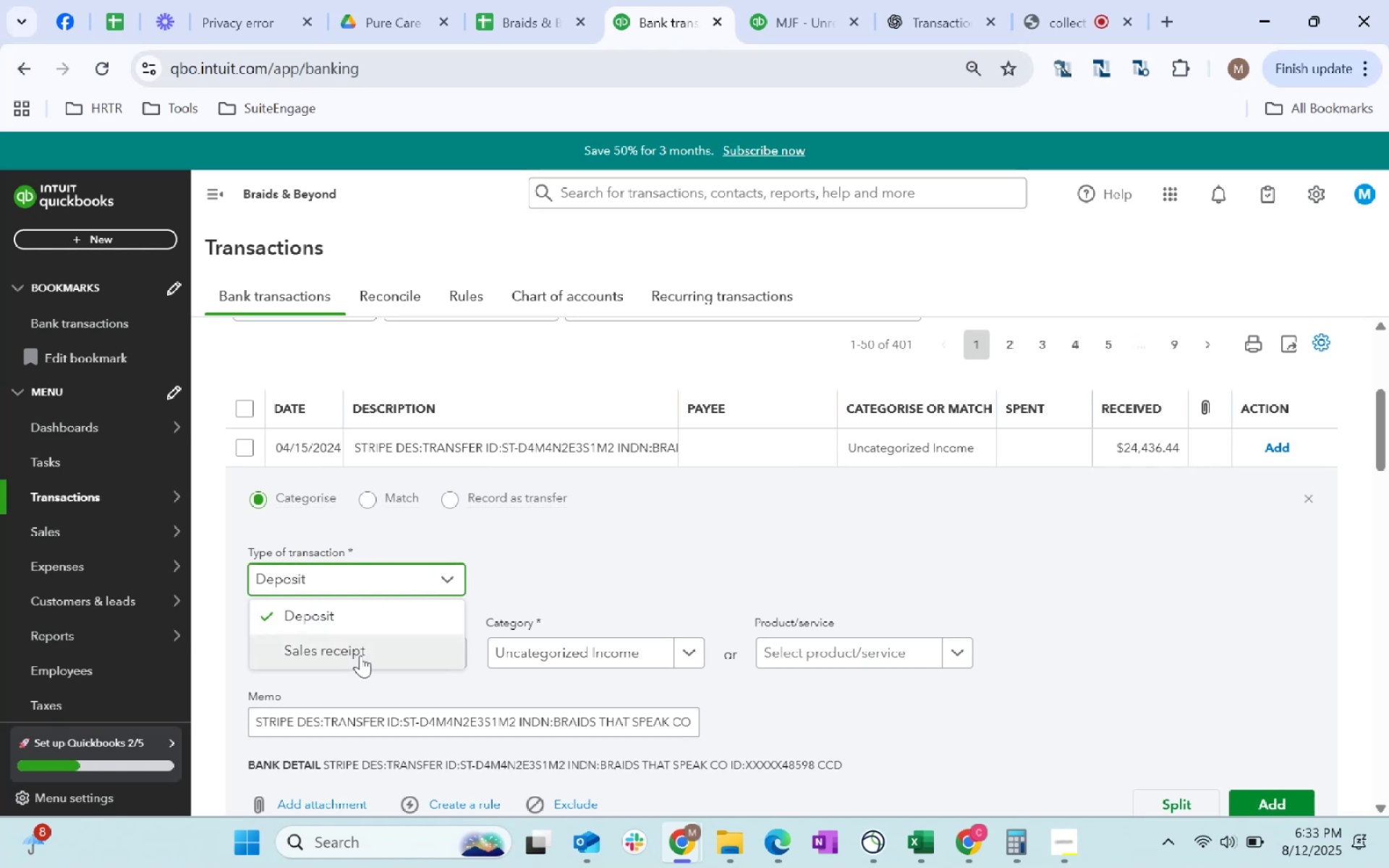 
left_click([364, 650])
 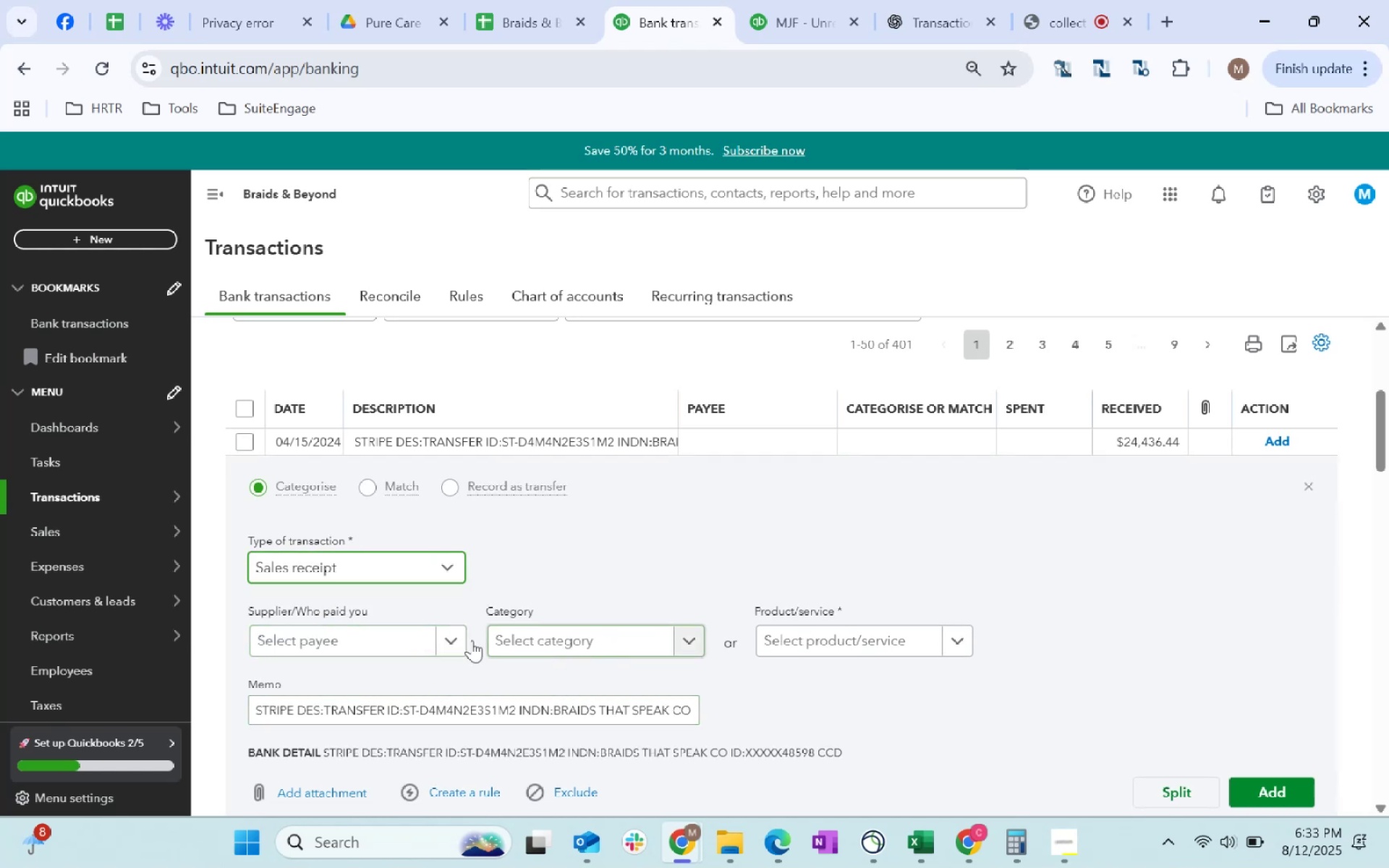 
left_click([376, 640])
 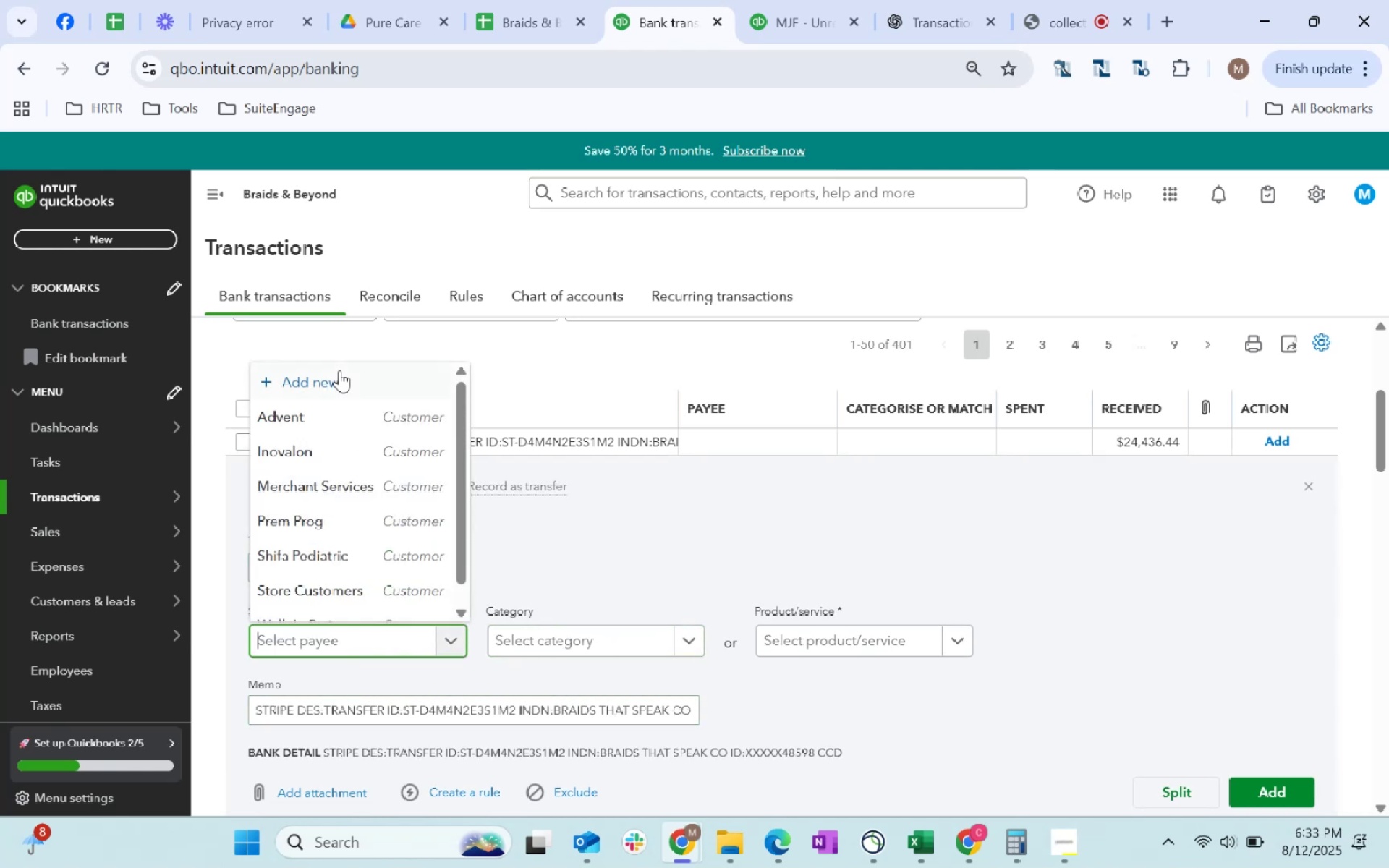 
left_click([339, 370])
 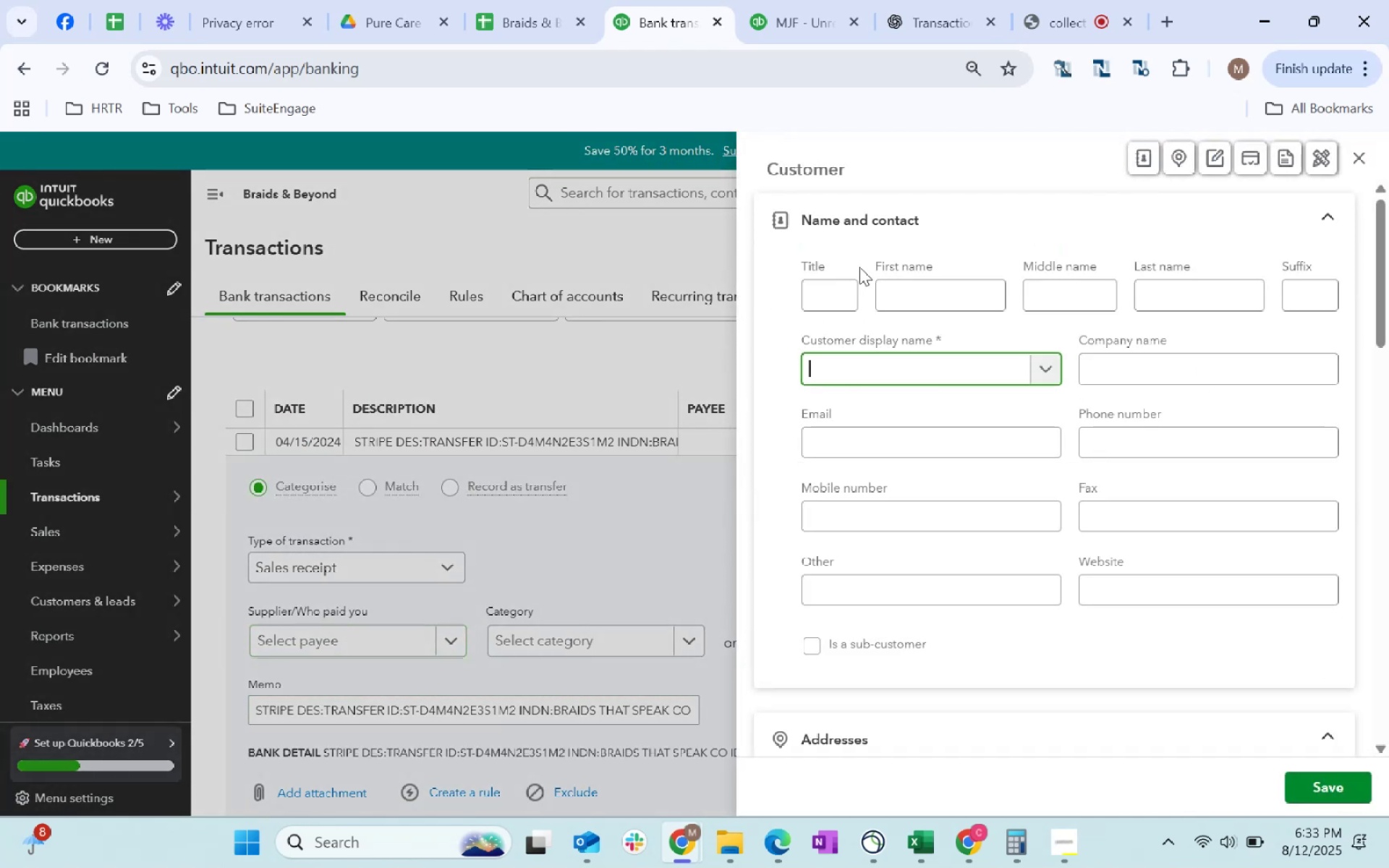 
type(Stripe Customers)
 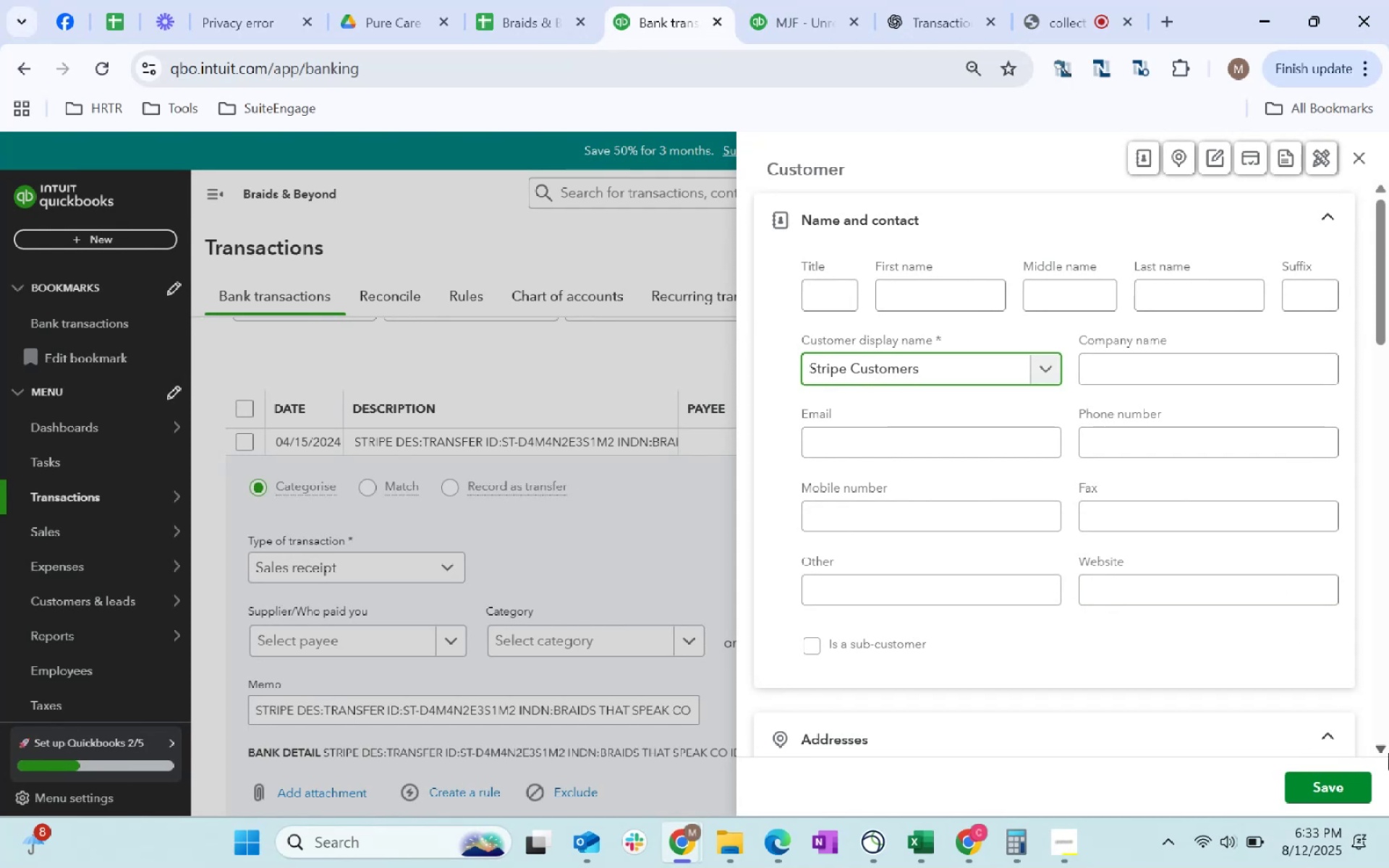 
scroll: coordinate [1251, 673], scroll_direction: down, amount: 1.0
 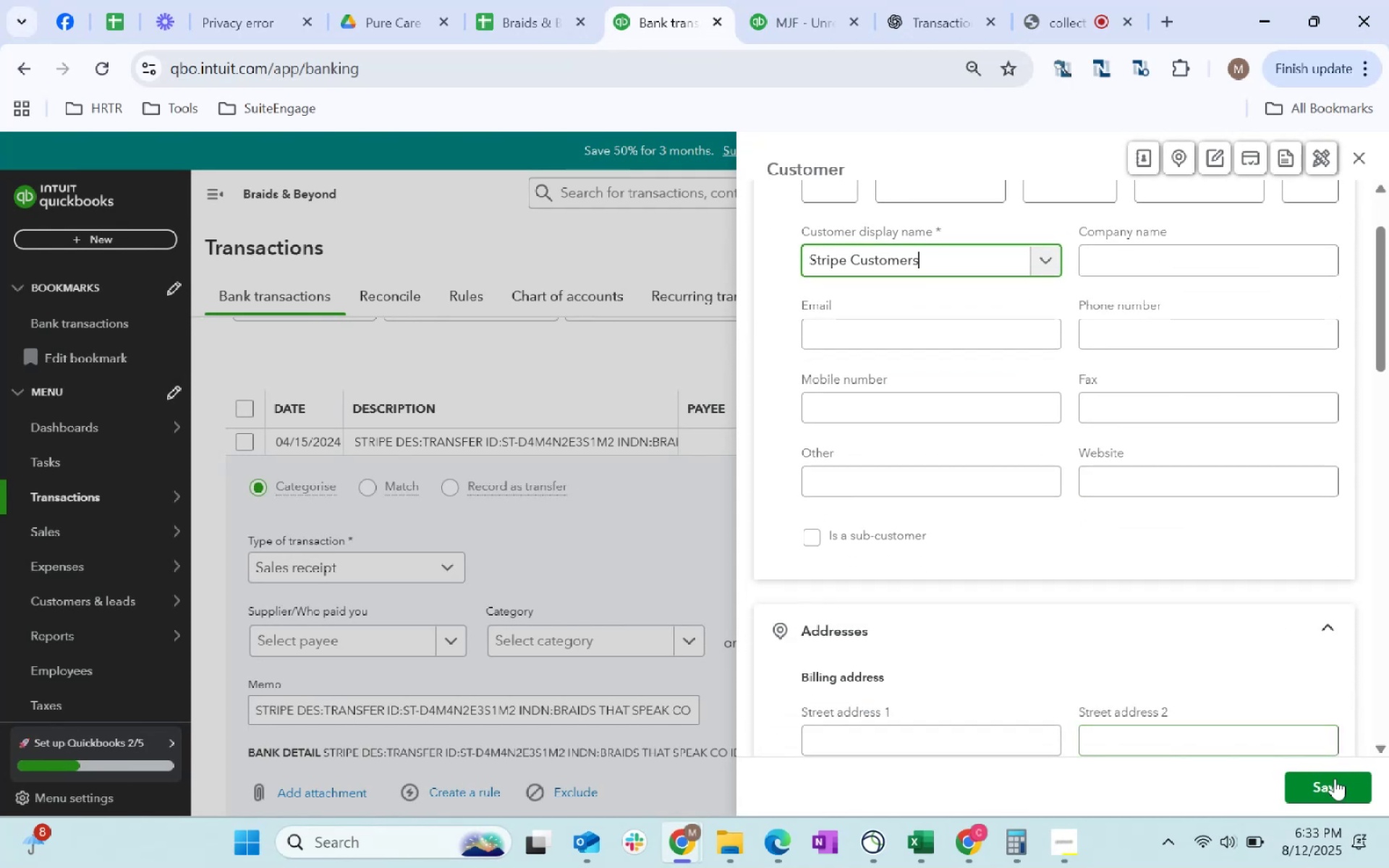 
left_click([1335, 778])
 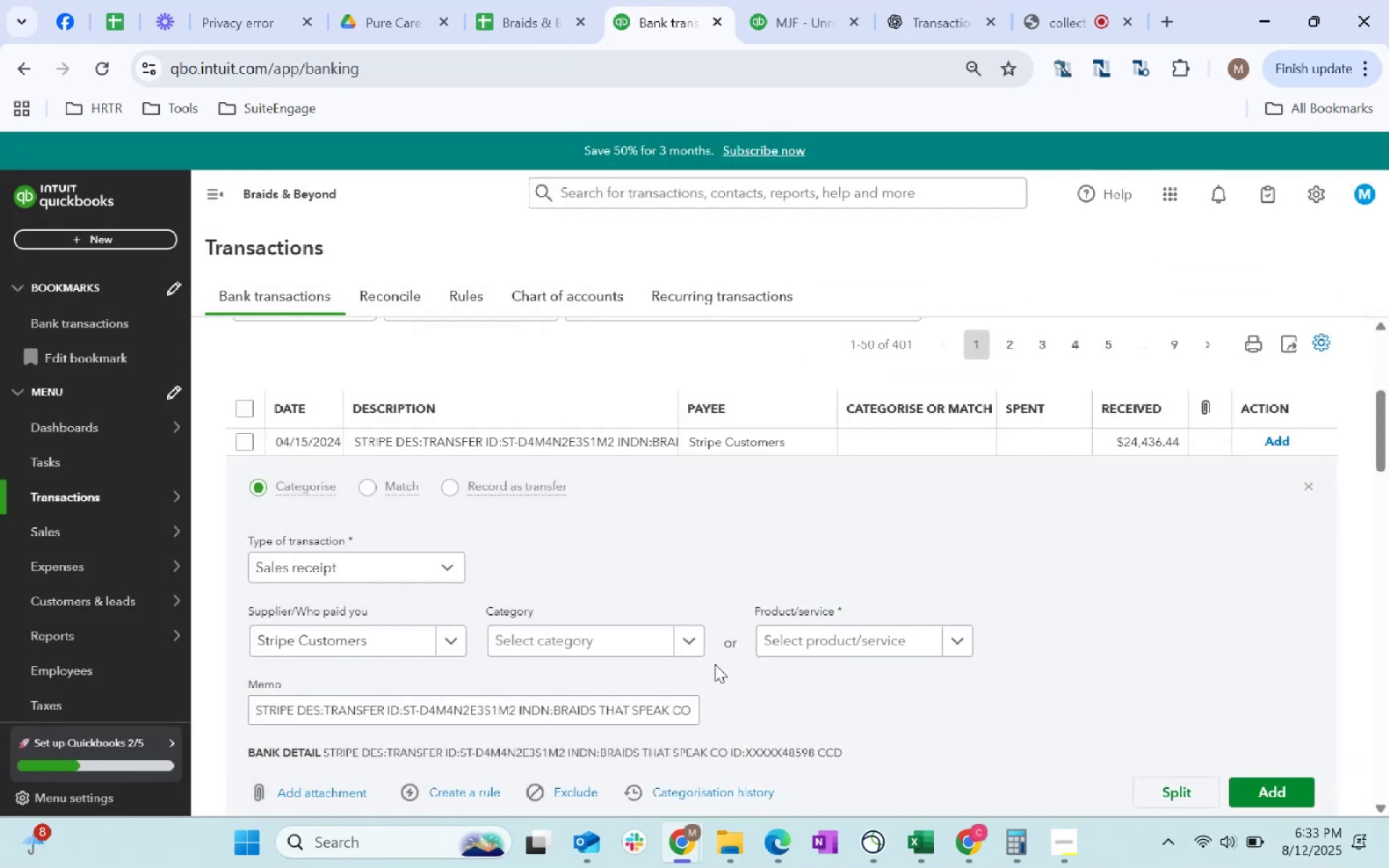 
left_click([611, 634])
 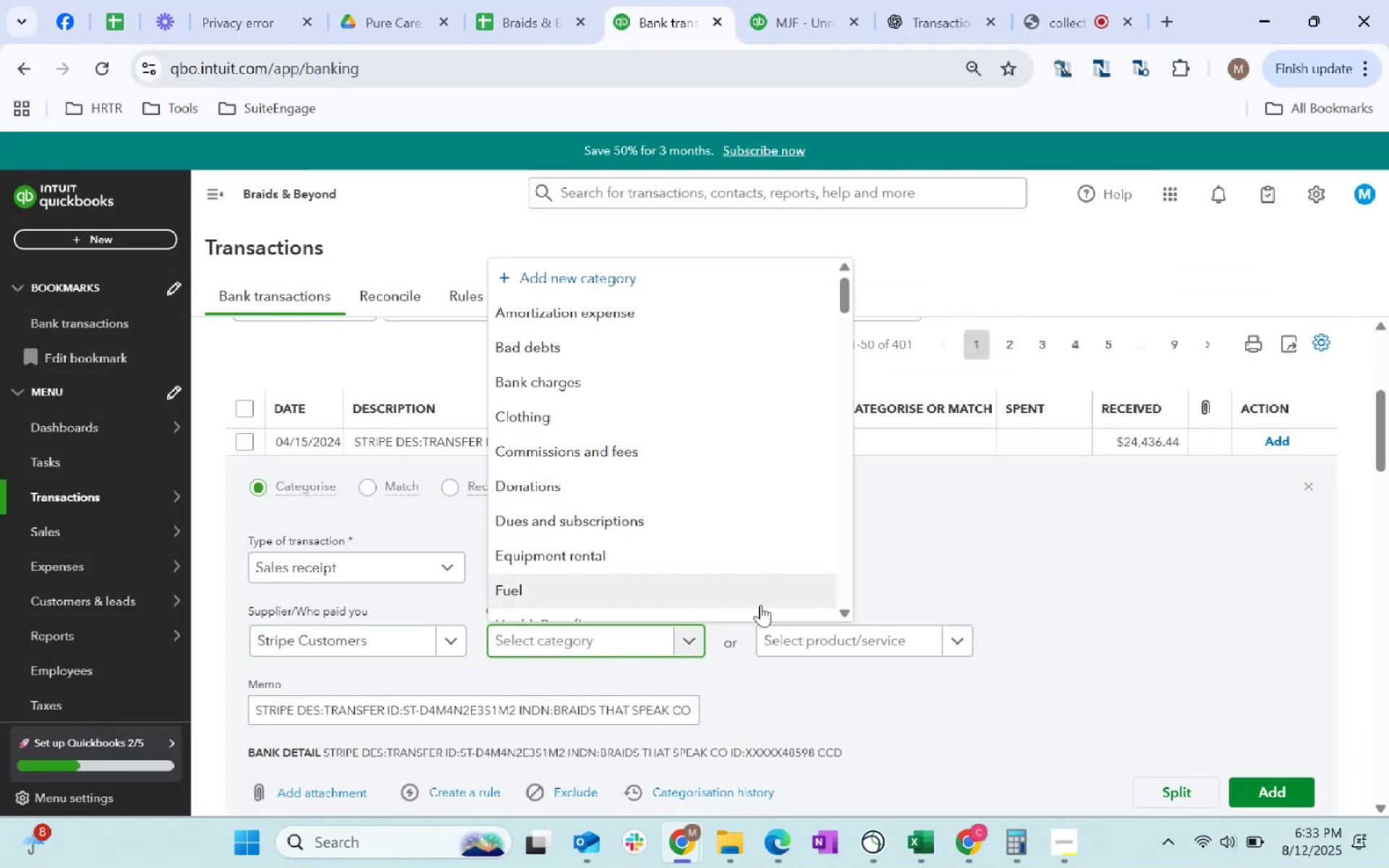 
type(revenue)
 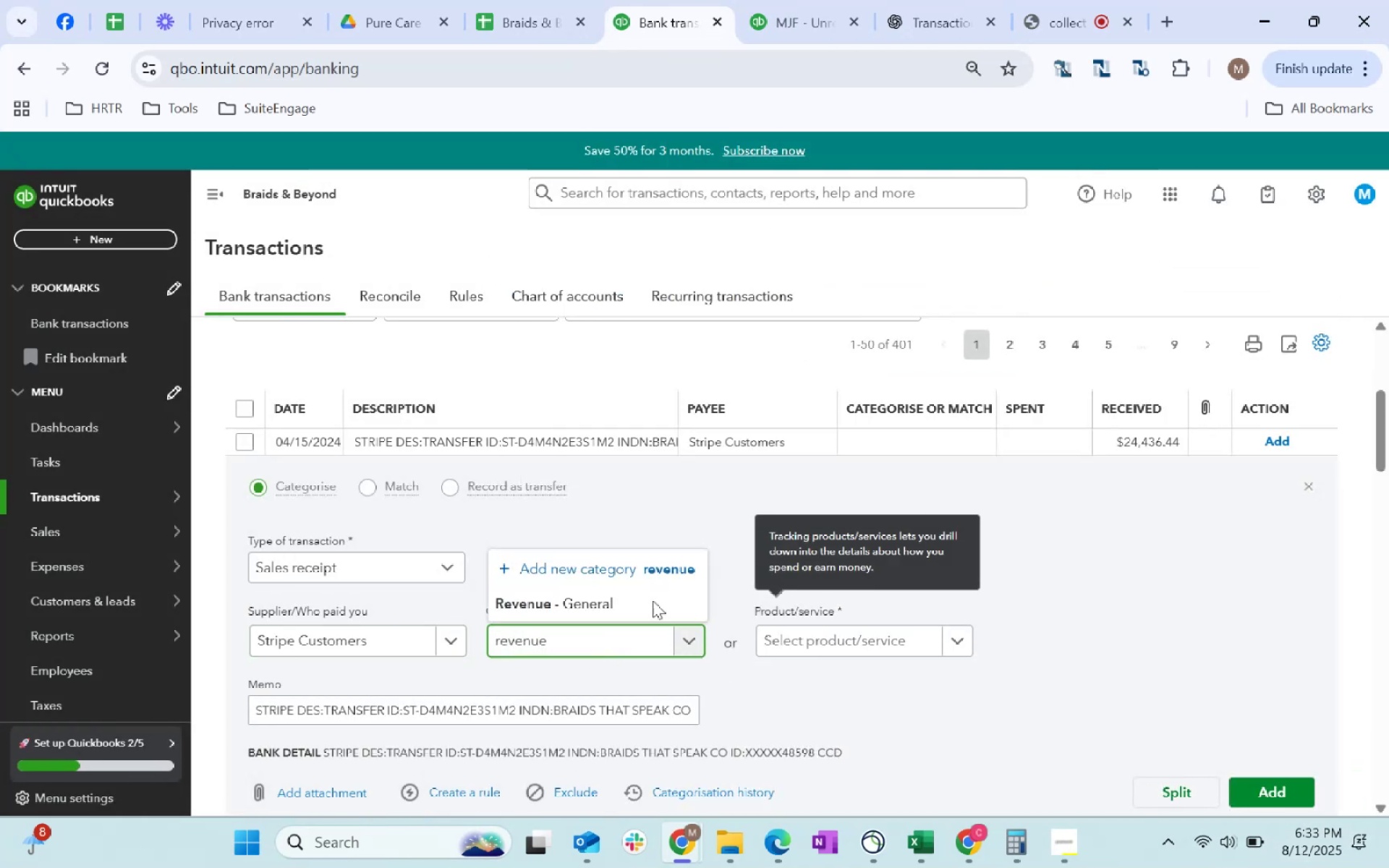 
left_click([601, 608])
 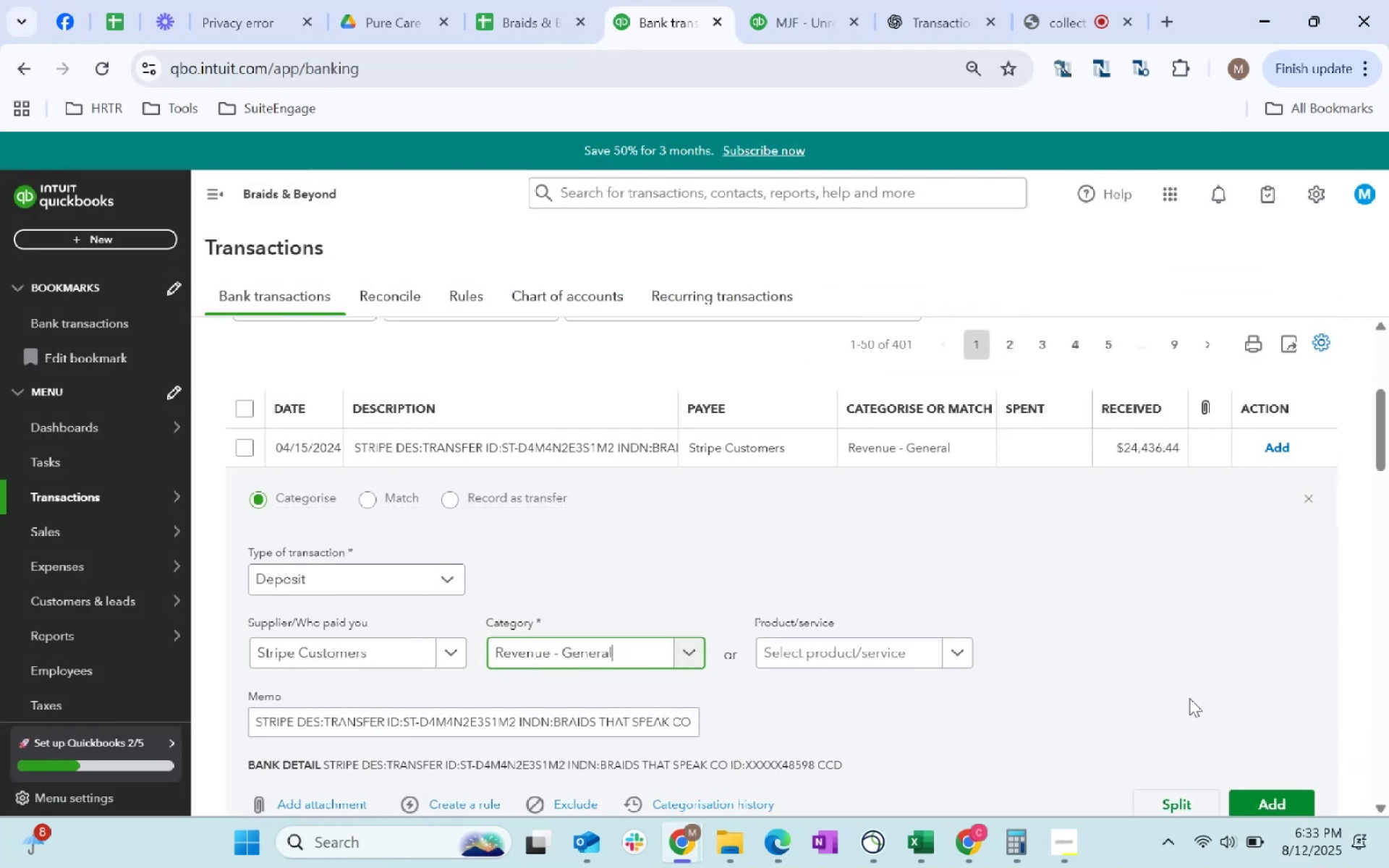 
scroll: coordinate [1223, 690], scroll_direction: down, amount: 2.0
 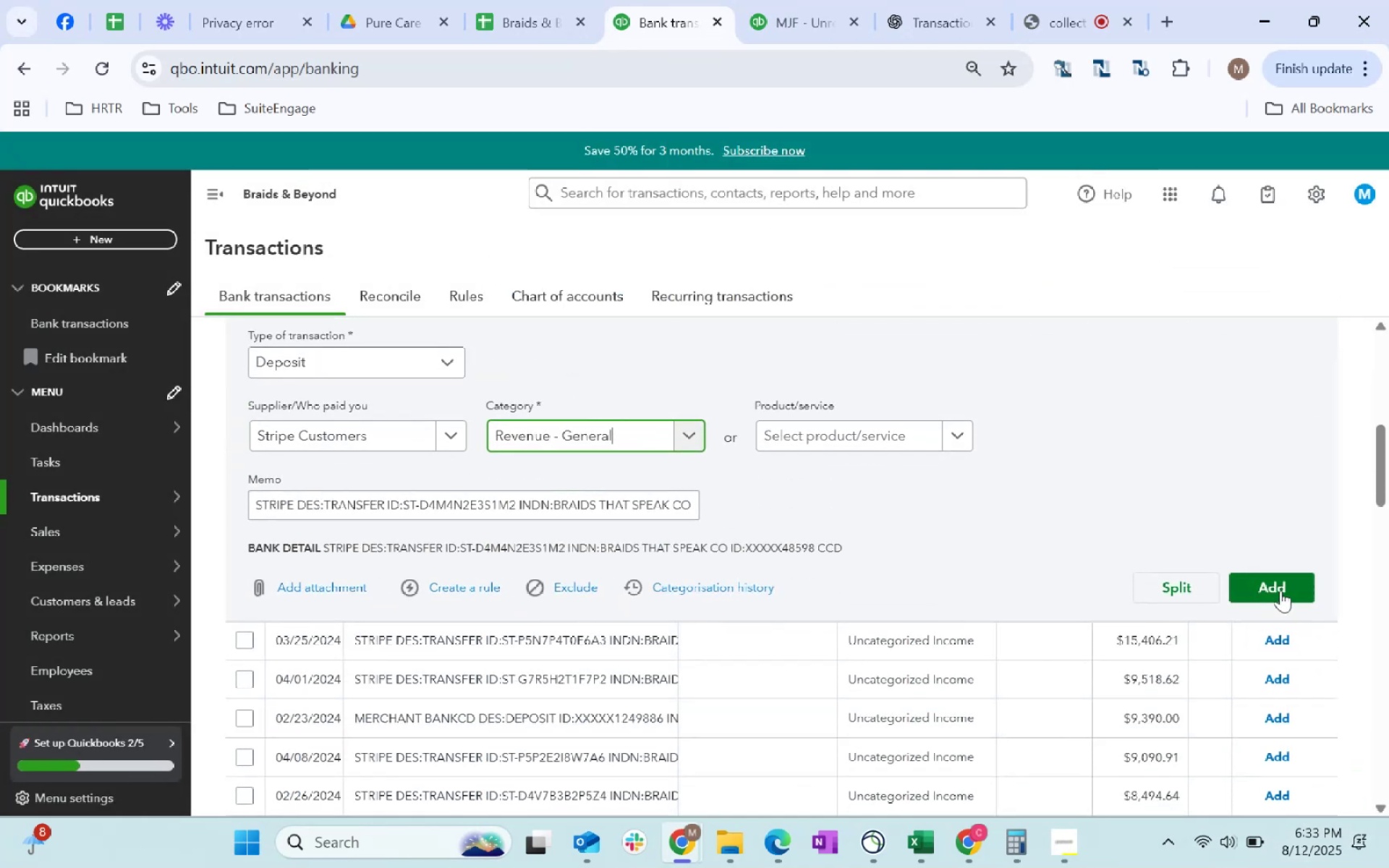 
left_click([1280, 590])
 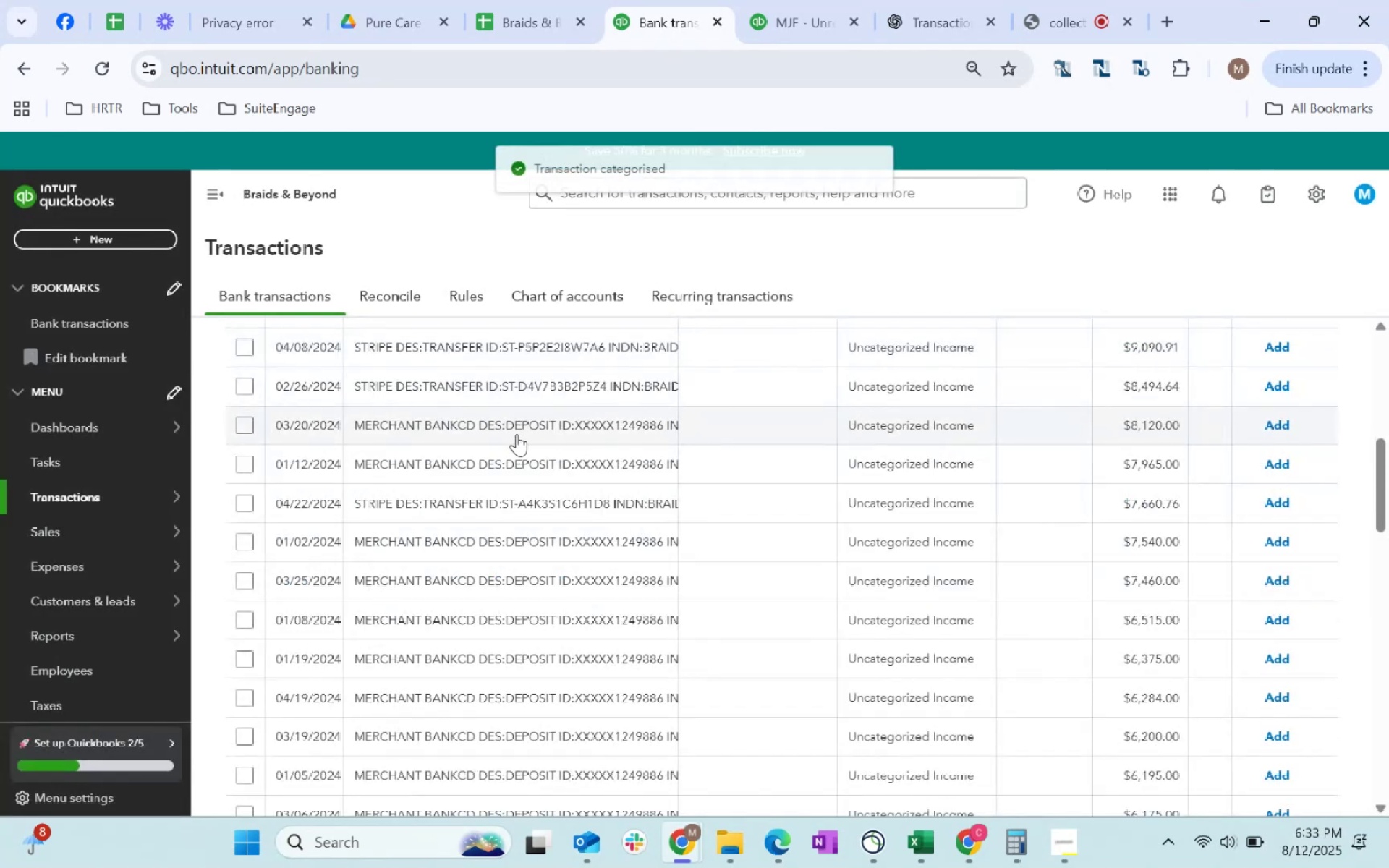 
scroll: coordinate [765, 610], scroll_direction: up, amount: 4.0
 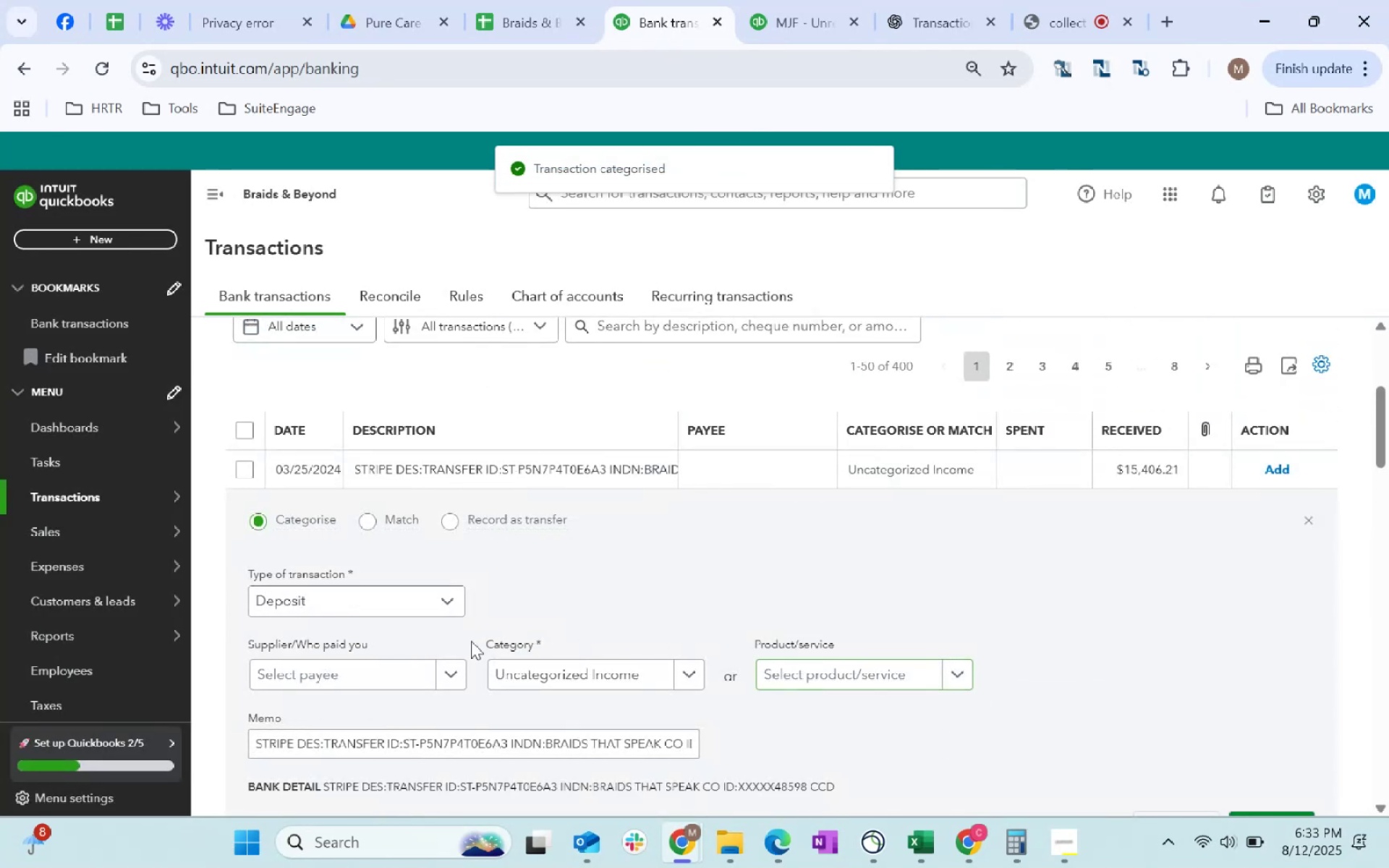 
left_click([352, 608])
 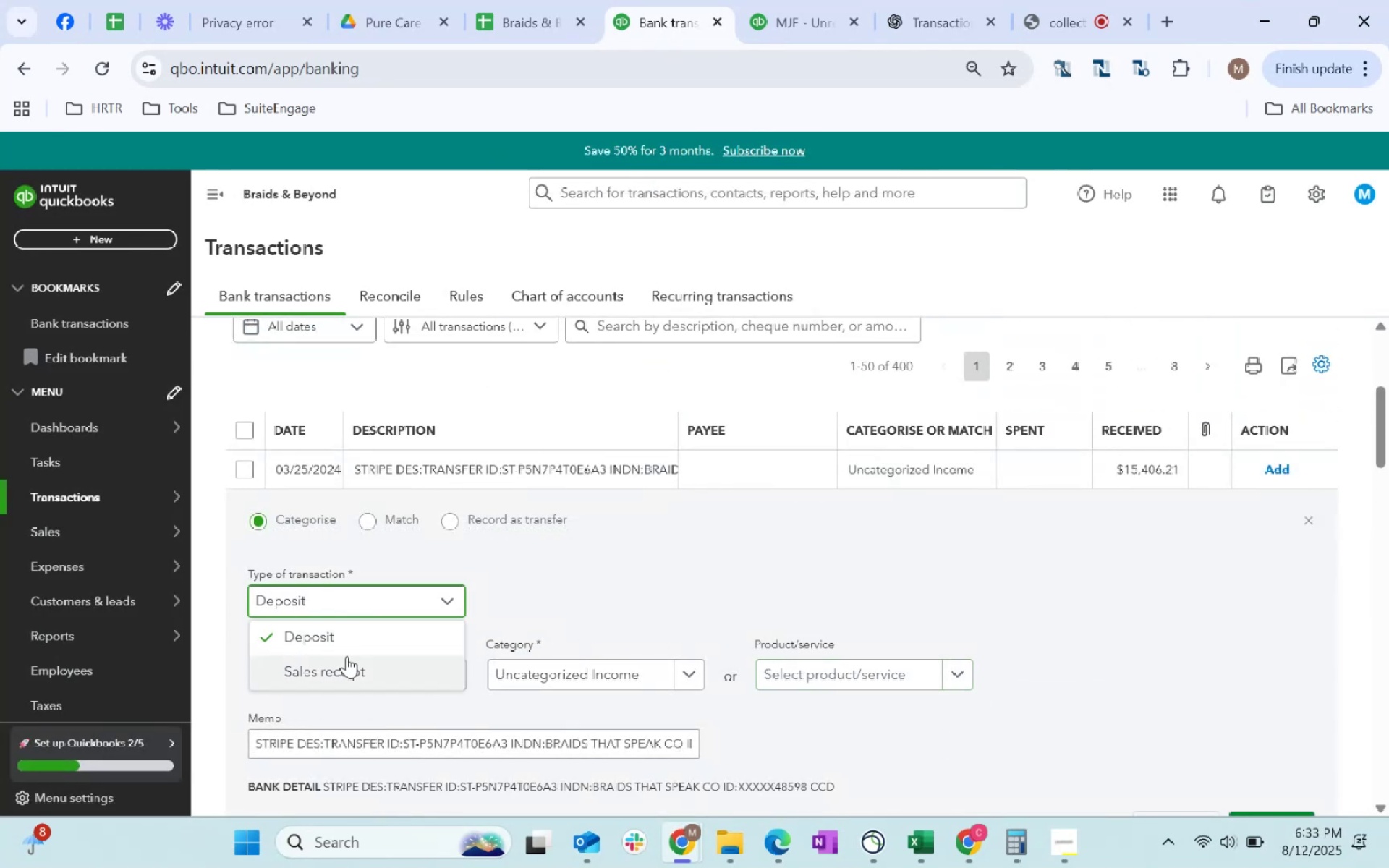 
left_click([344, 666])
 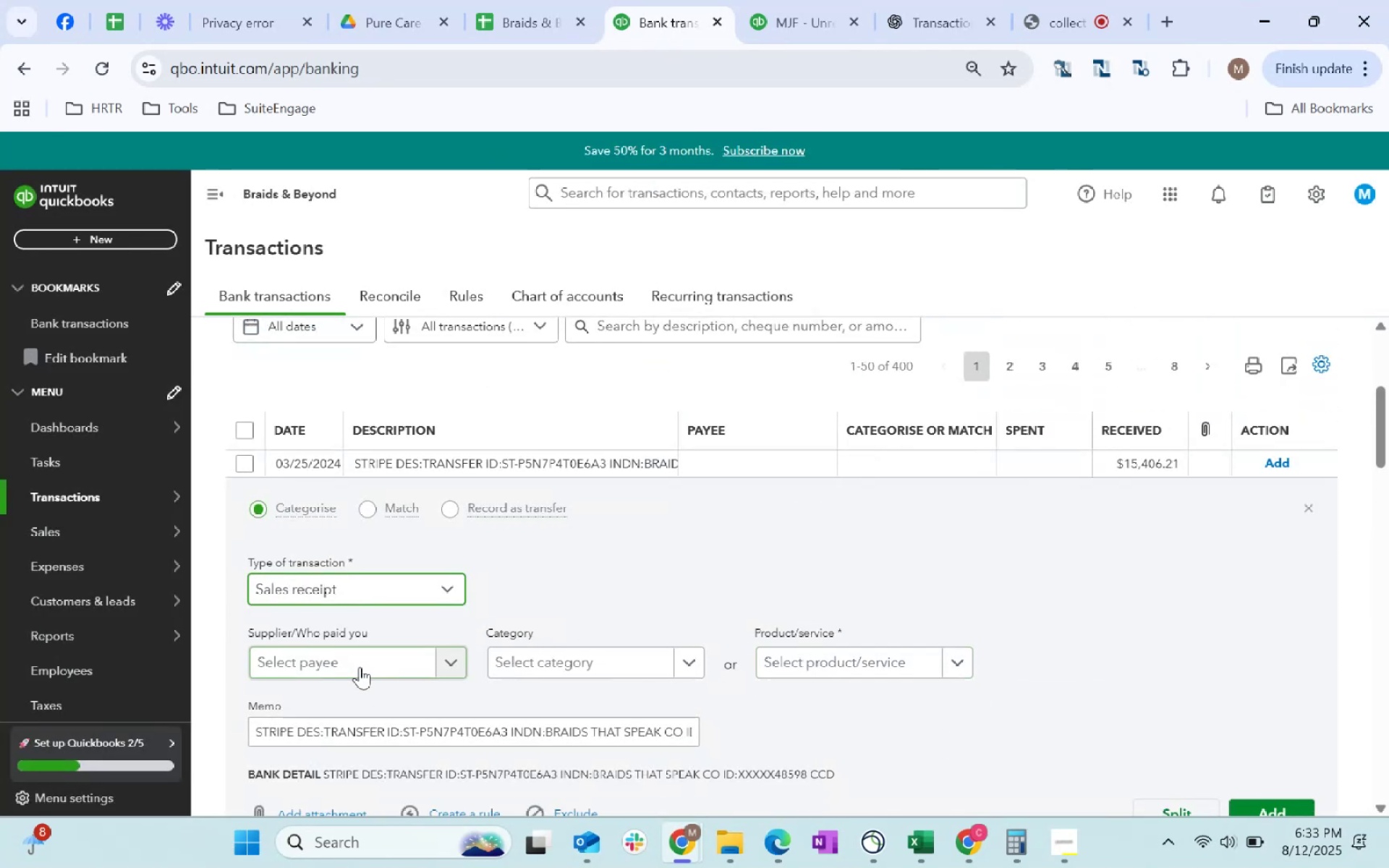 
left_click([360, 667])
 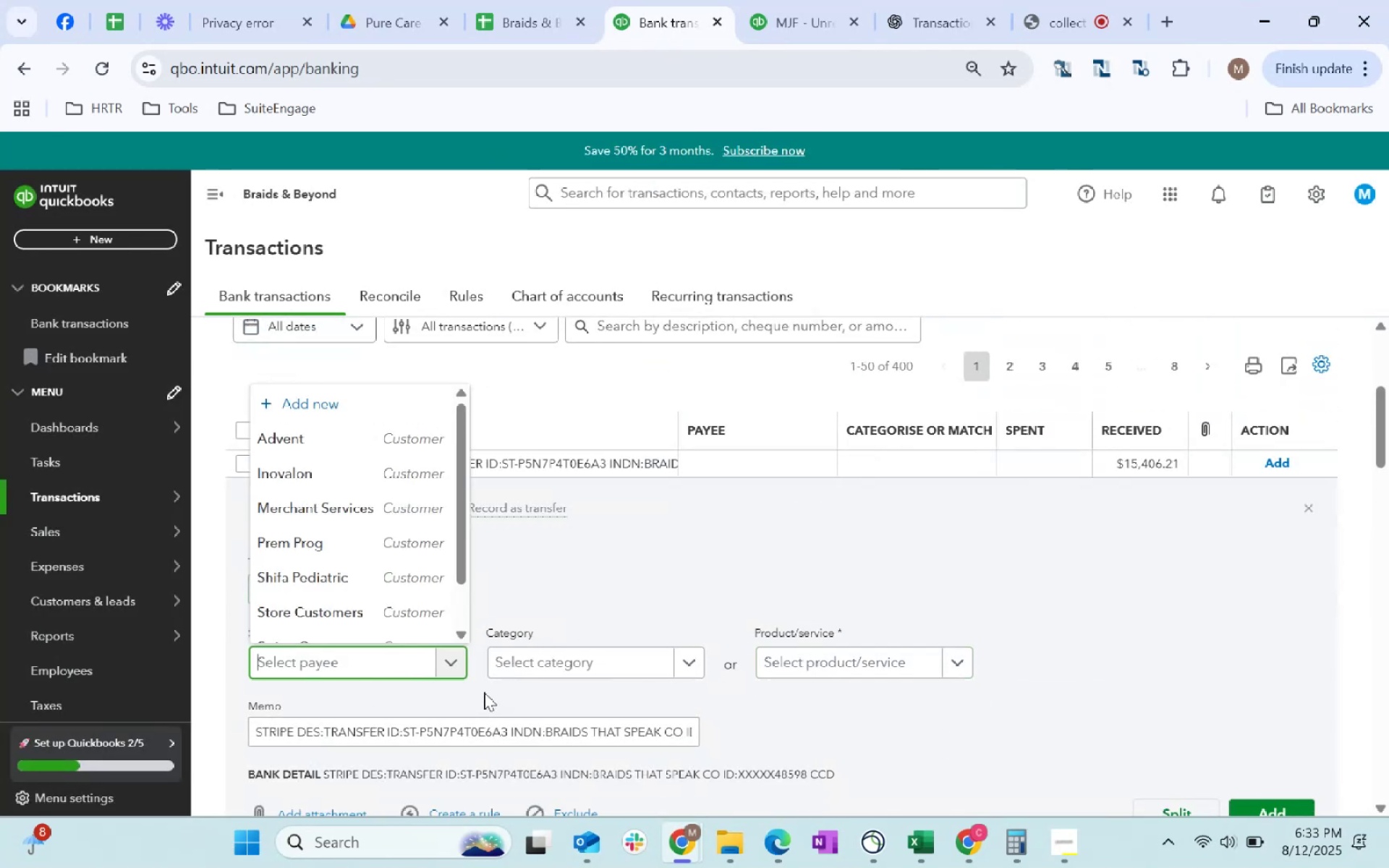 
type(Stripe)
key(Tab)
type(revenue)
key(Tab)
 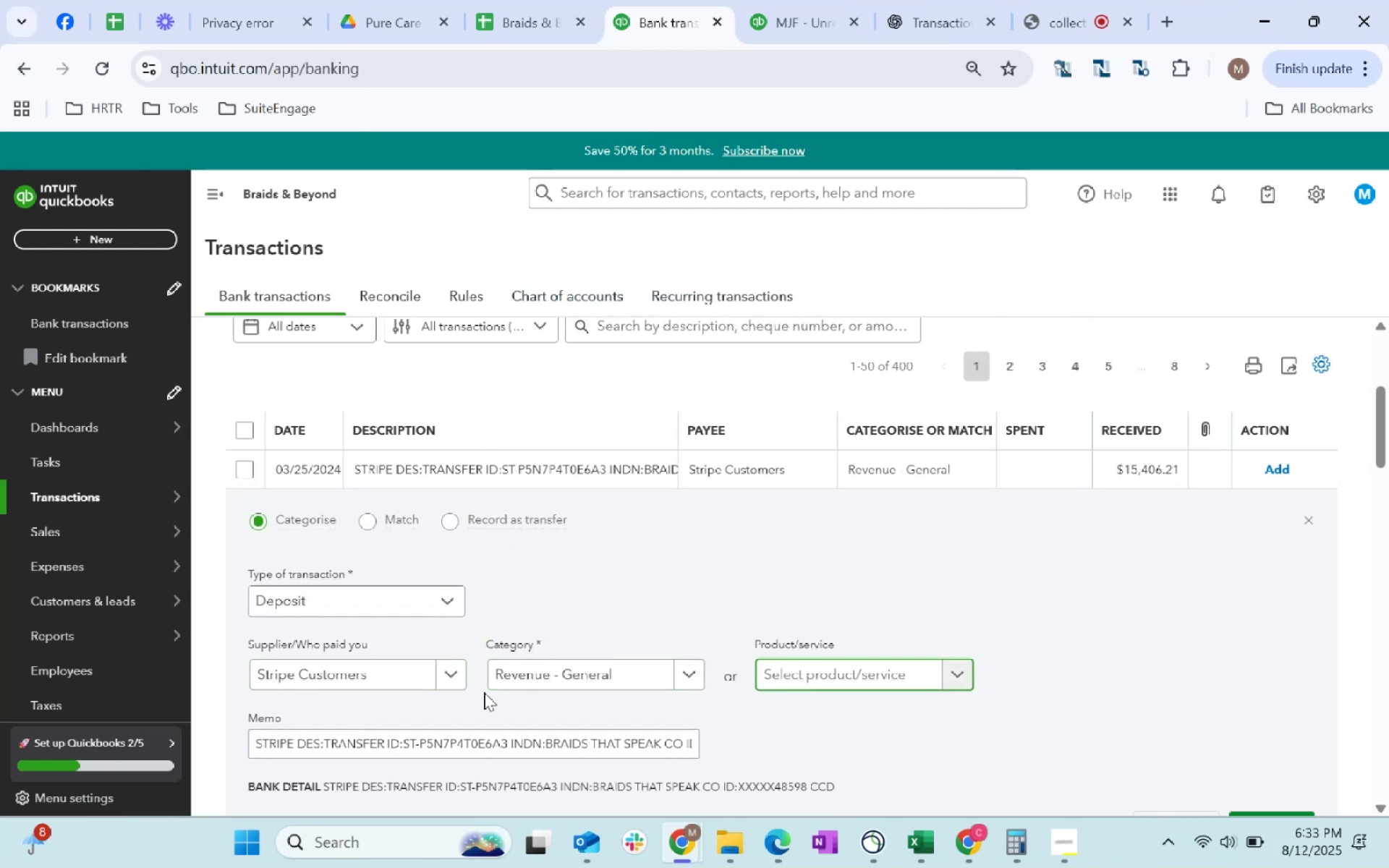 
scroll: coordinate [1116, 739], scroll_direction: down, amount: 2.0
 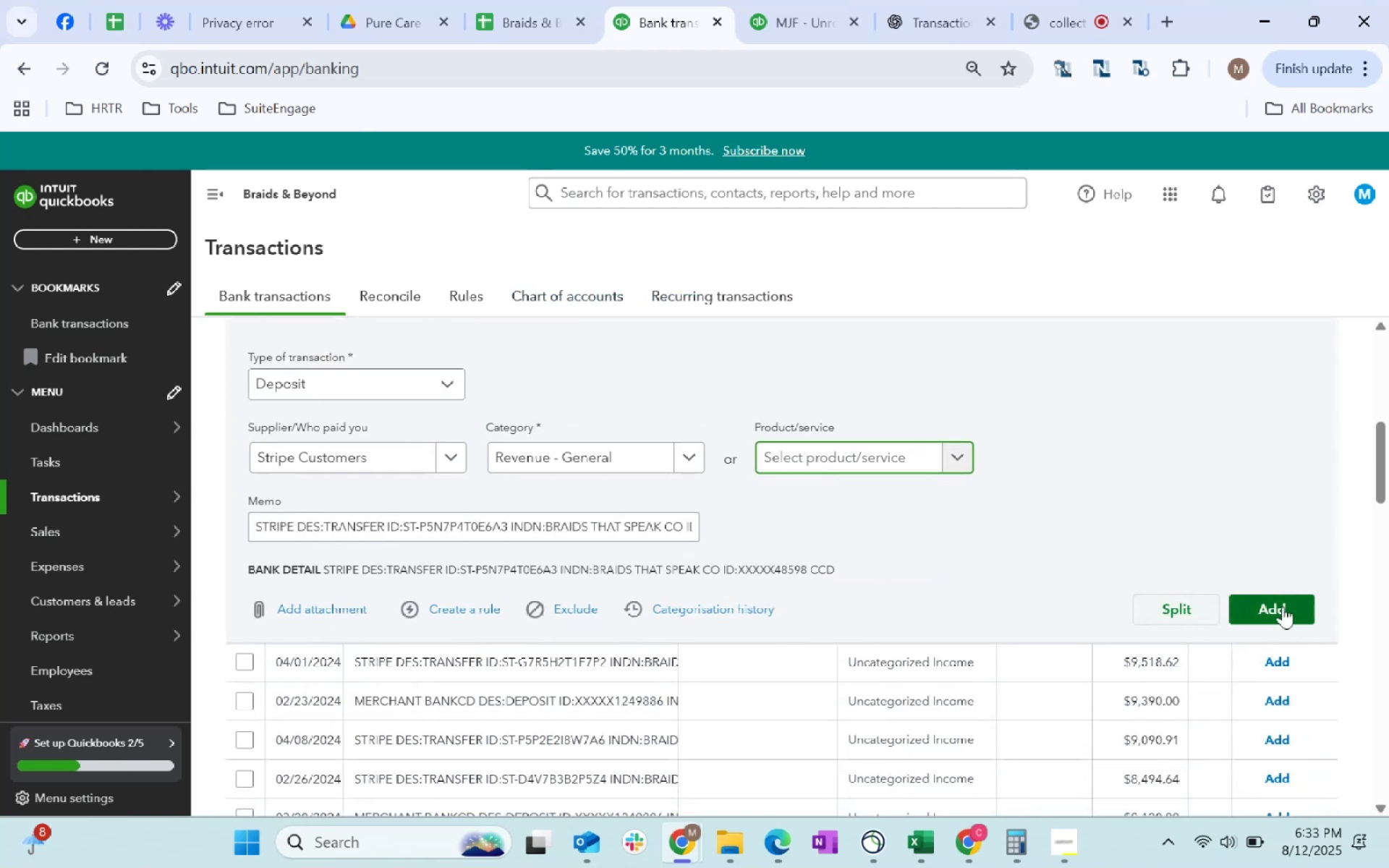 
left_click([1283, 606])
 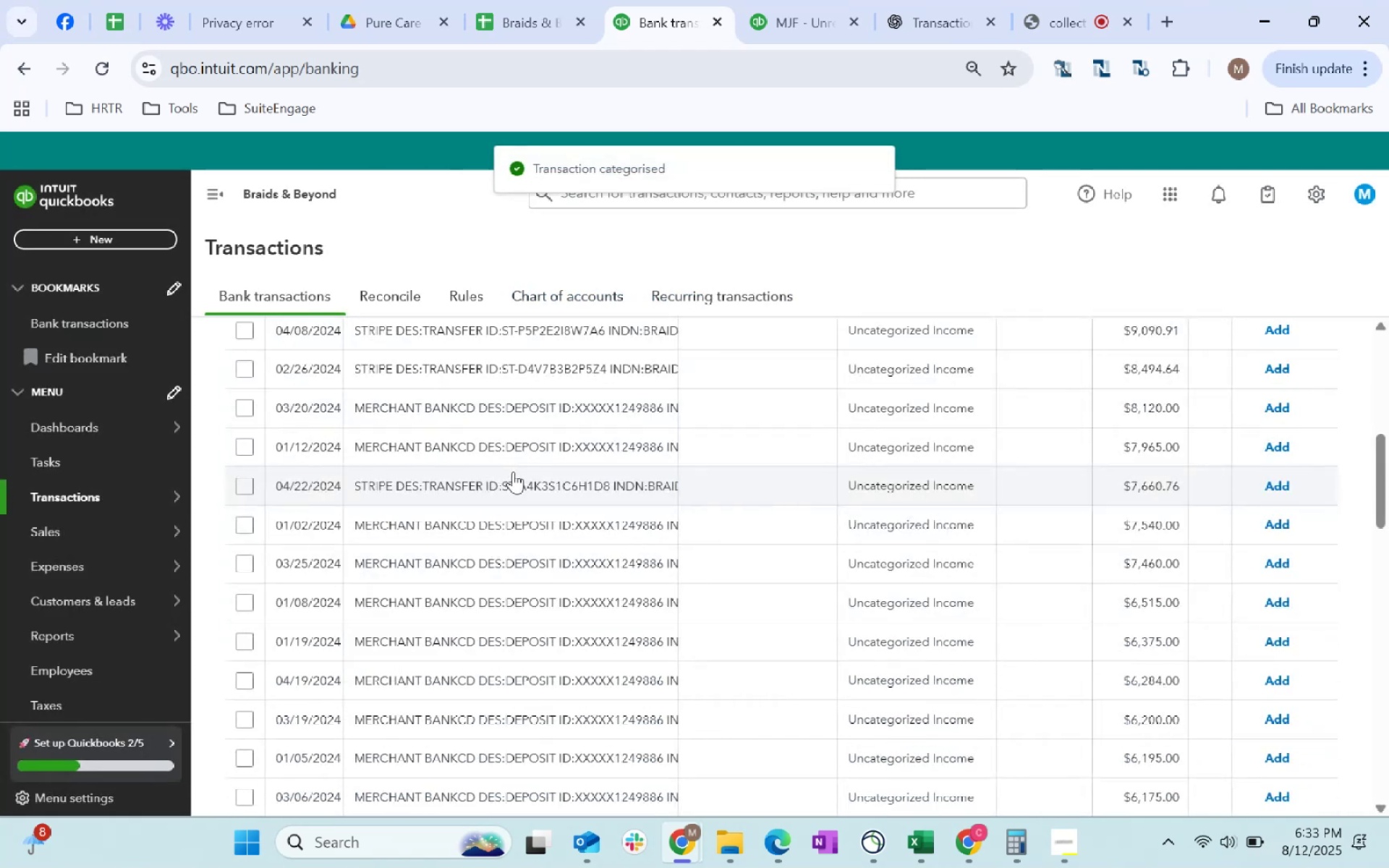 
scroll: coordinate [755, 421], scroll_direction: up, amount: 3.0
 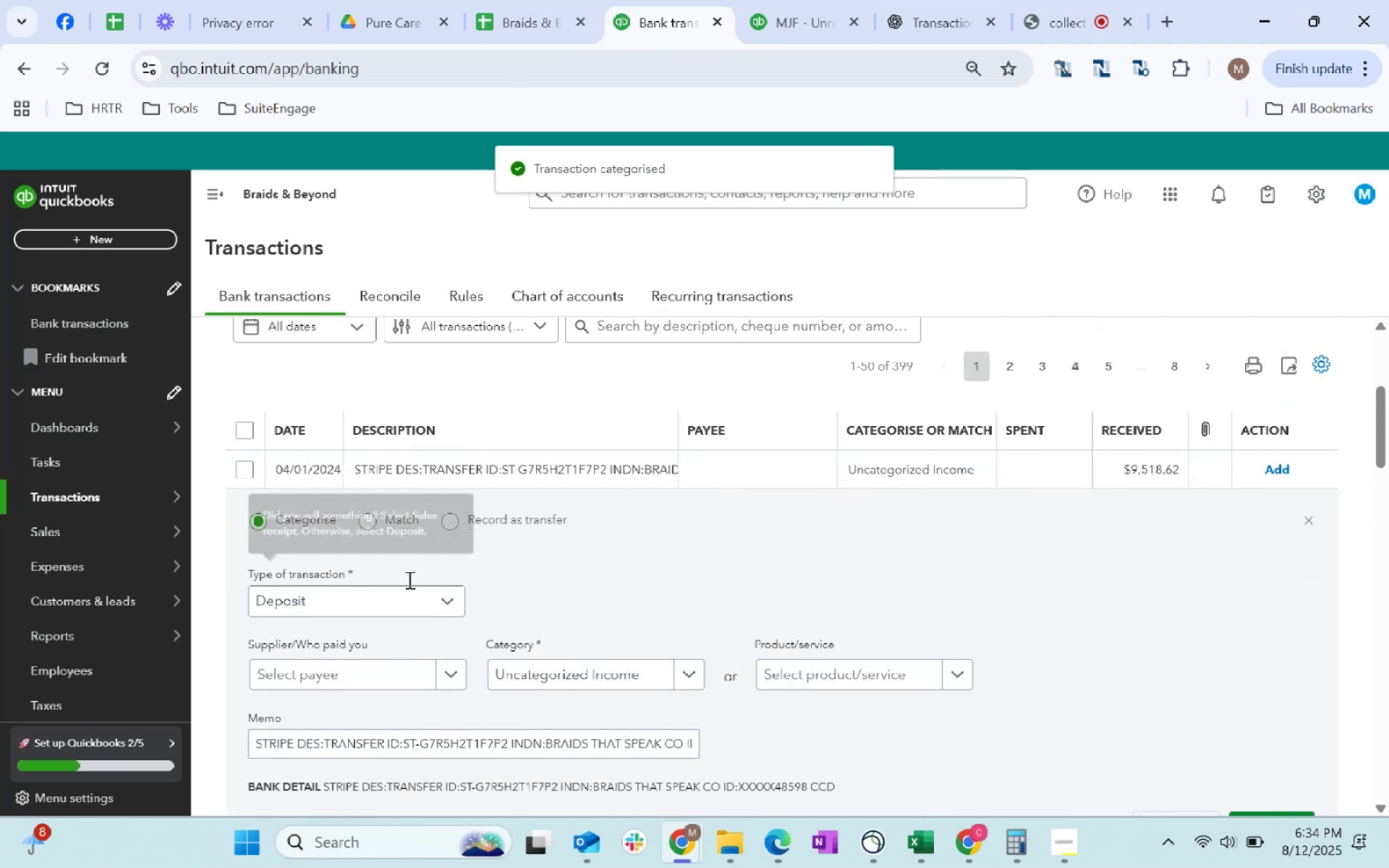 
left_click([365, 663])
 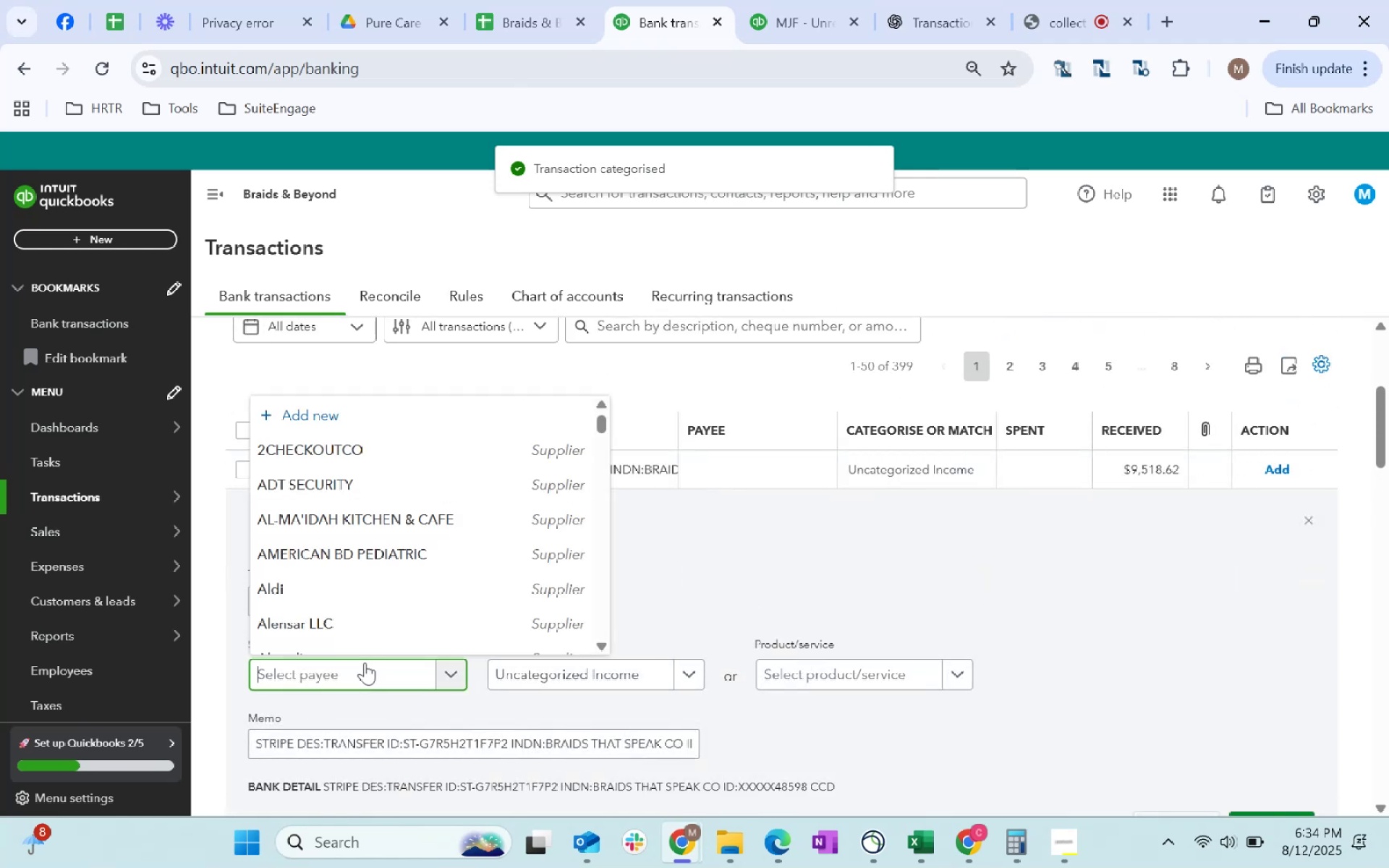 
type(Stripe)
key(Tab)
type(revenue)
key(Tab)
 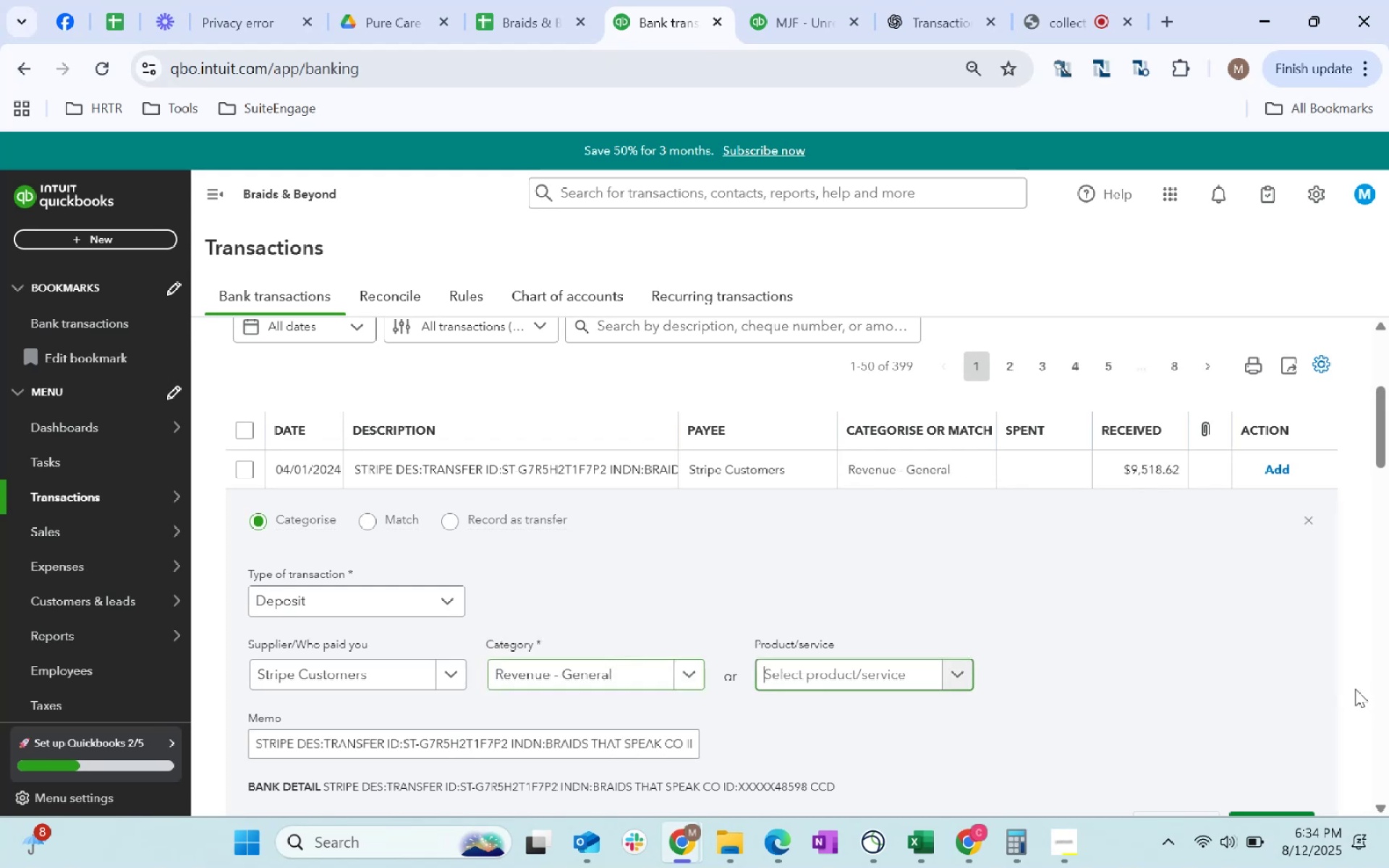 
scroll: coordinate [1348, 687], scroll_direction: down, amount: 1.0
 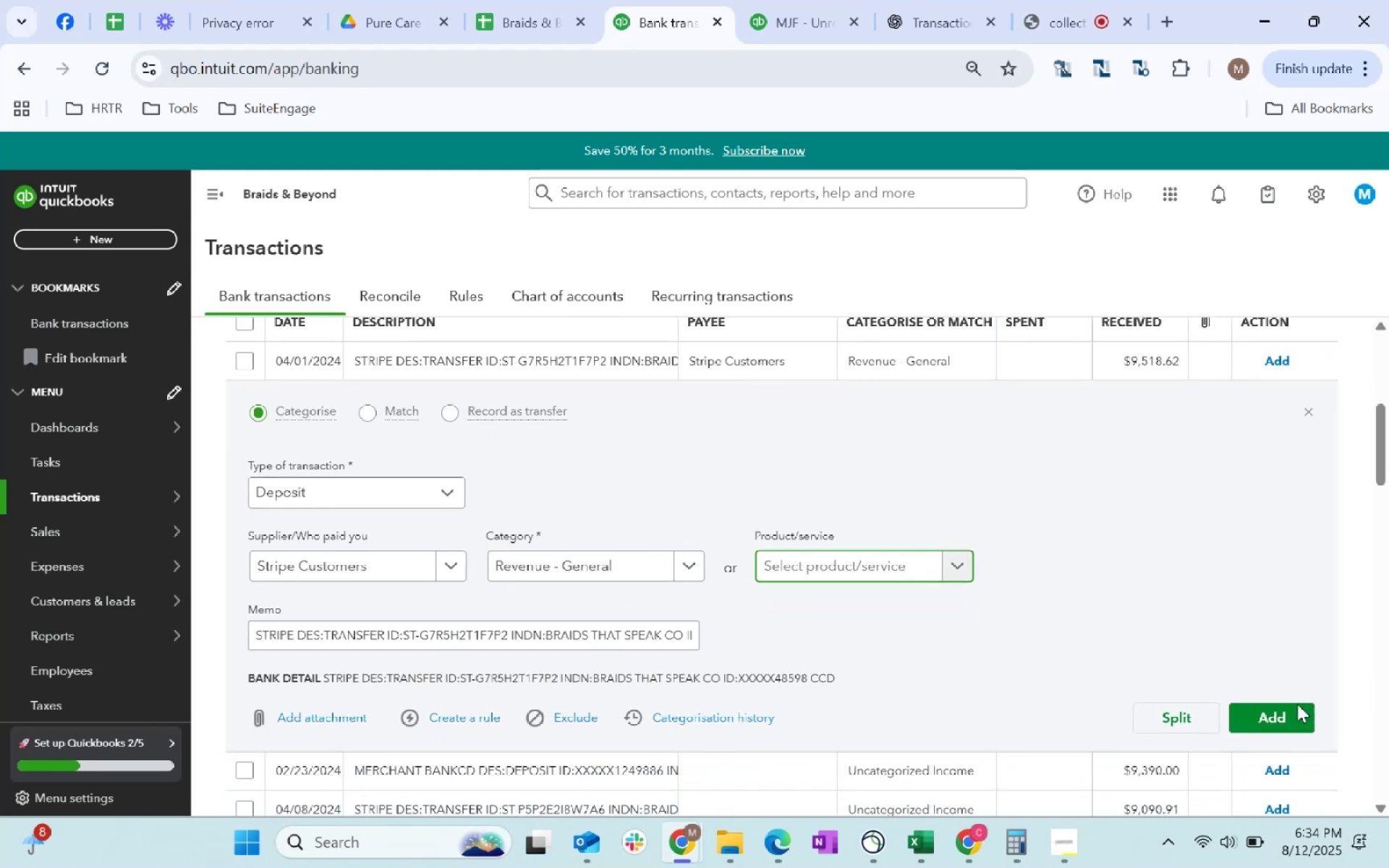 
left_click([1275, 722])
 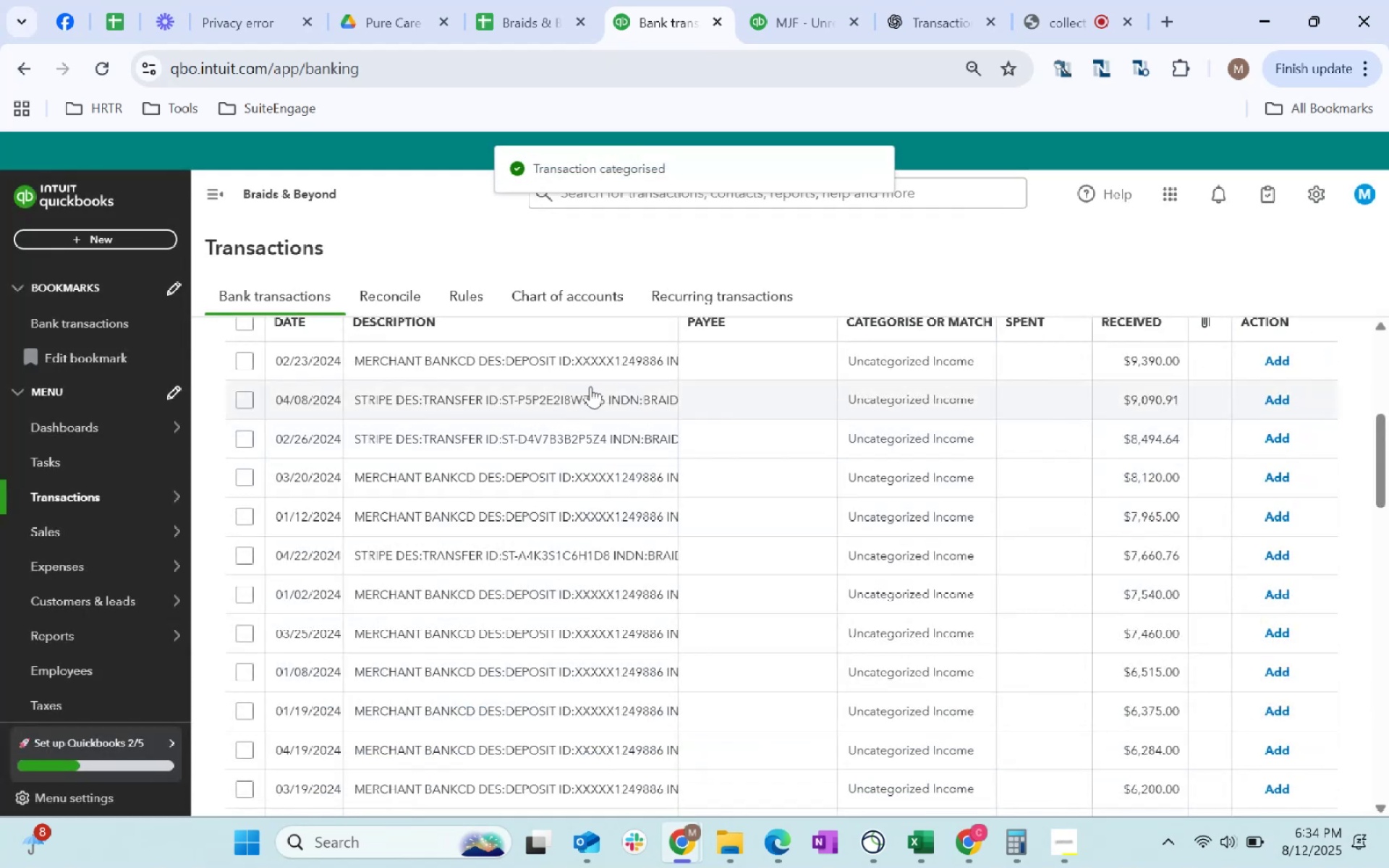 
left_click([757, 404])
 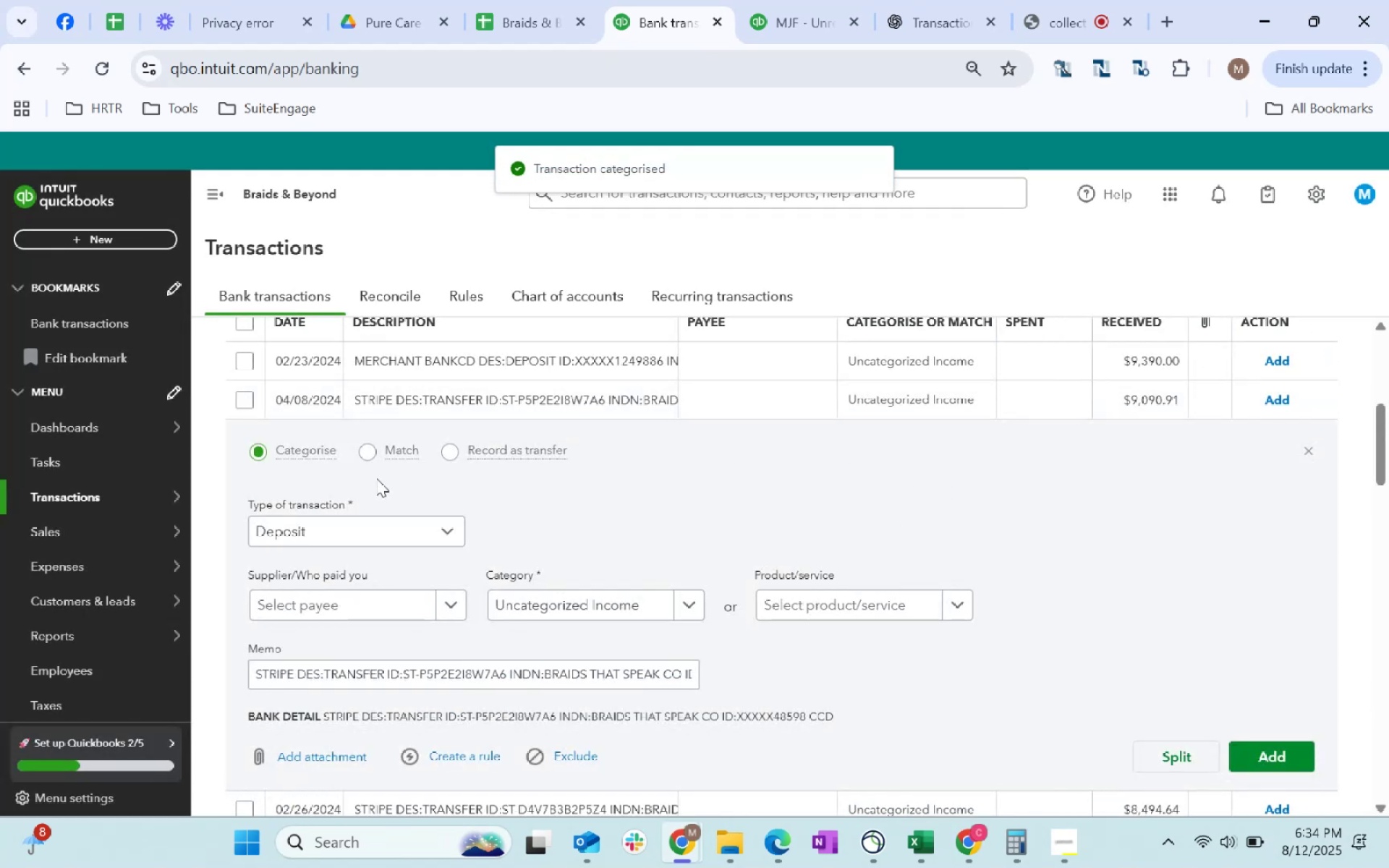 
left_click([415, 531])
 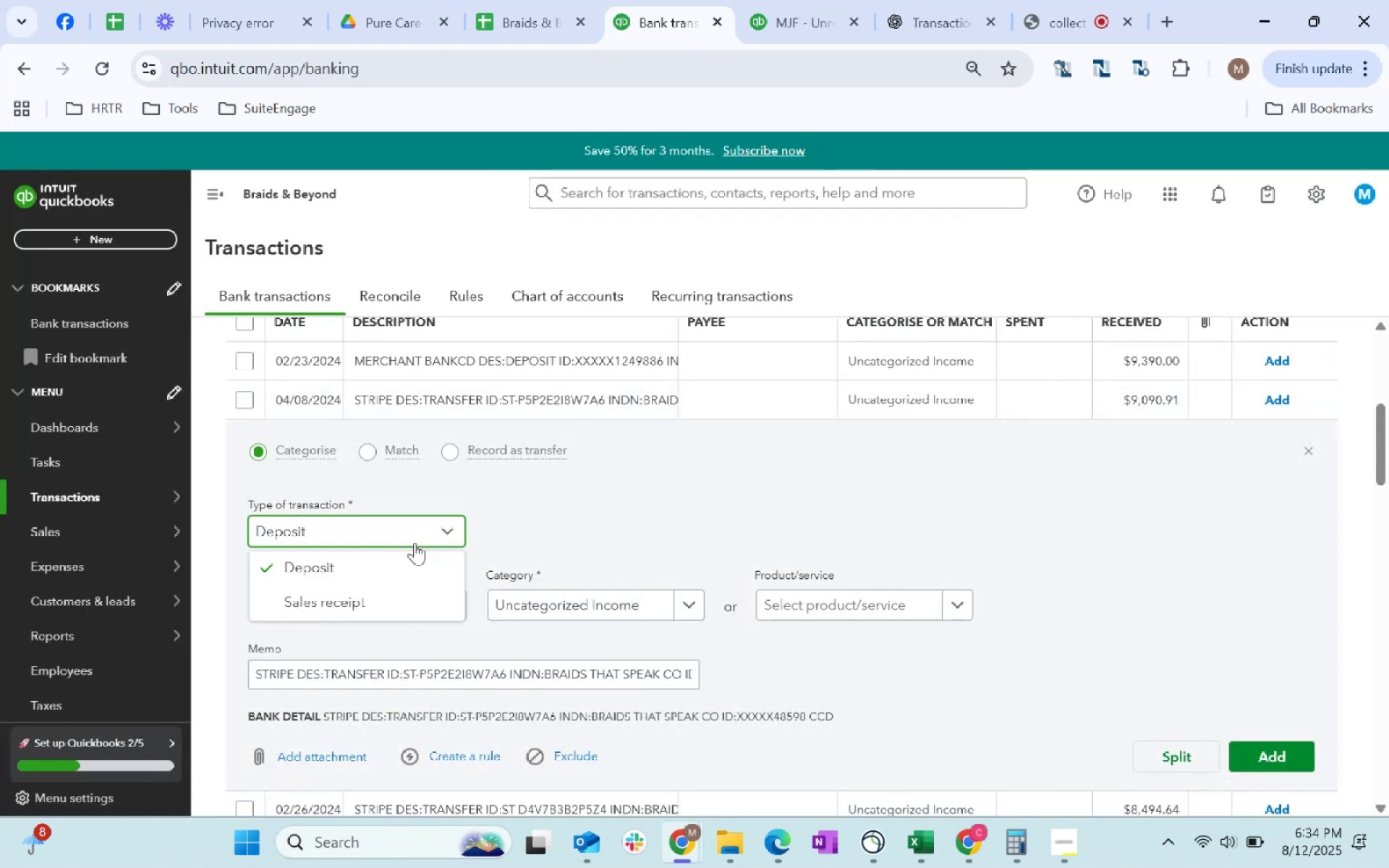 
left_click([394, 603])
 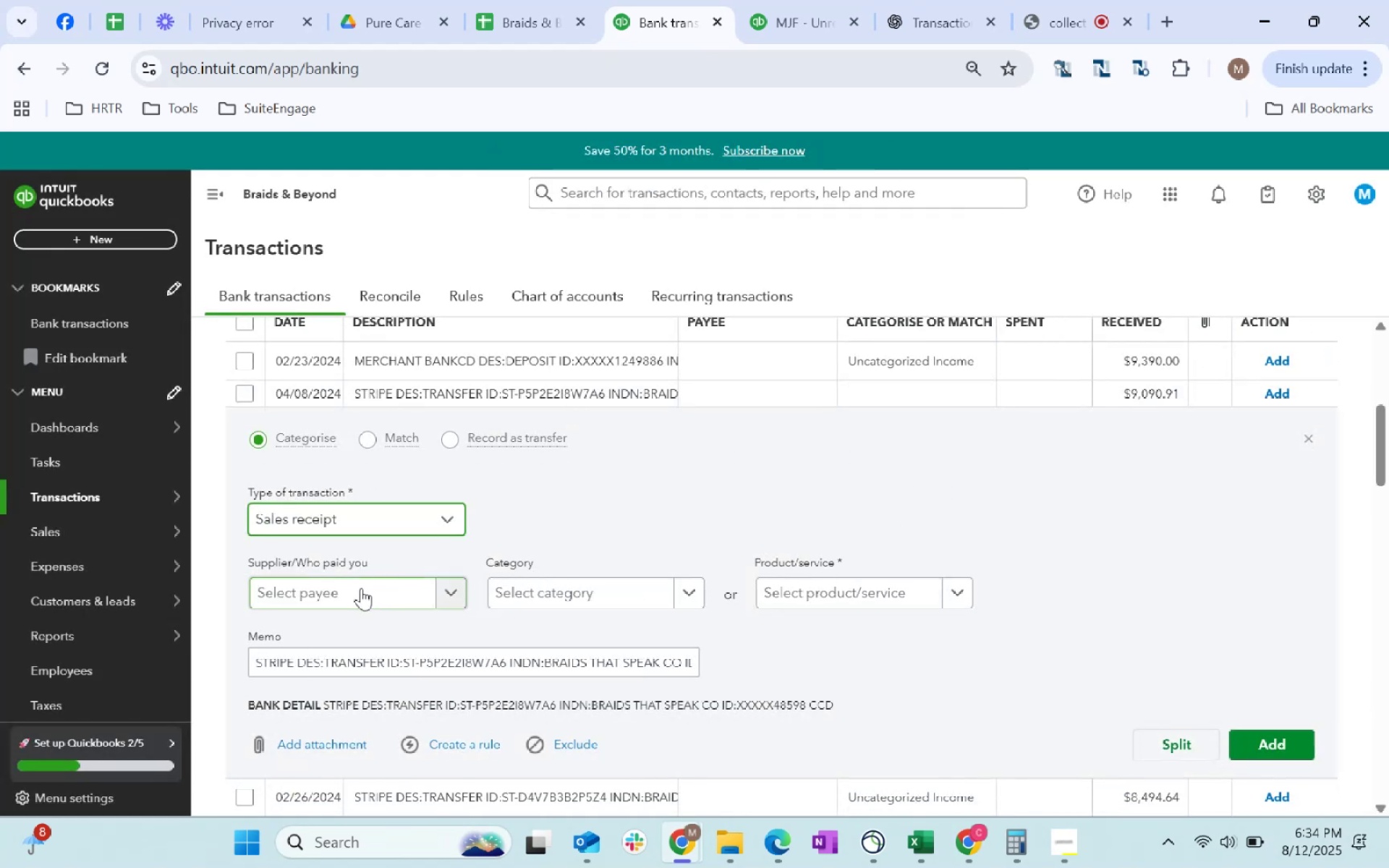 
left_click([360, 593])
 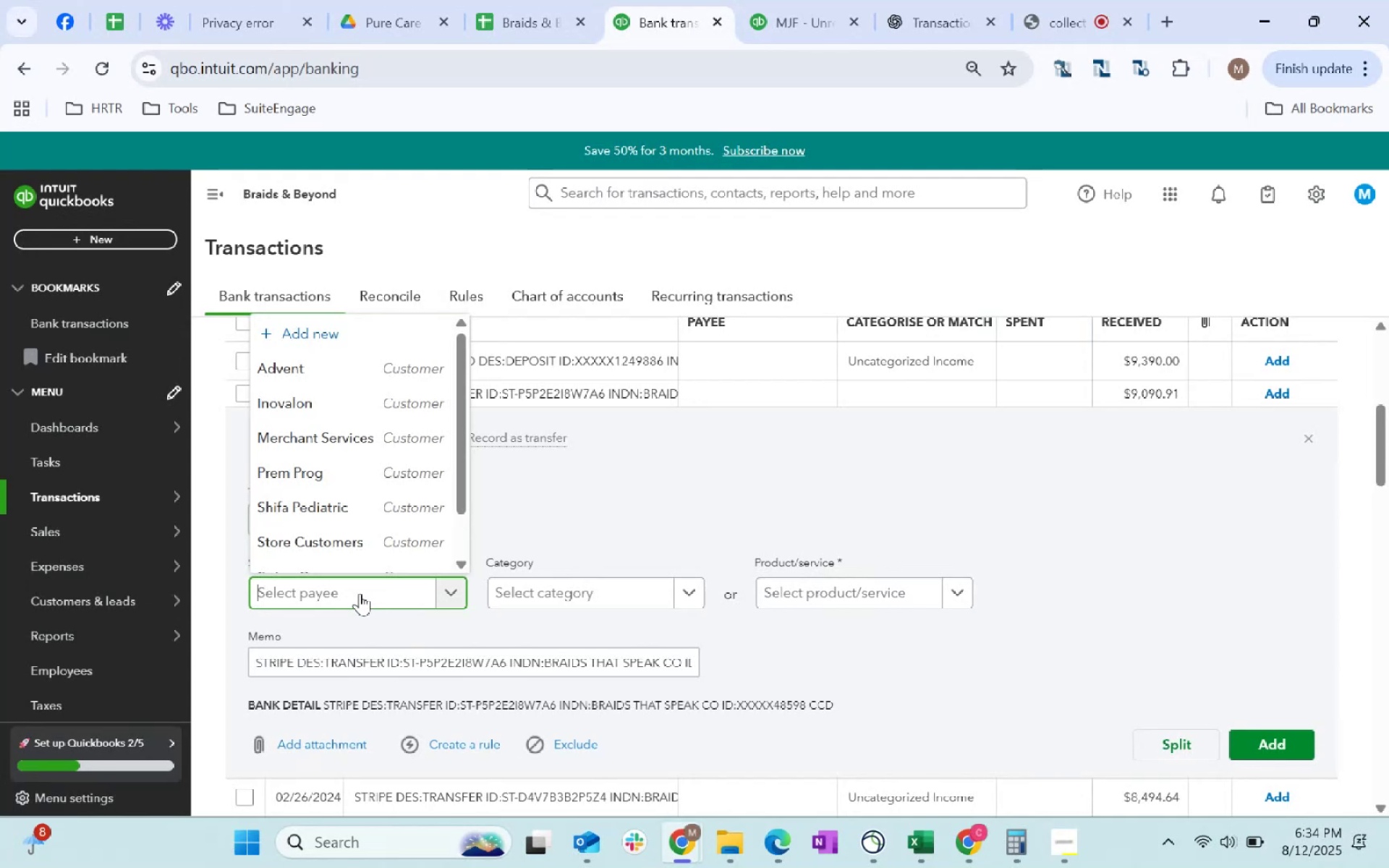 
type(stripe)
key(Tab)
 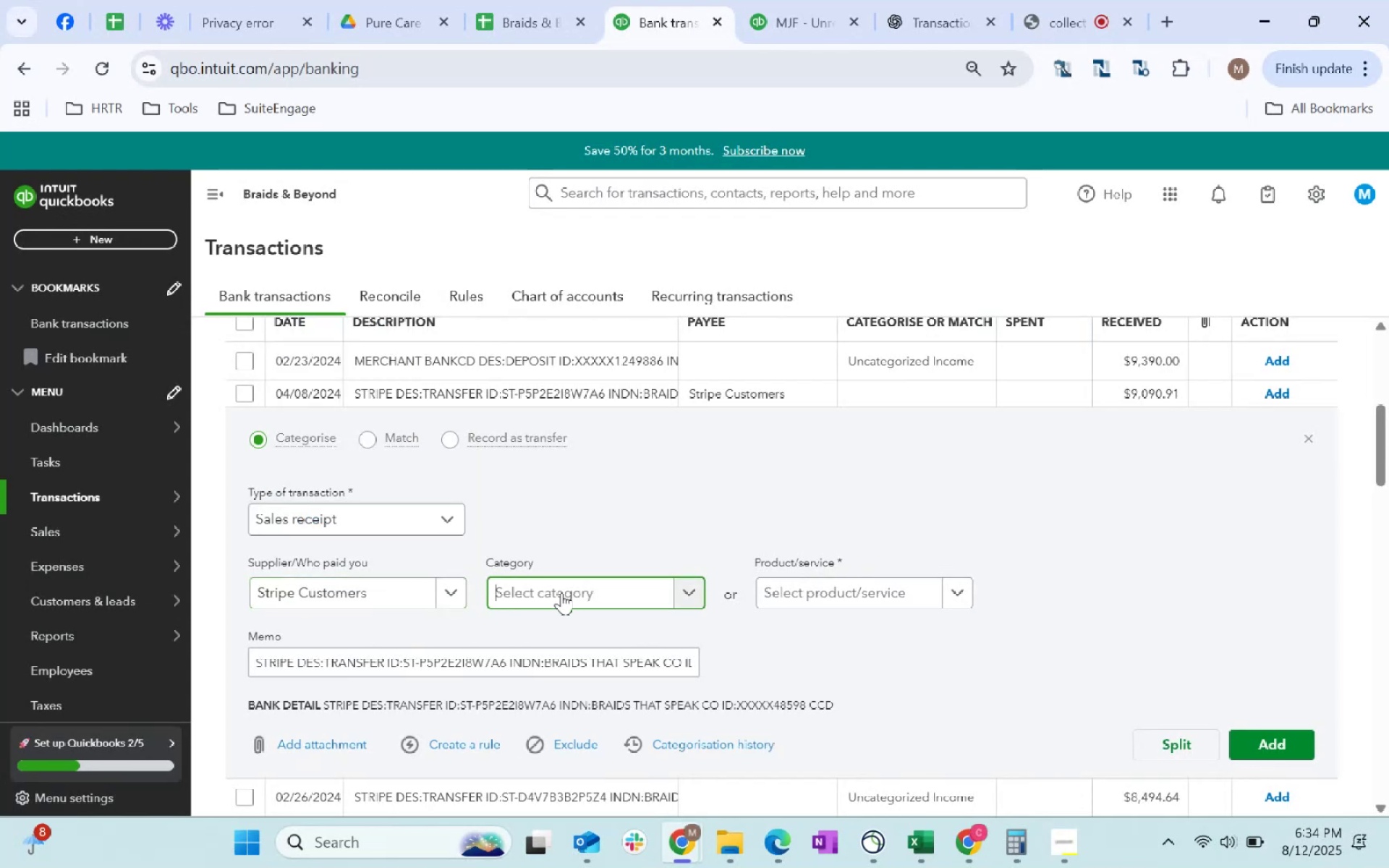 
wait(6.2)
 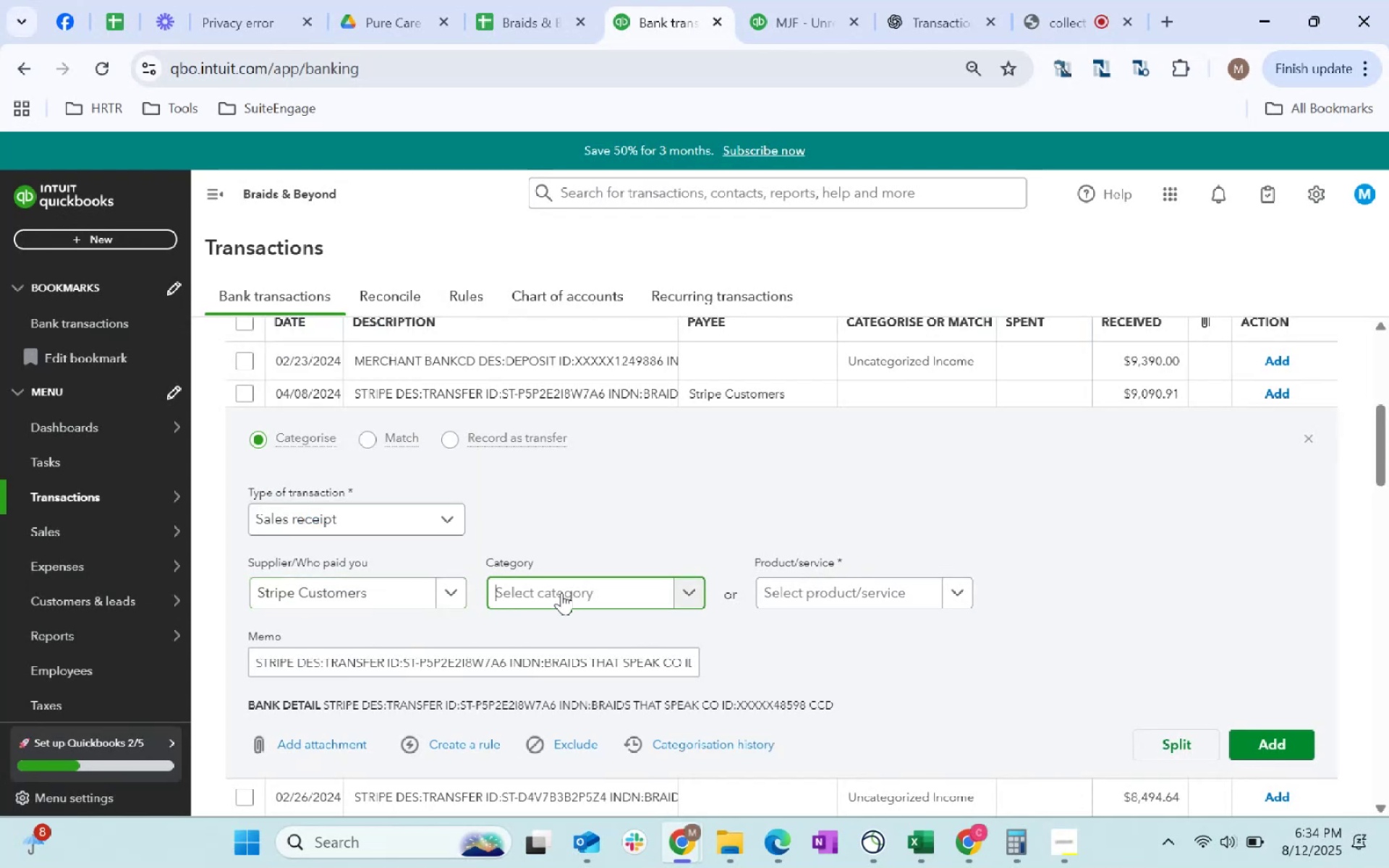 
type(revenue)
 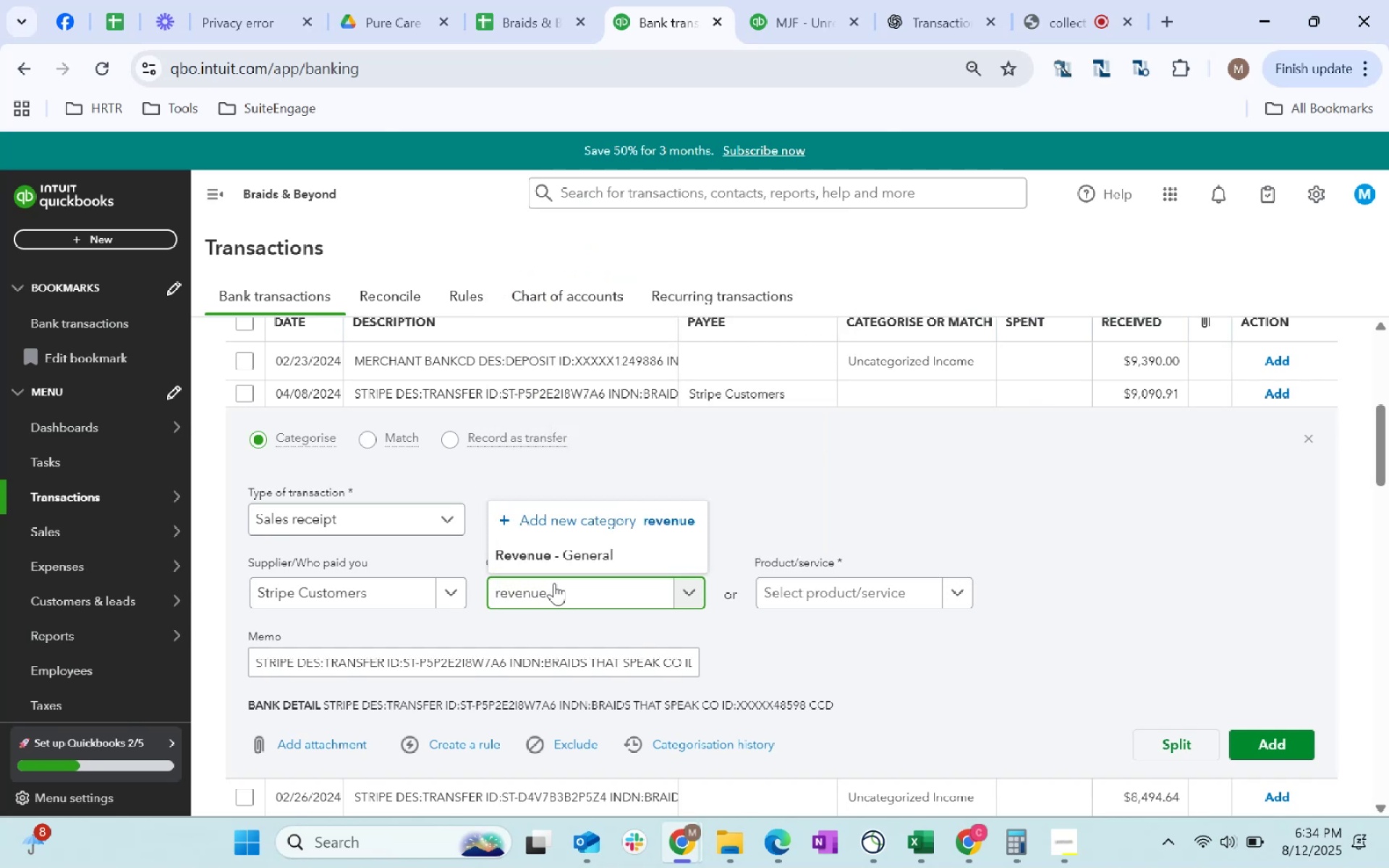 
left_click([553, 557])
 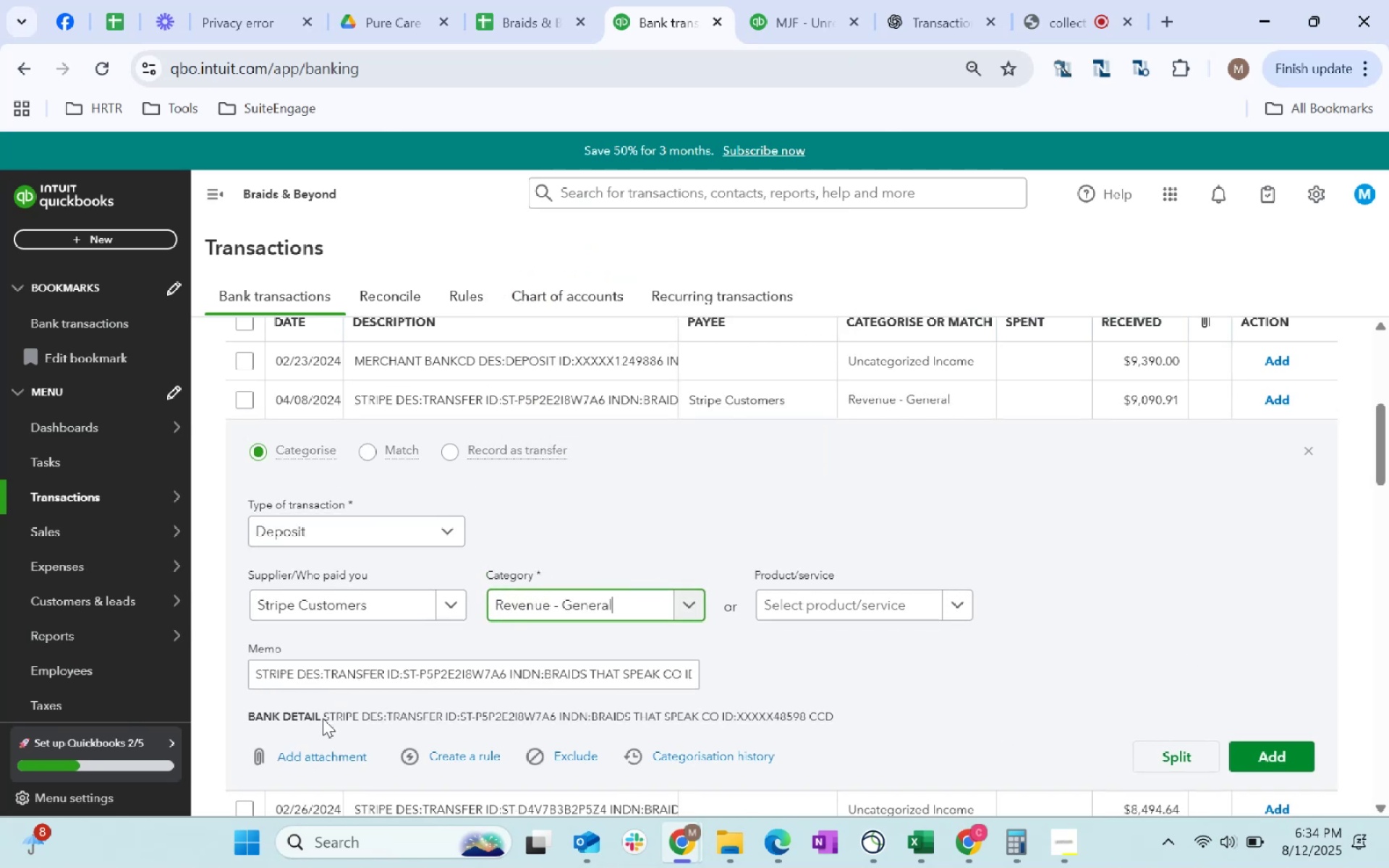 
left_click([465, 756])
 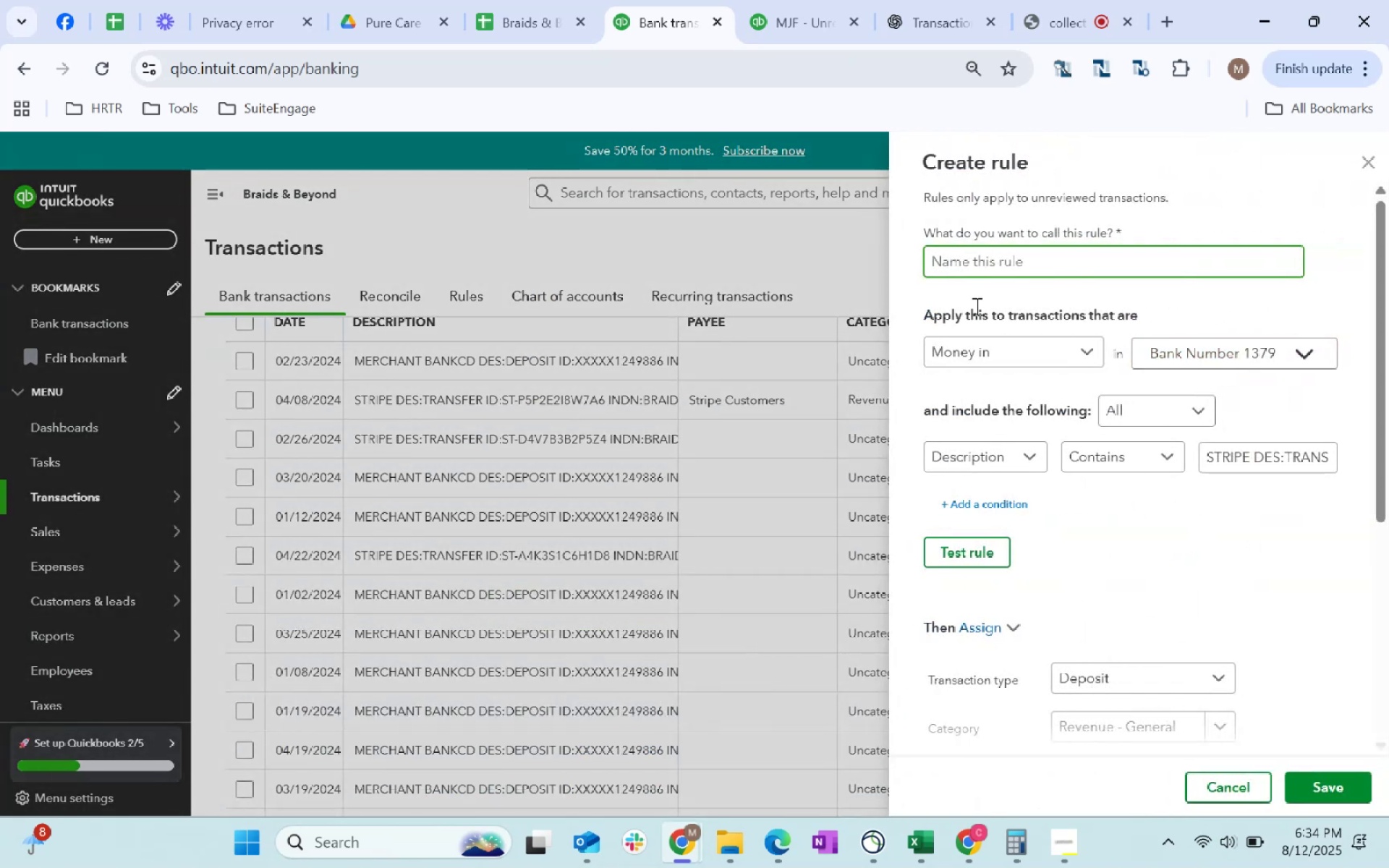 
type(Stripe Customr)
key(Backspace)
key(Backspace)
type(er)
key(Backspace)
key(Backspace)
type(mers)
 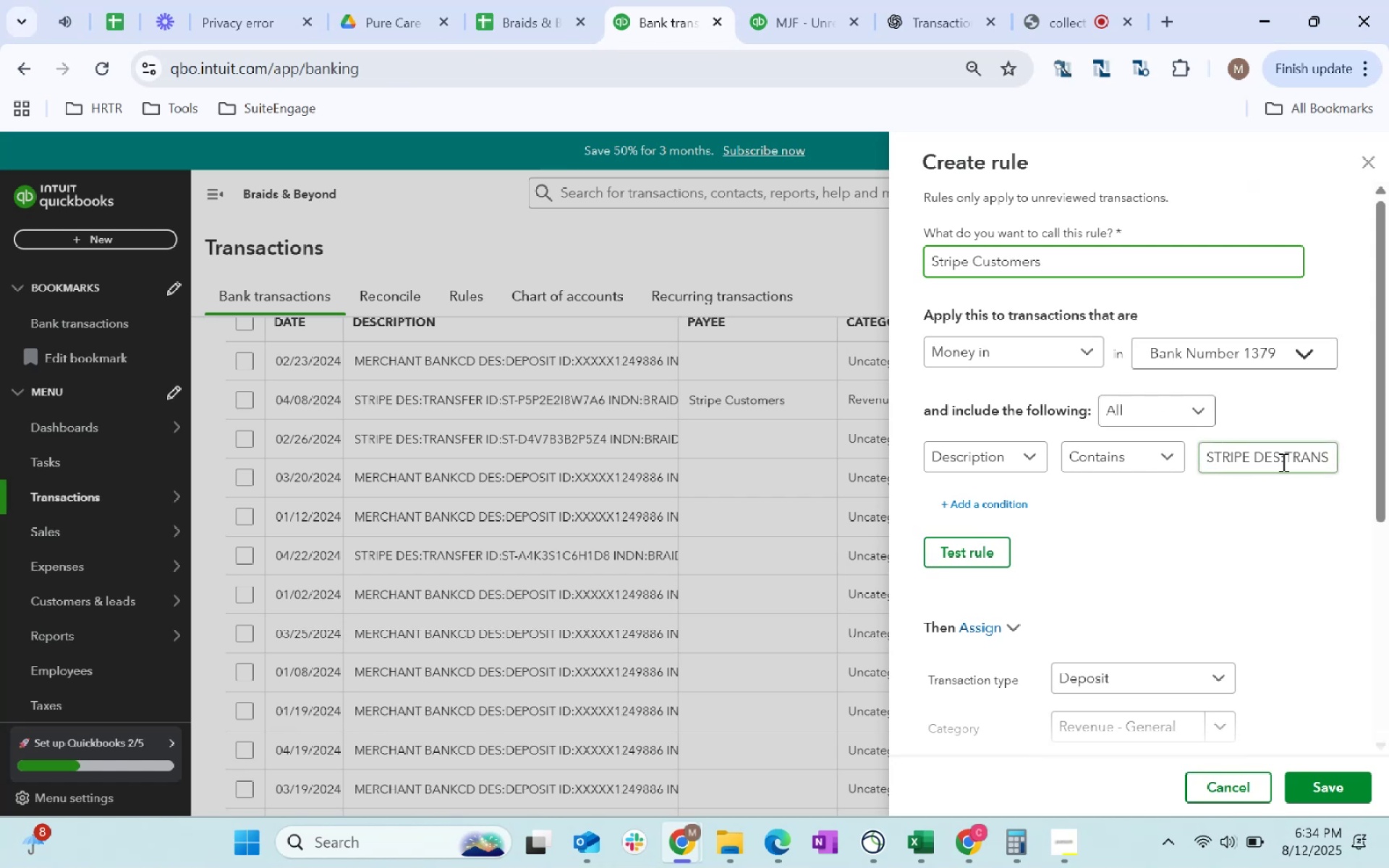 
left_click_drag(start_coordinate=[1282, 461], to_coordinate=[1388, 458])
 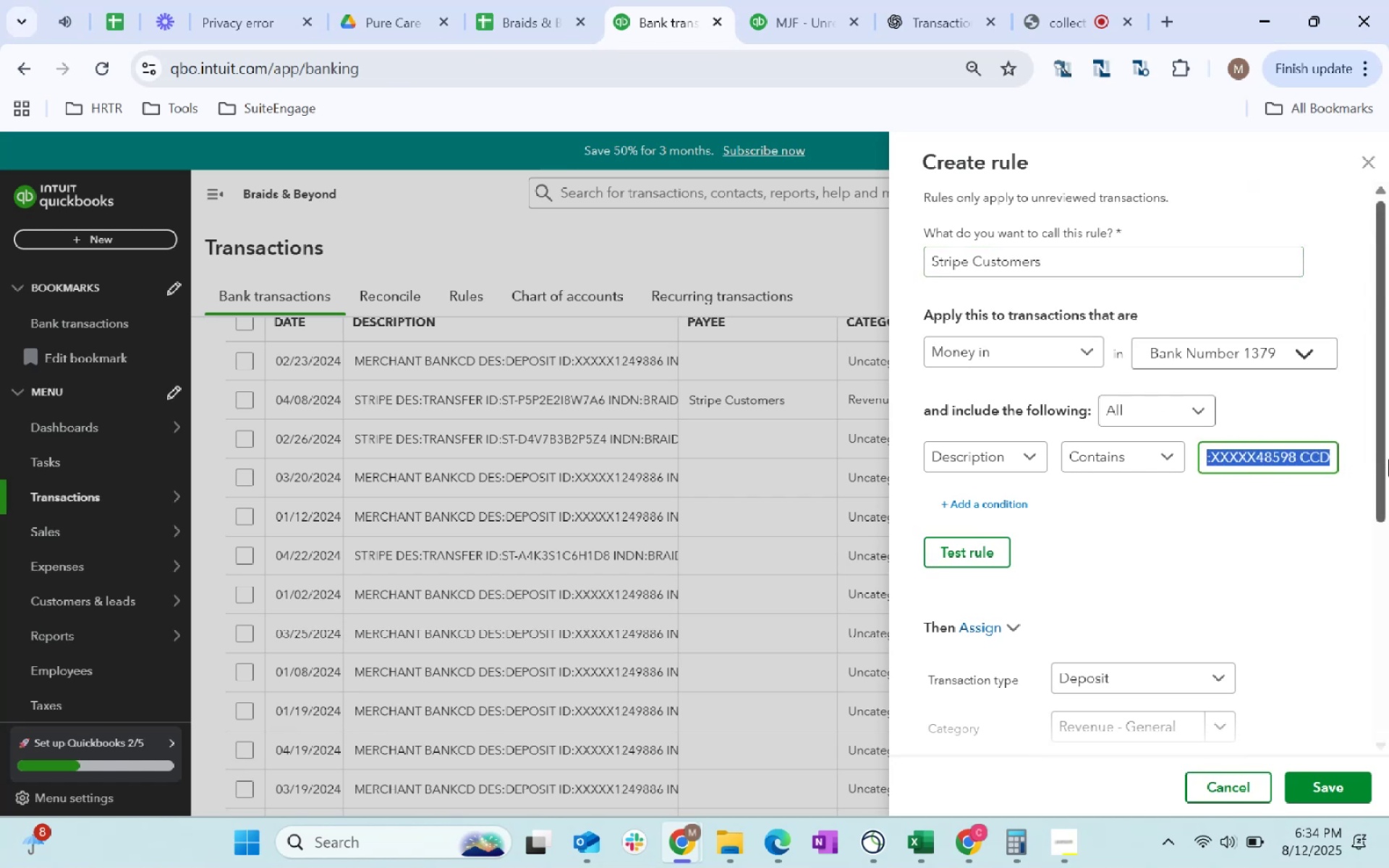 
key(Backspace)
 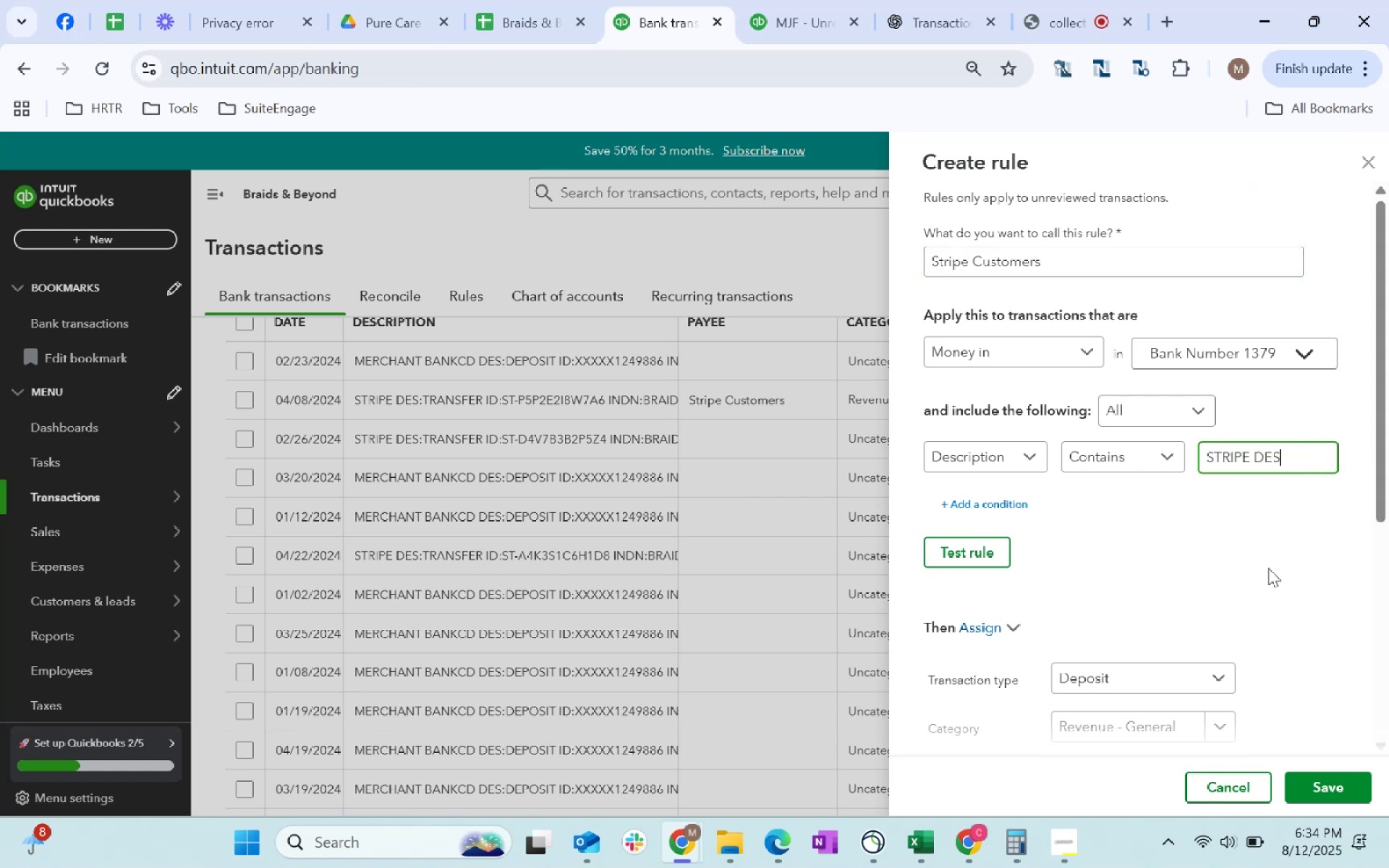 
left_click([1185, 564])
 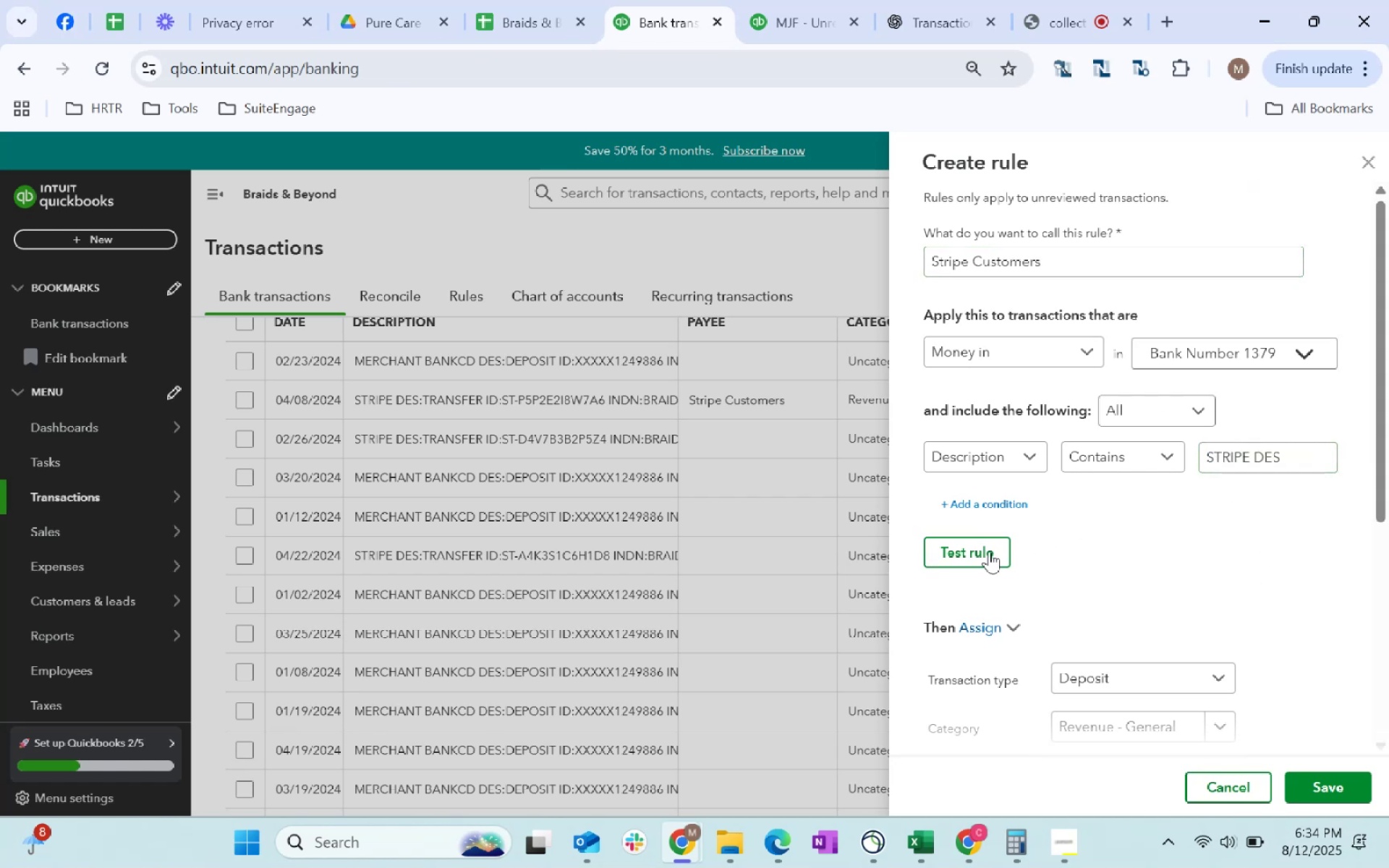 
left_click([972, 563])
 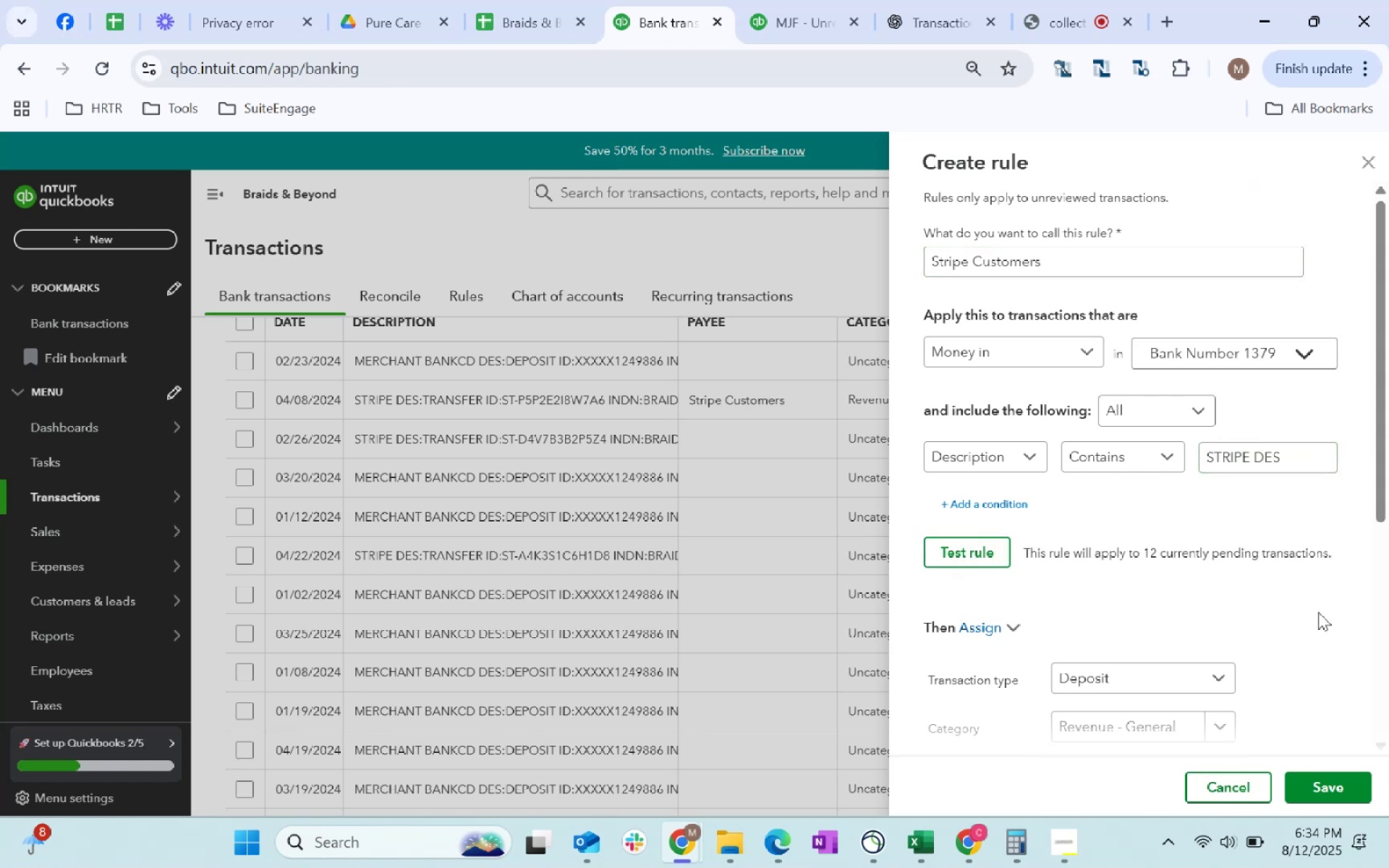 
scroll: coordinate [1281, 597], scroll_direction: down, amount: 13.0
 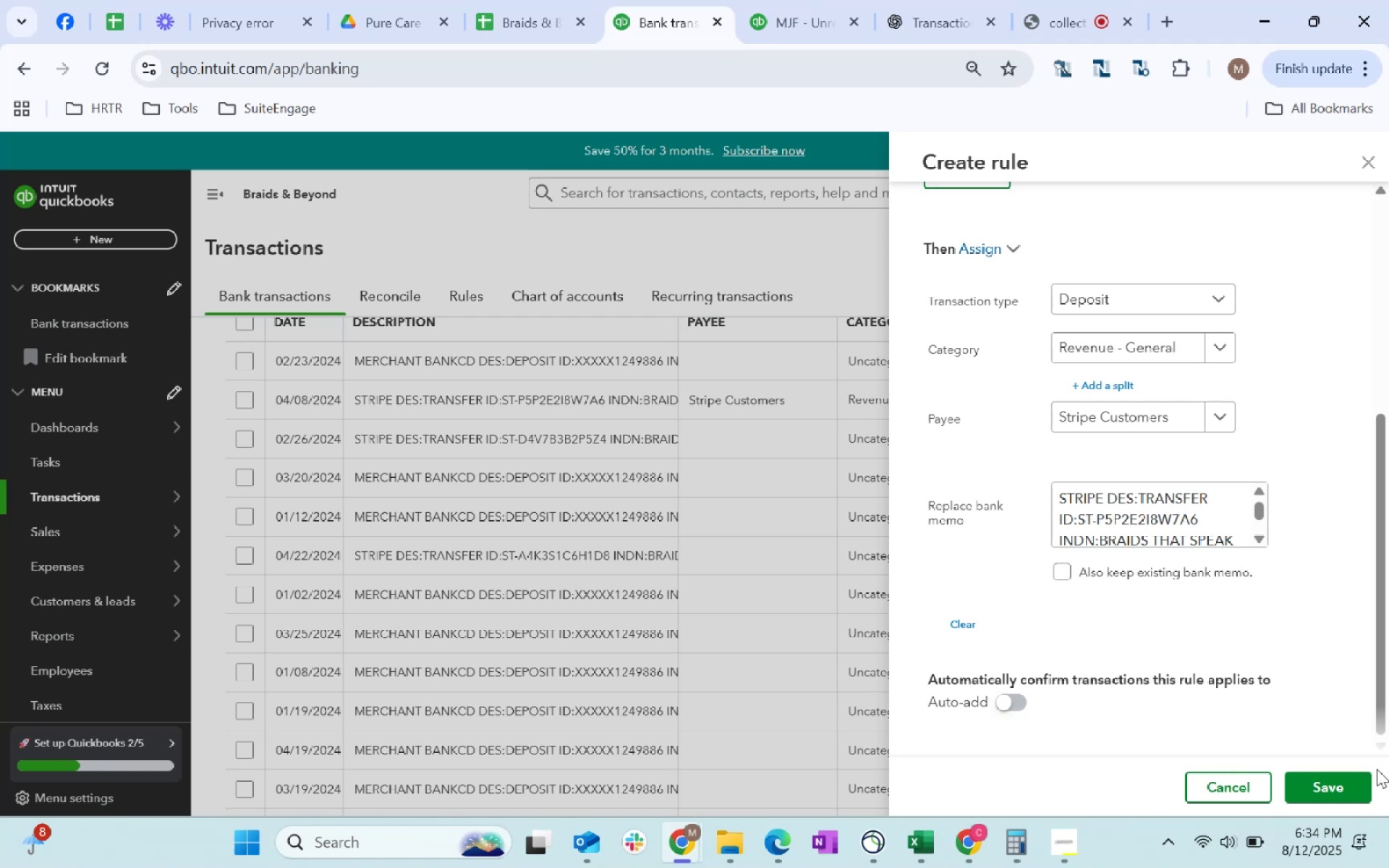 
left_click([1348, 786])
 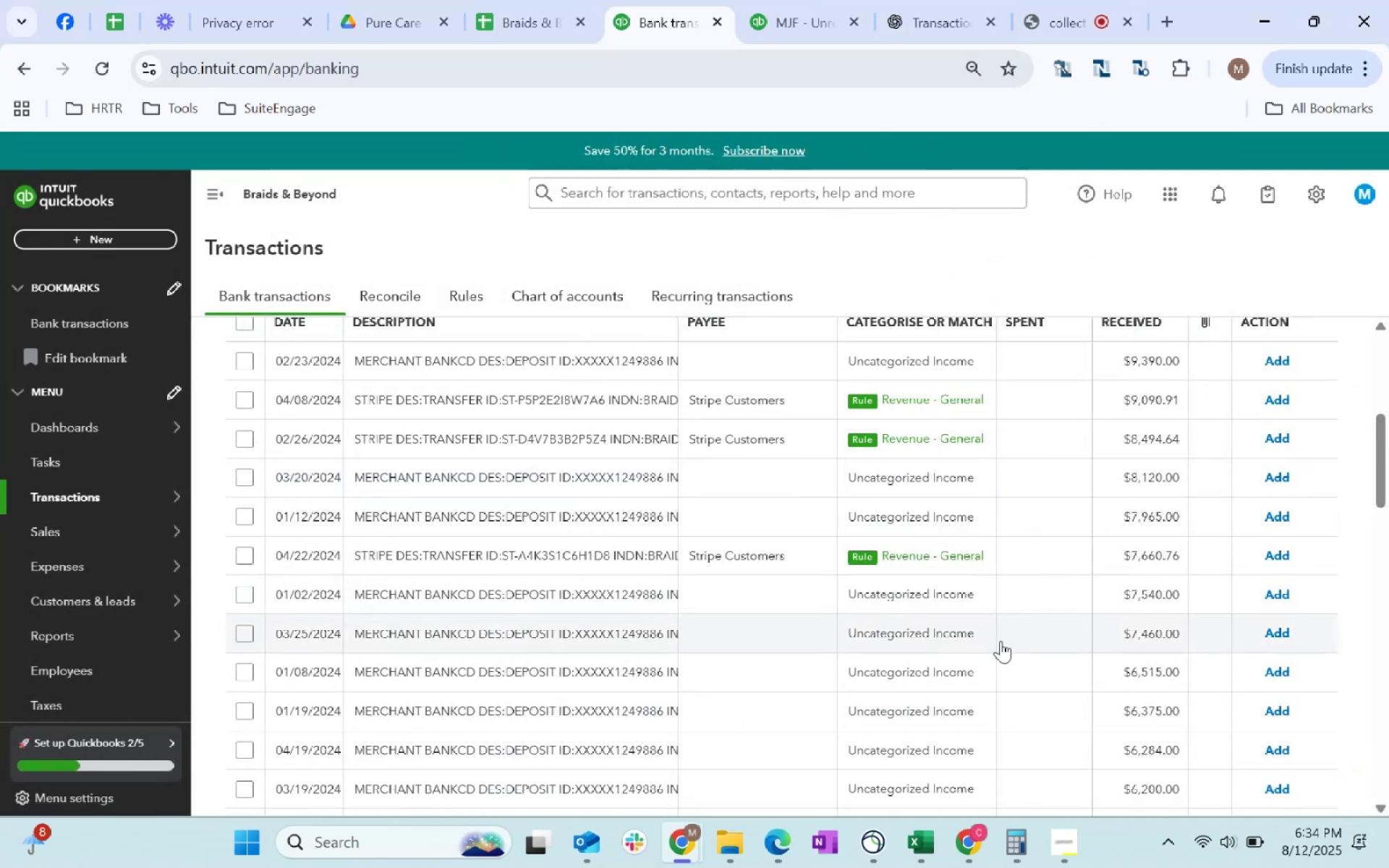 
scroll: coordinate [1074, 554], scroll_direction: up, amount: 3.0
 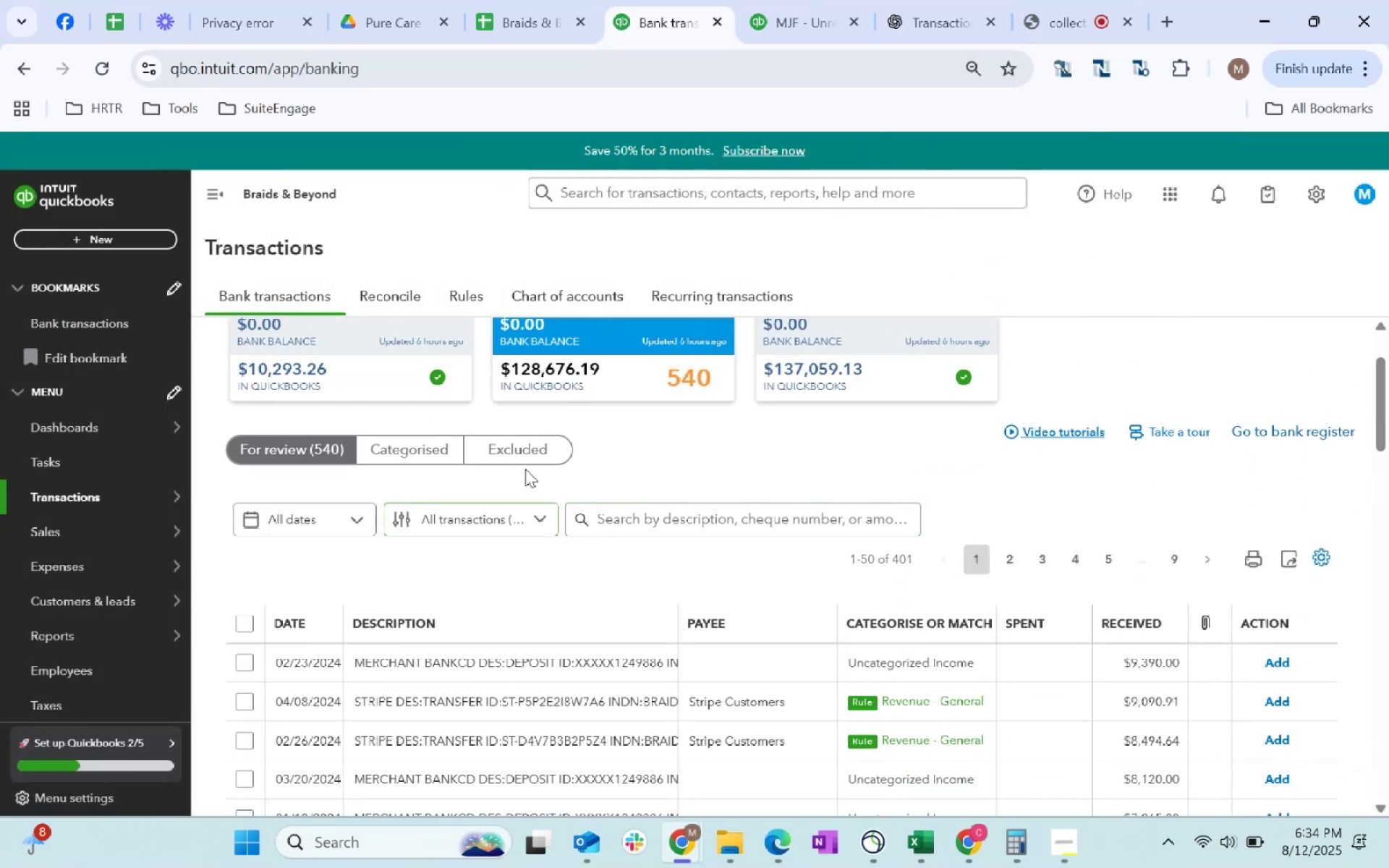 
left_click([460, 300])
 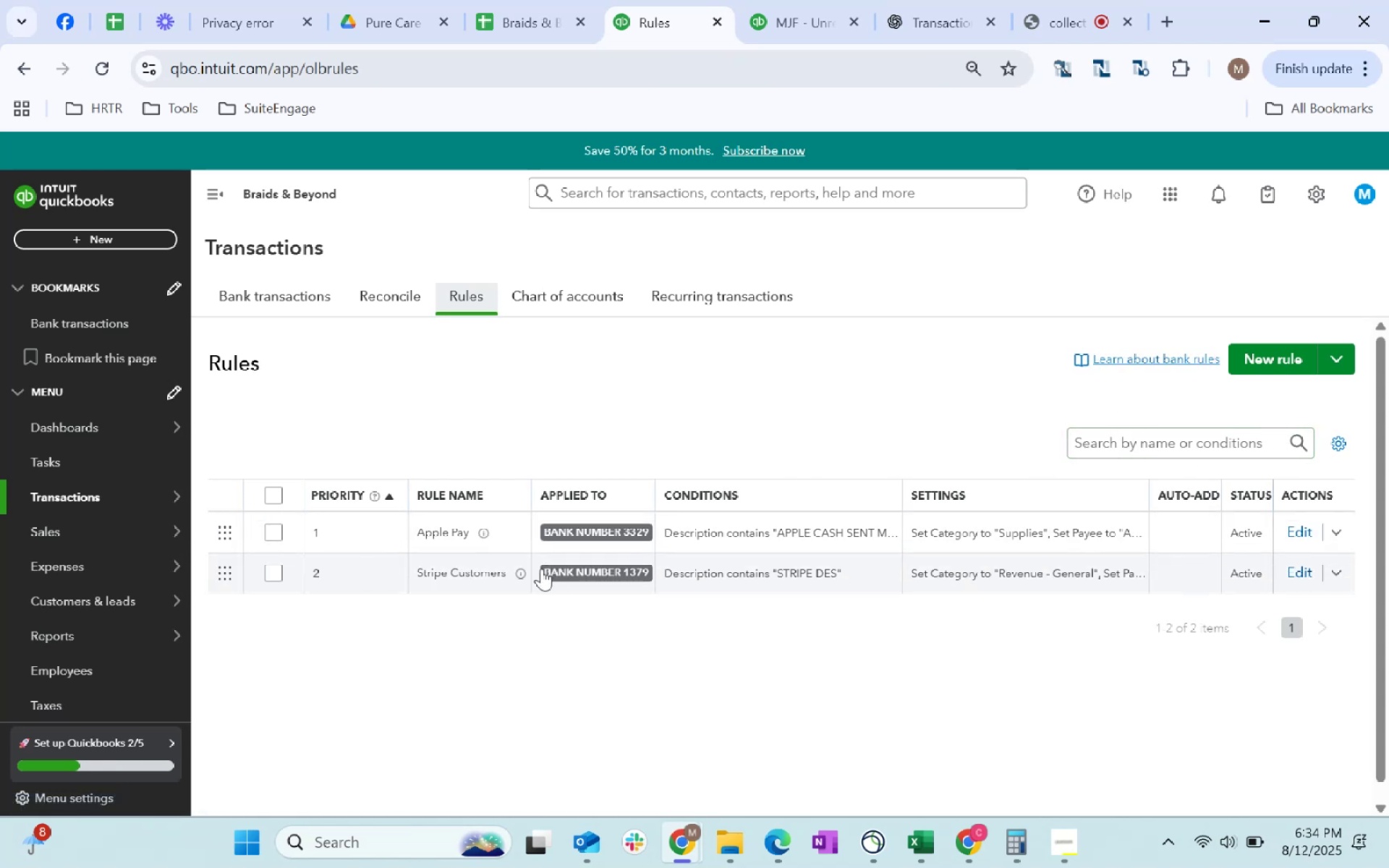 
left_click([1301, 578])
 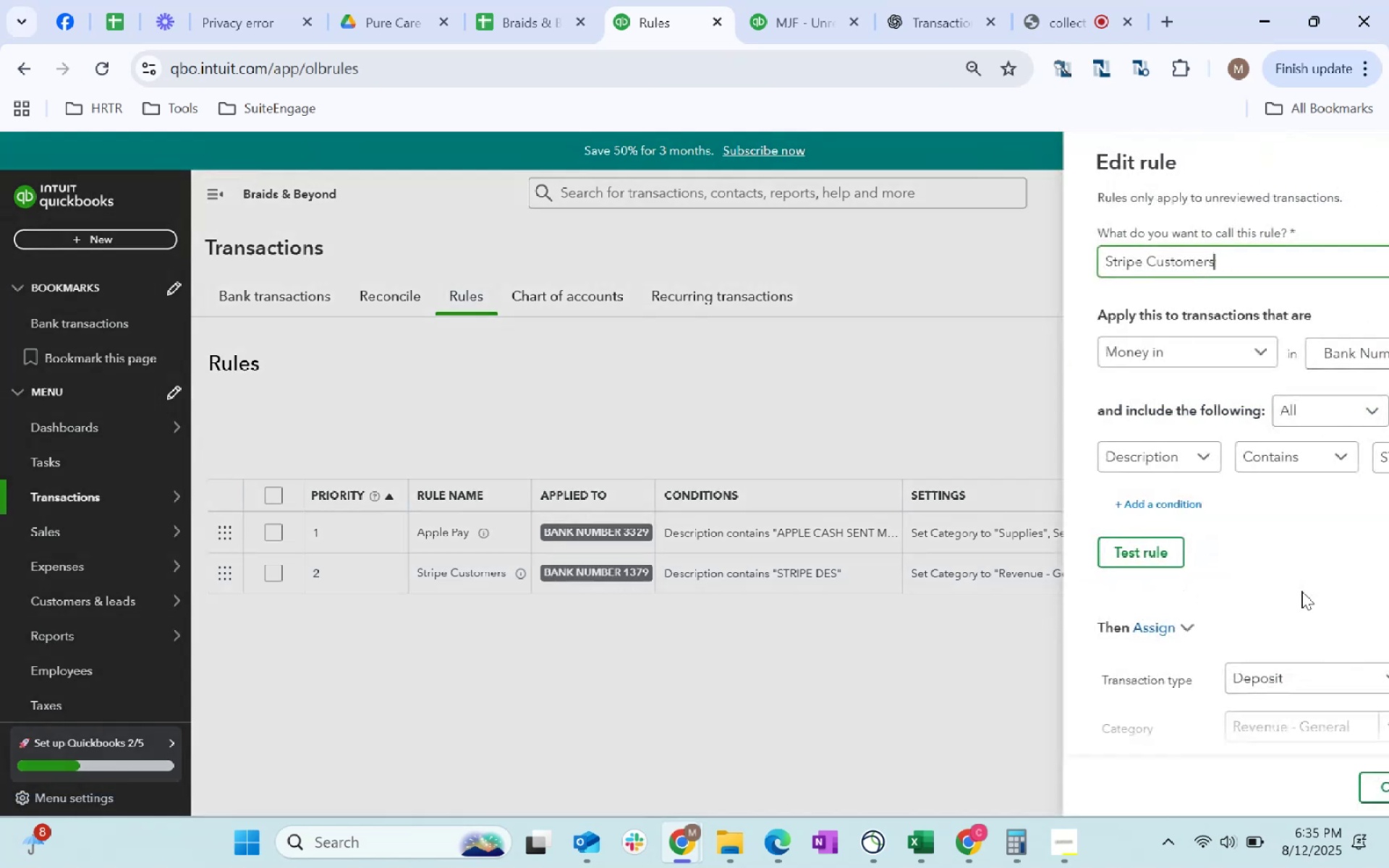 
scroll: coordinate [991, 699], scroll_direction: down, amount: 26.0
 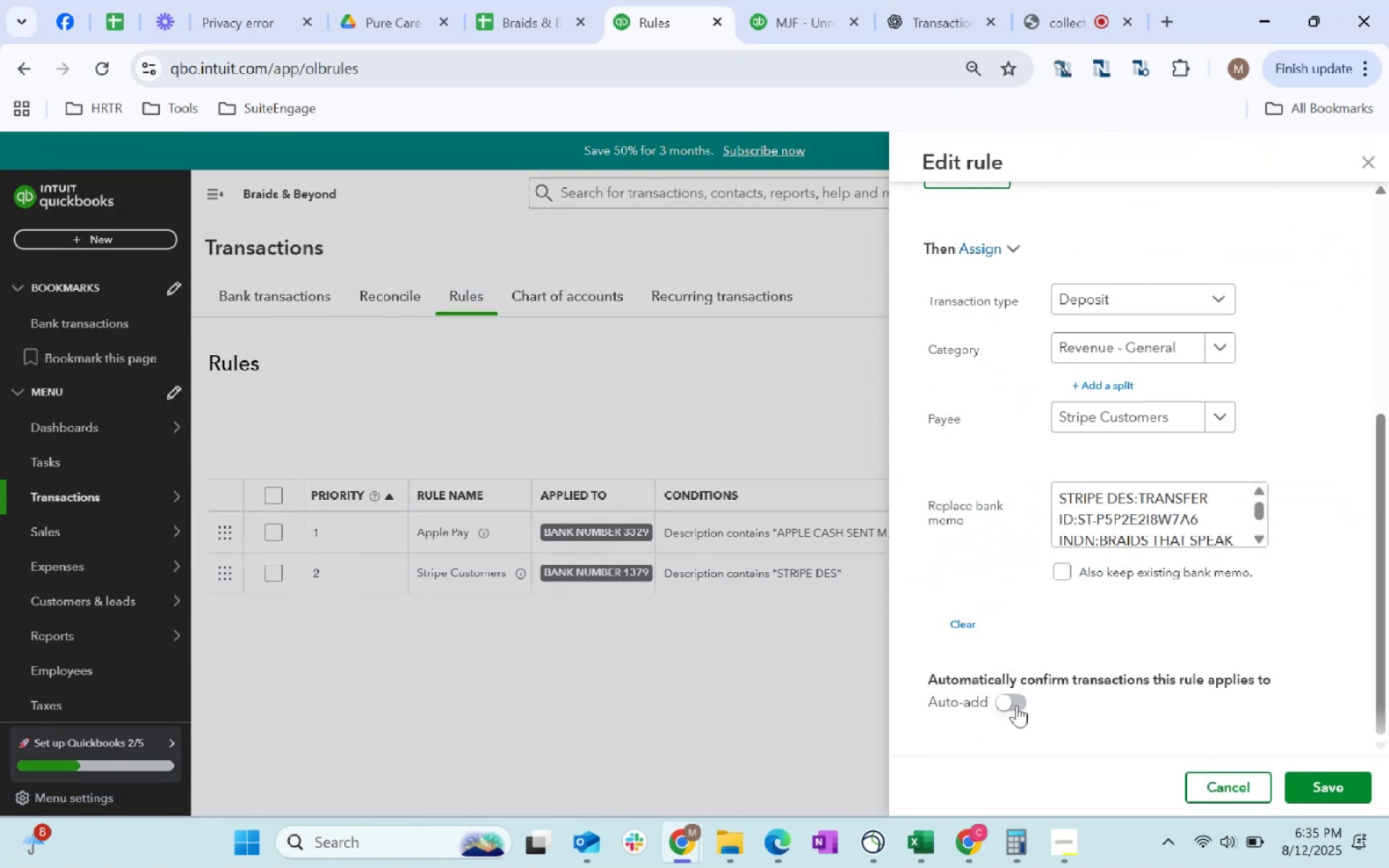 
left_click([1015, 697])
 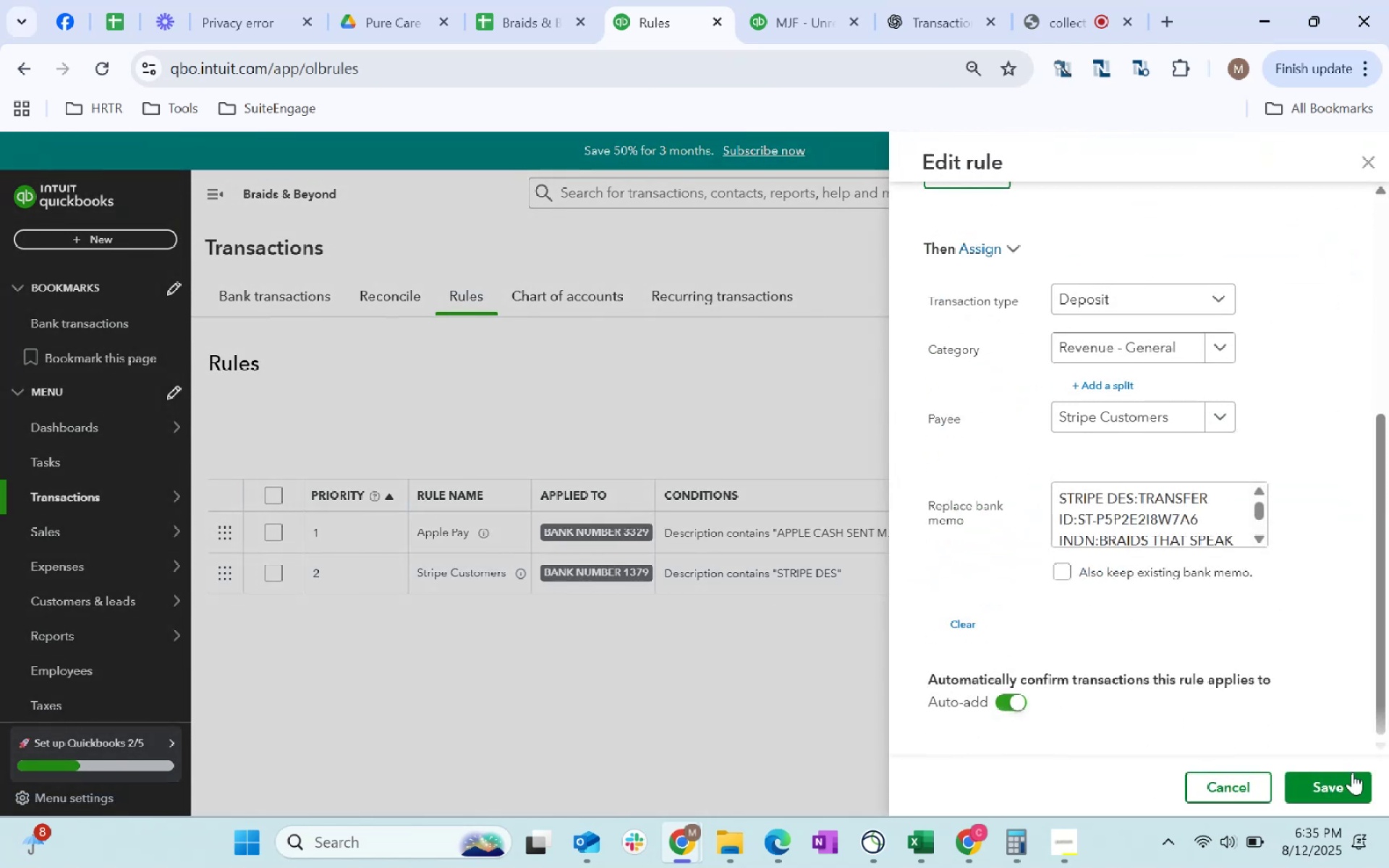 
left_click([1343, 789])
 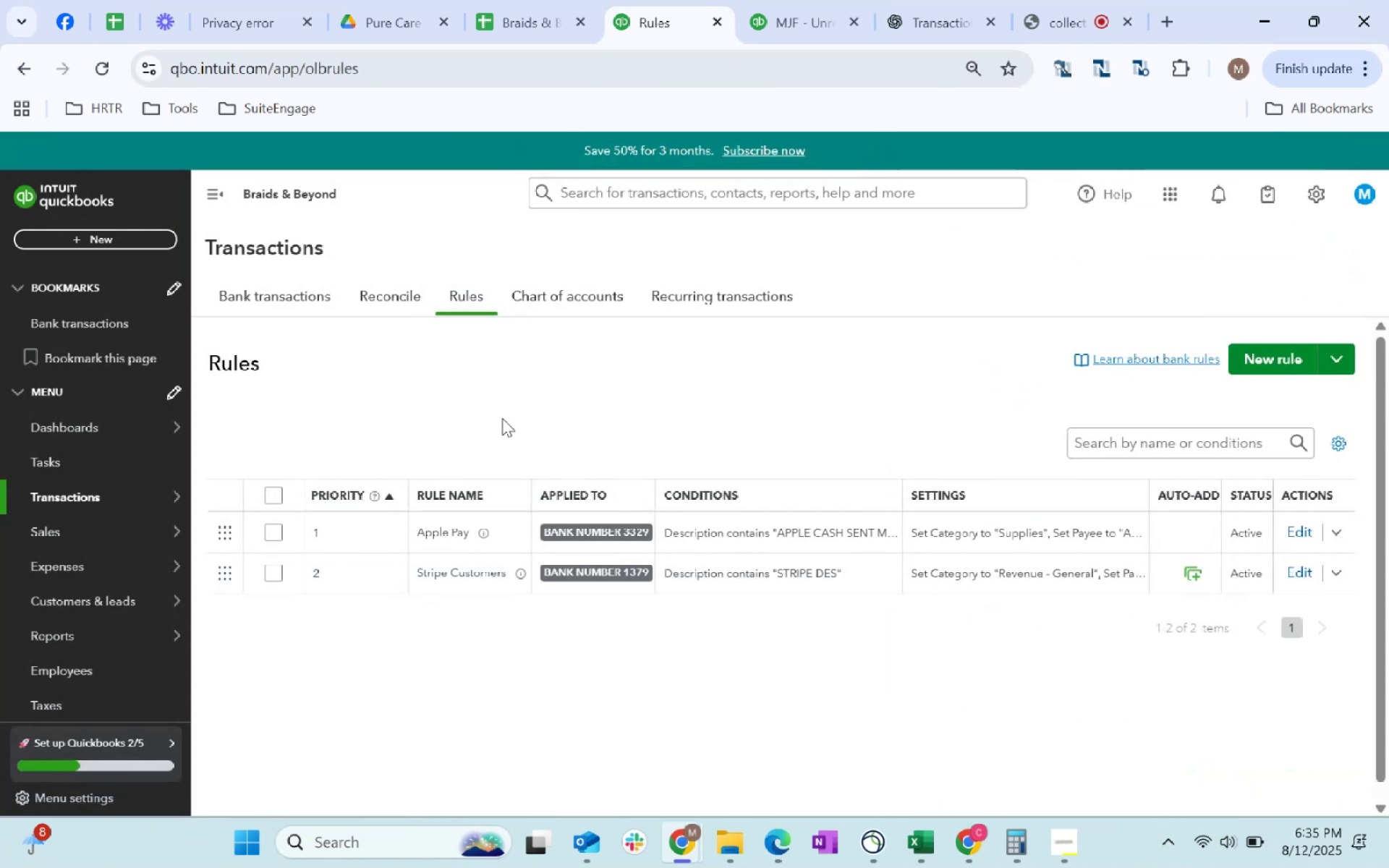 
left_click([307, 287])
 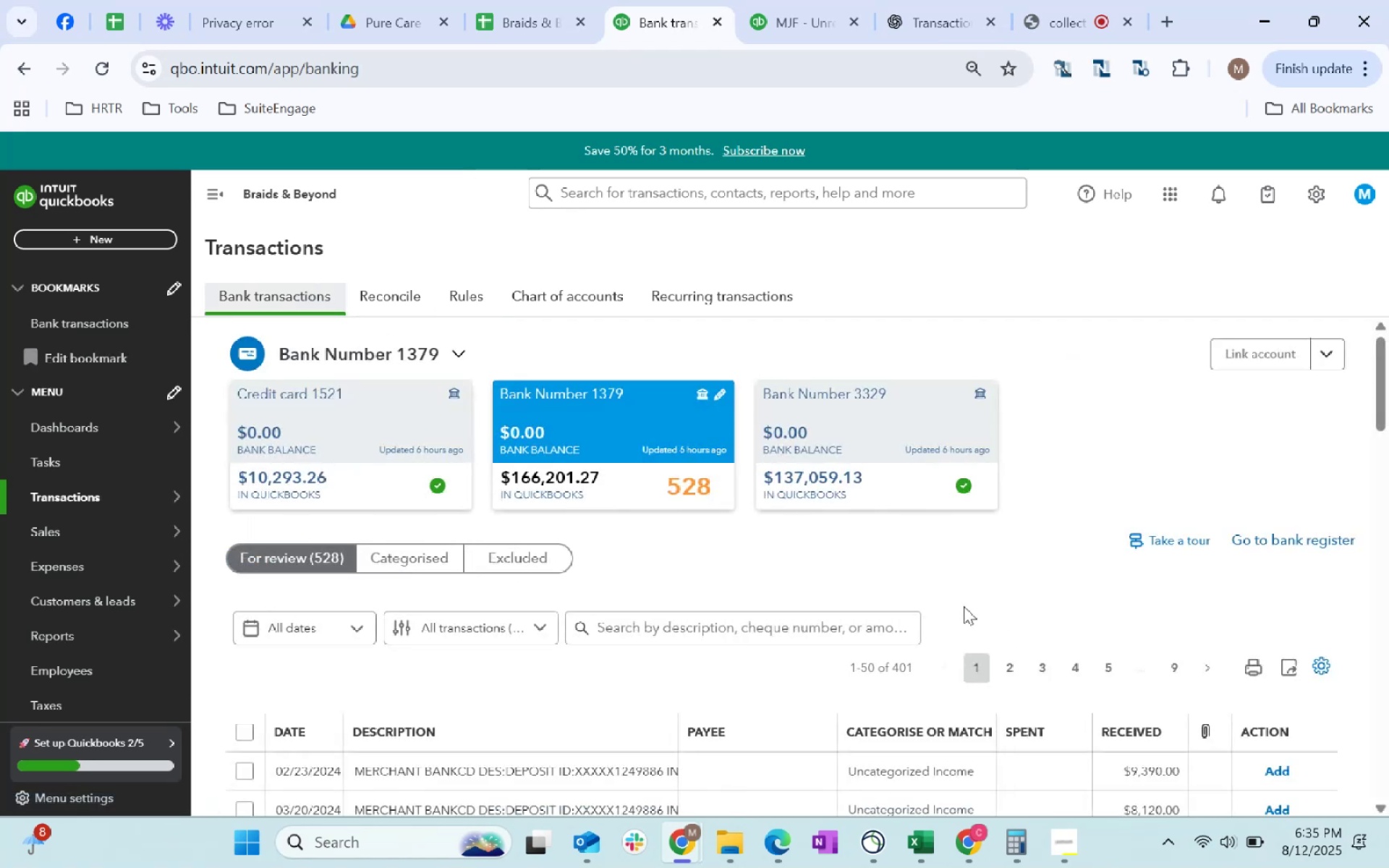 
scroll: coordinate [1061, 561], scroll_direction: down, amount: 35.0
 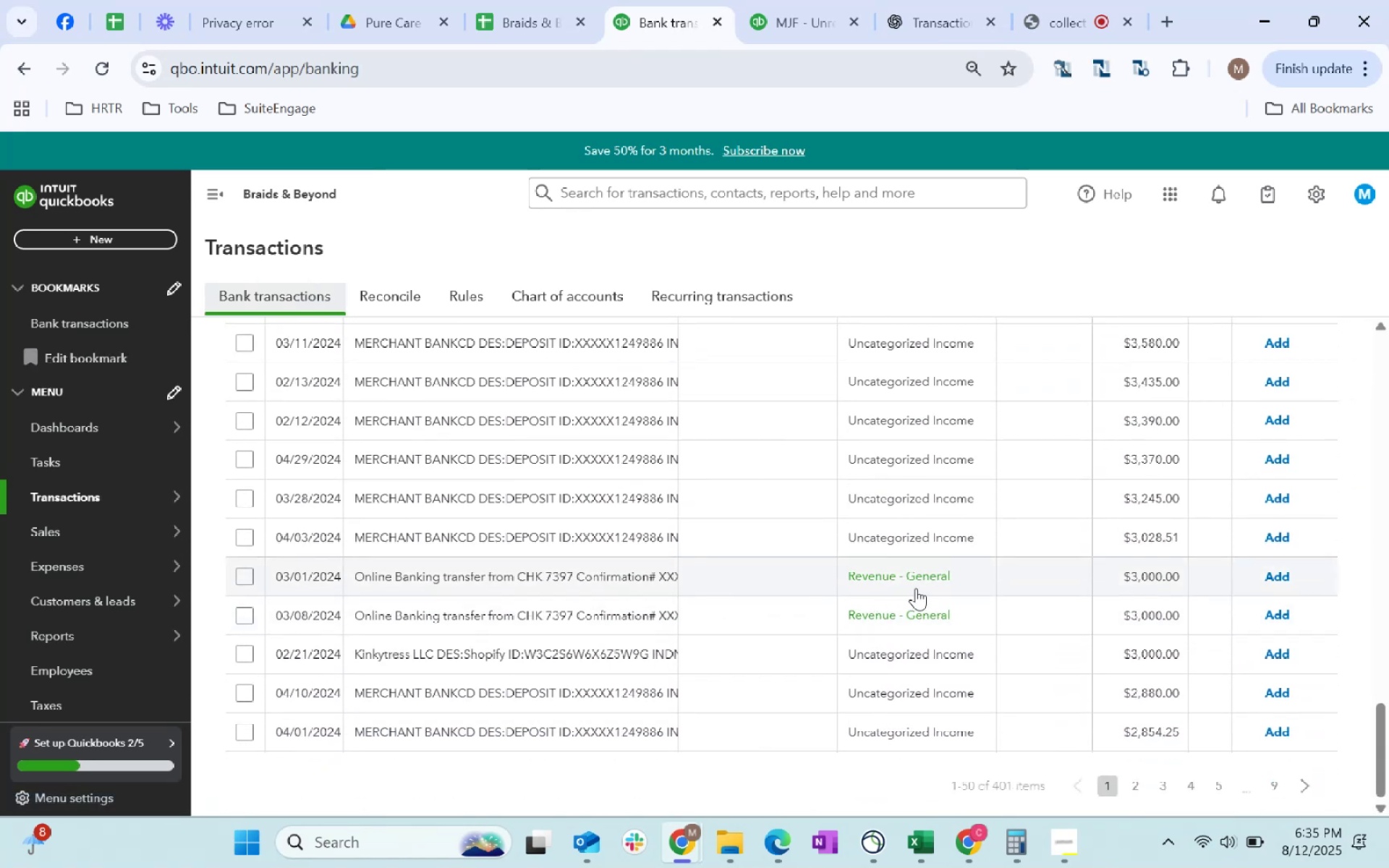 
left_click([631, 584])
 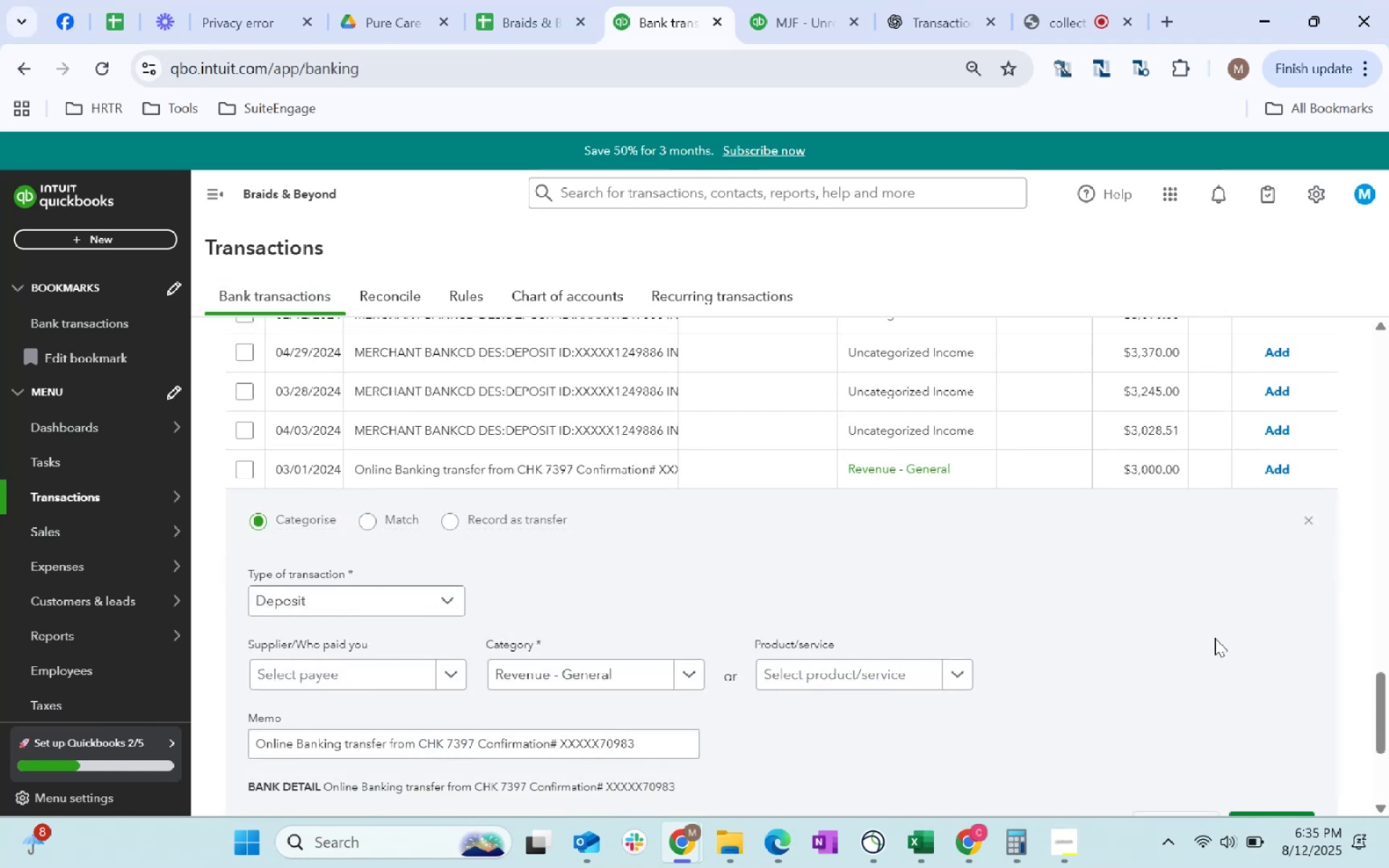 
scroll: coordinate [1003, 507], scroll_direction: up, amount: 28.0
 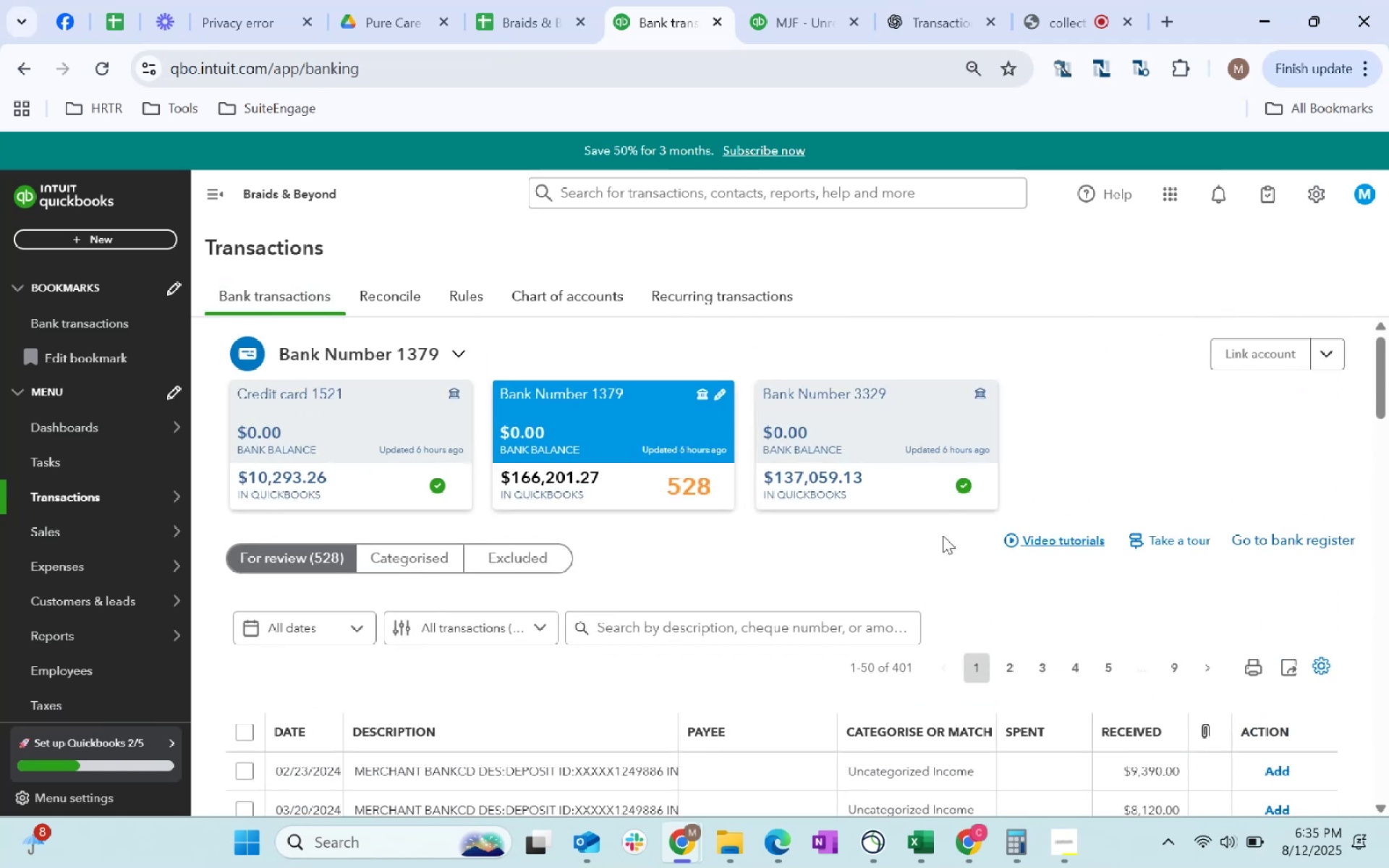 
scroll: coordinate [948, 702], scroll_direction: down, amount: 88.0
 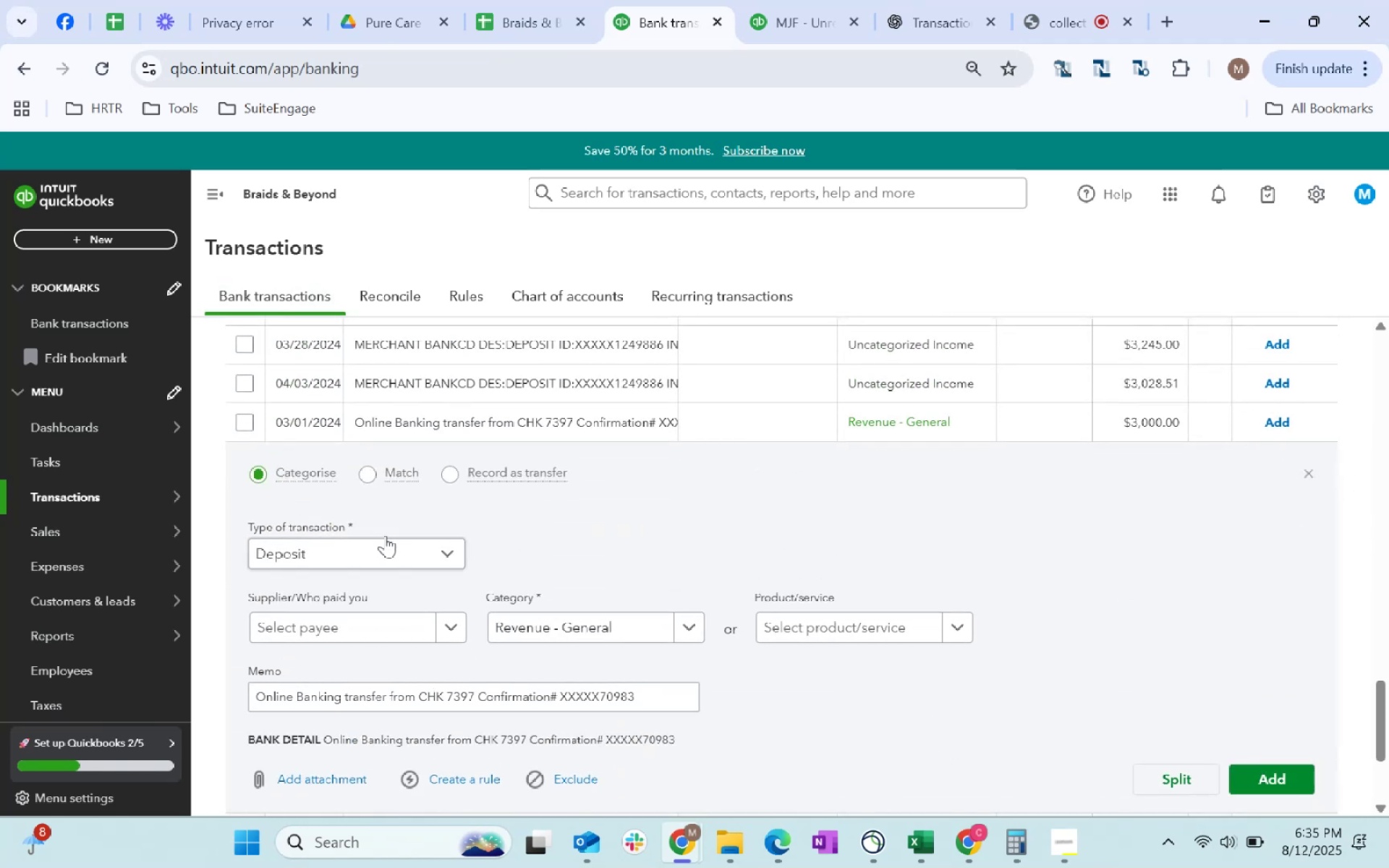 
double_click([378, 546])
 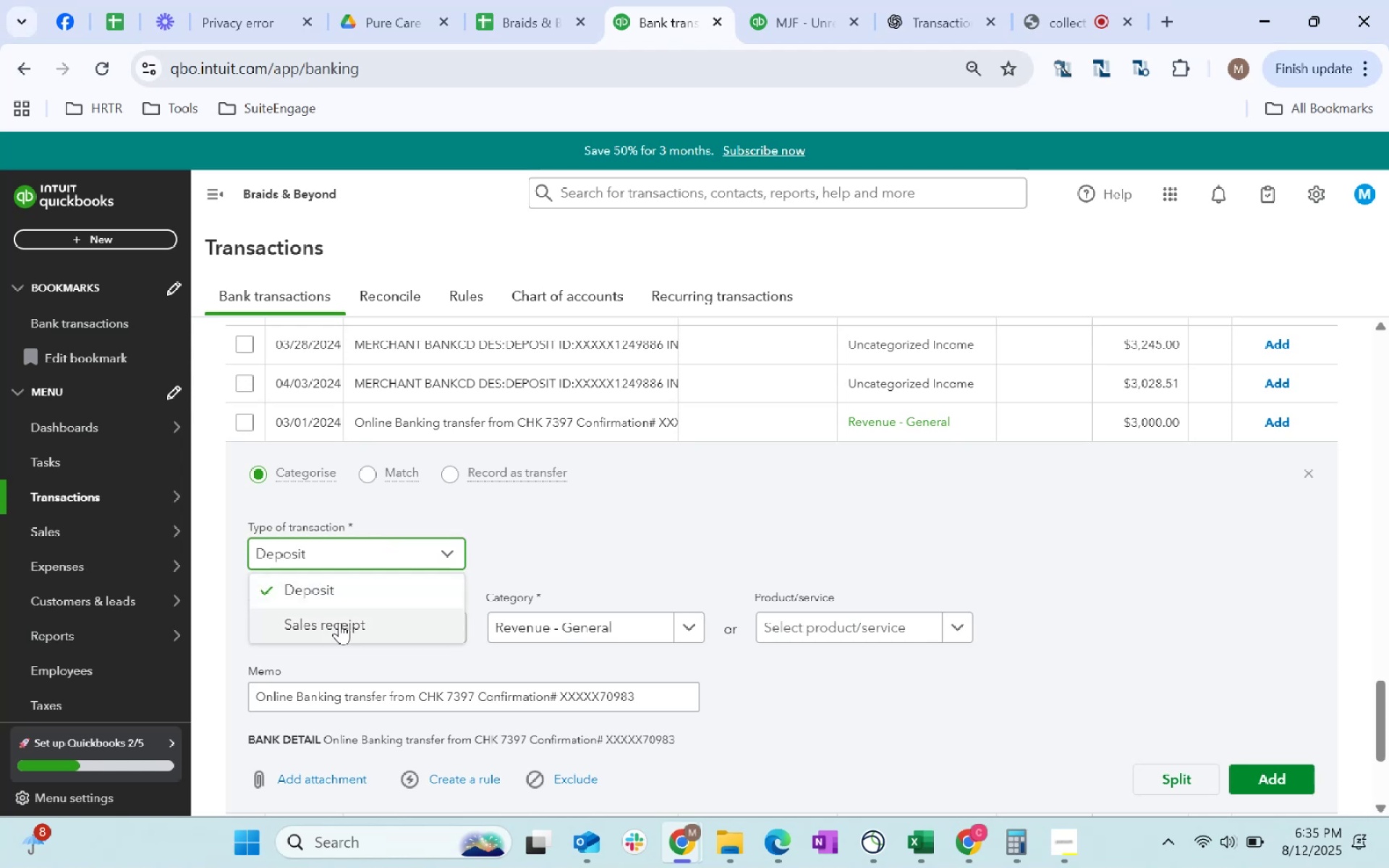 
left_click([339, 626])
 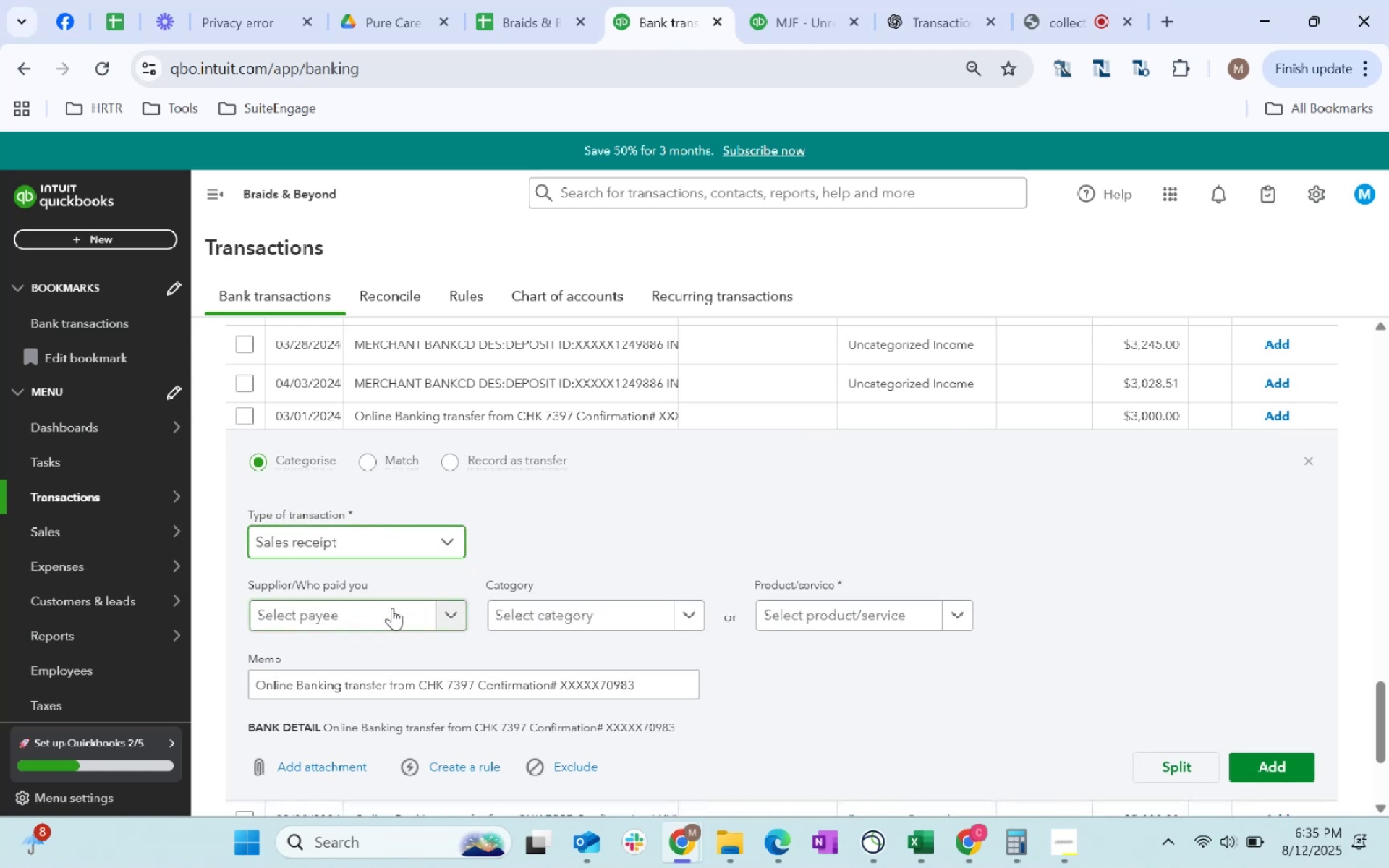 
left_click([371, 607])
 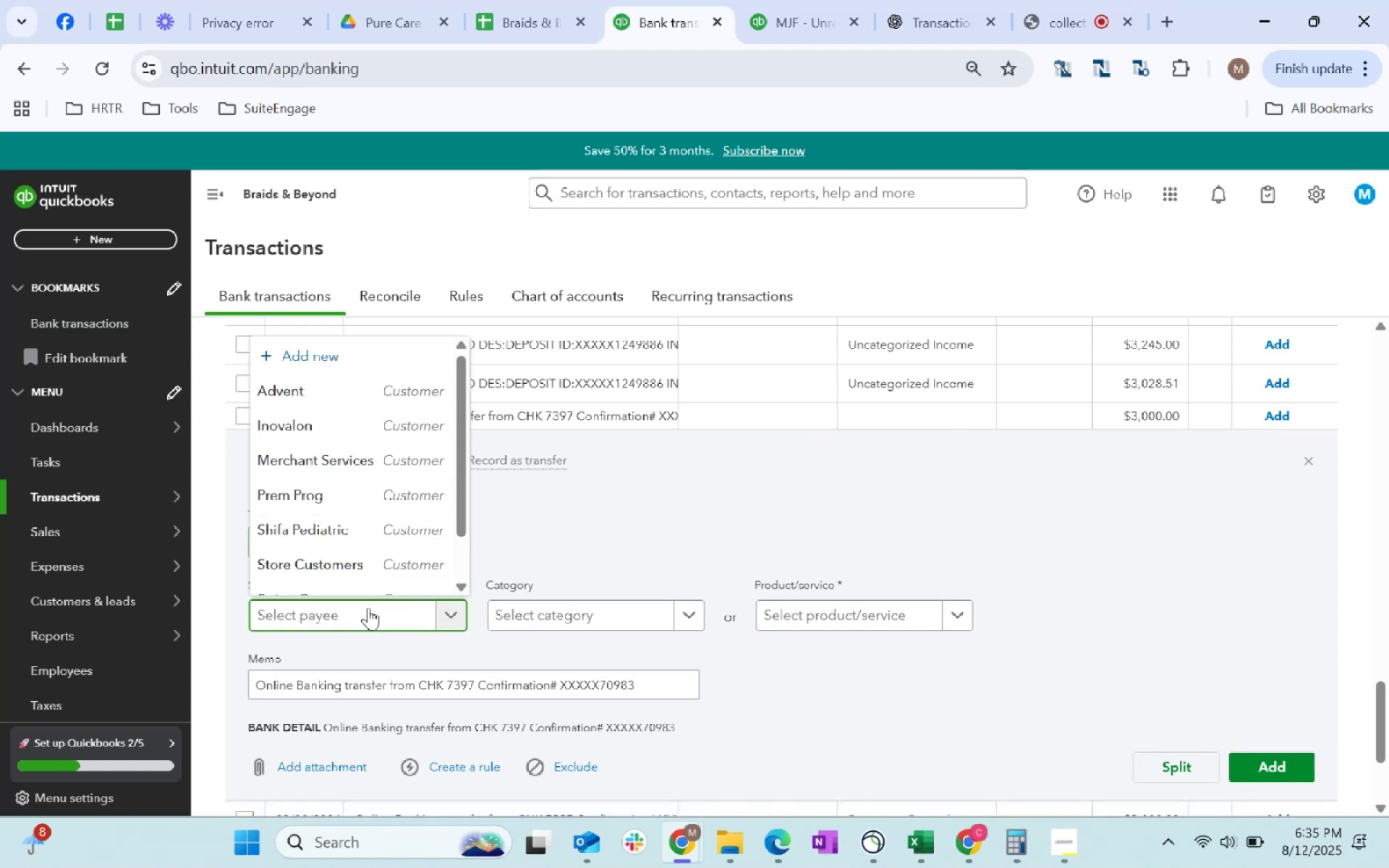 
type(stope)
key(Backspace)
key(Backspace)
type(re)
 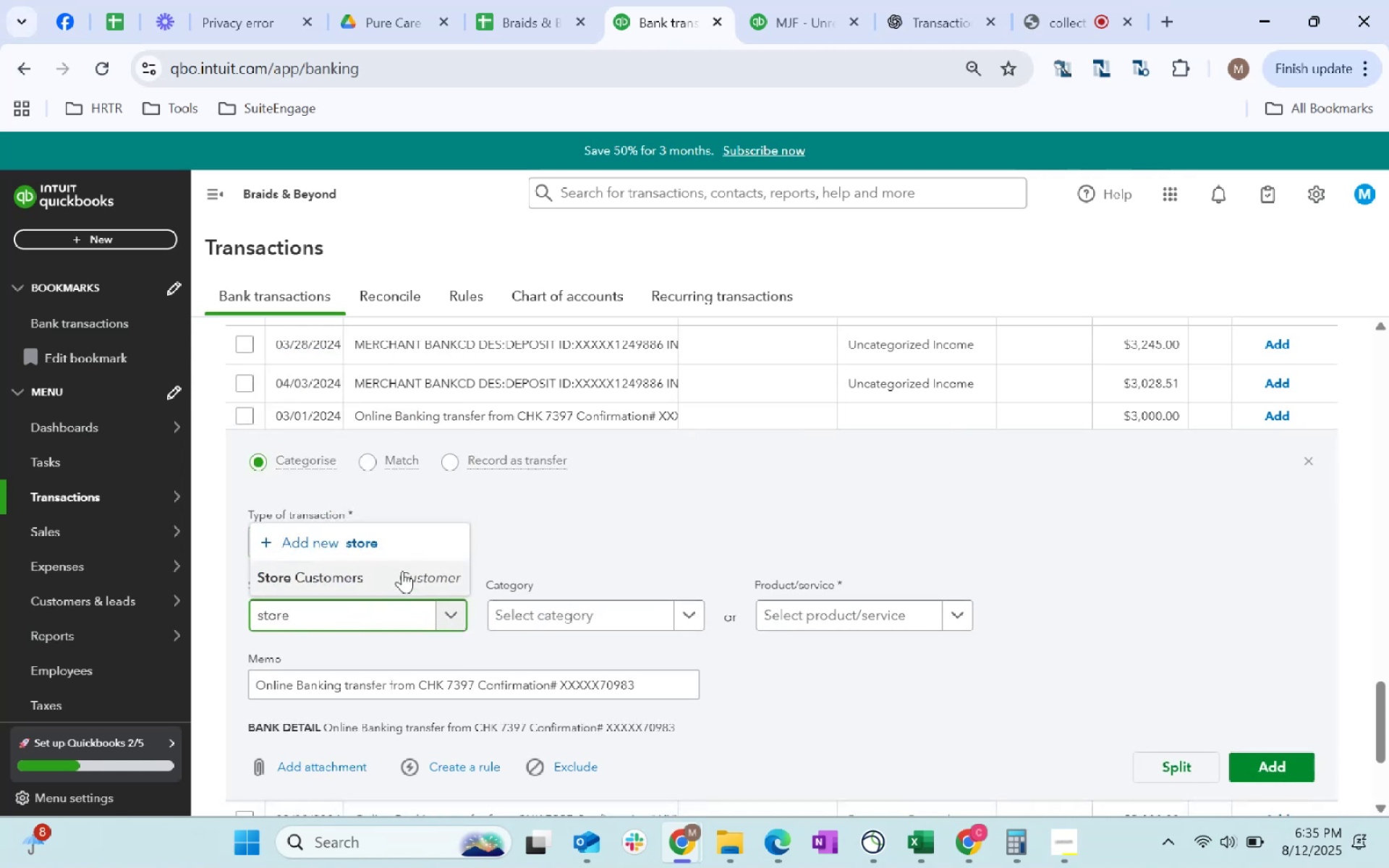 
left_click([409, 581])
 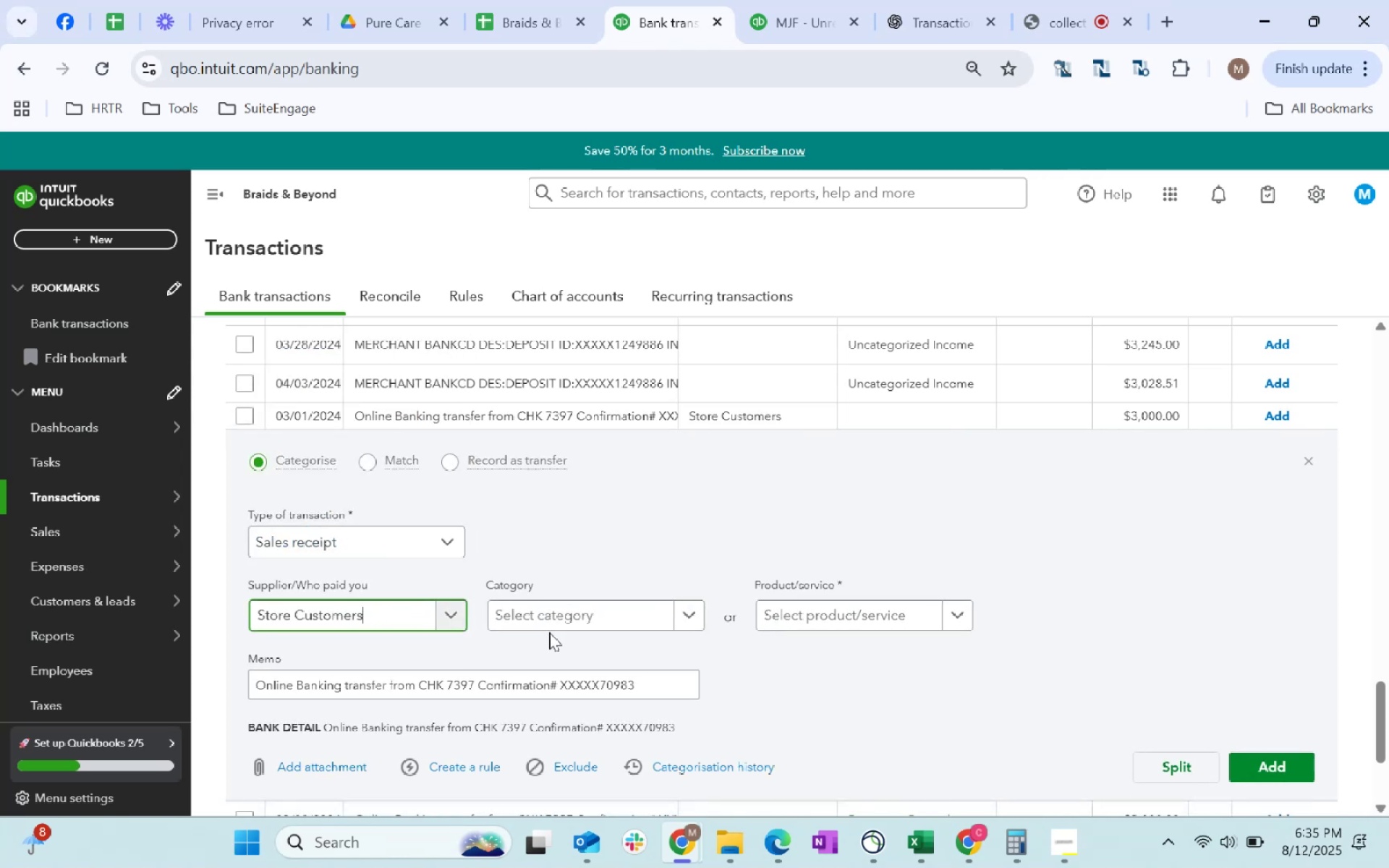 
left_click([560, 619])
 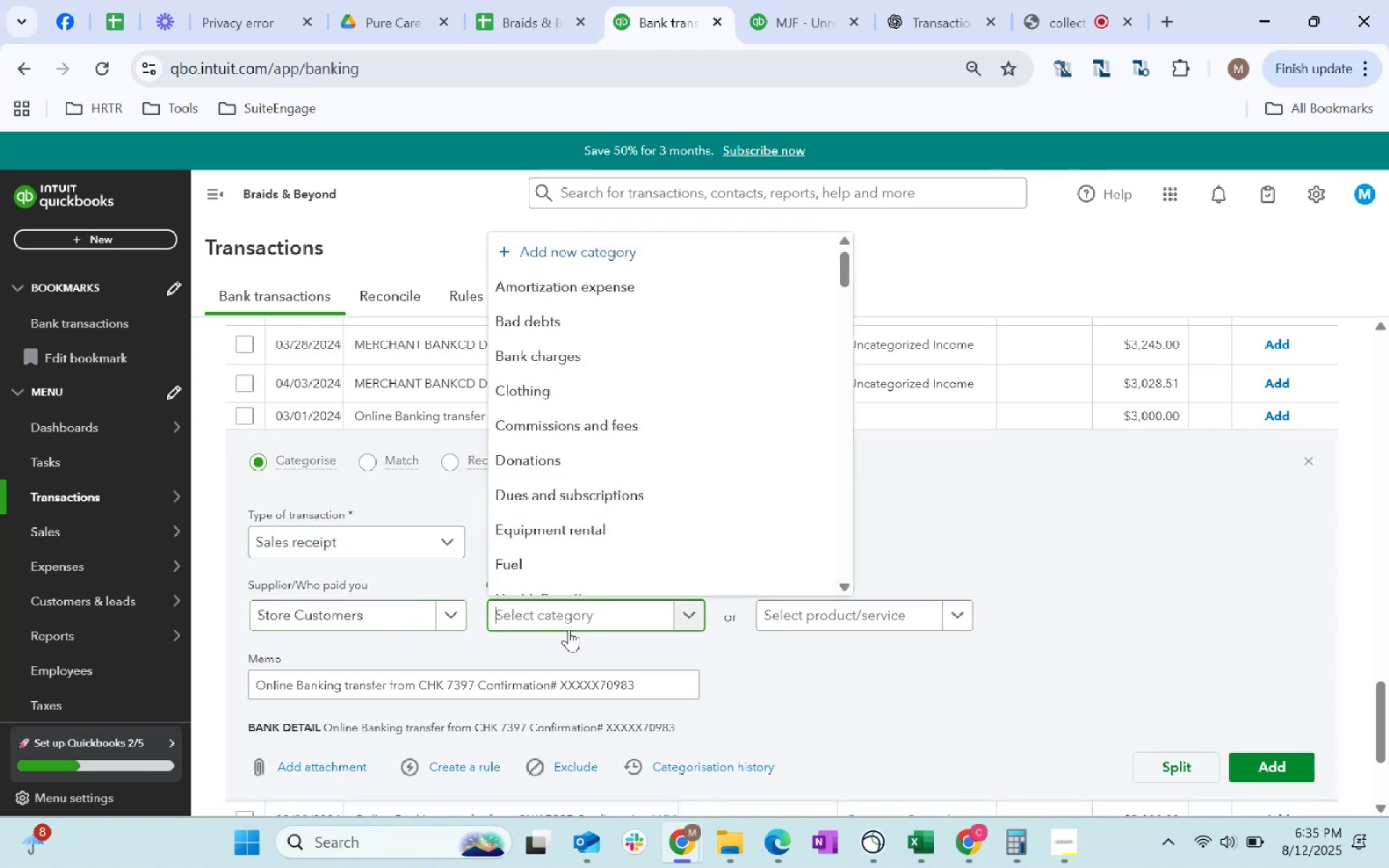 
type(revenue)
 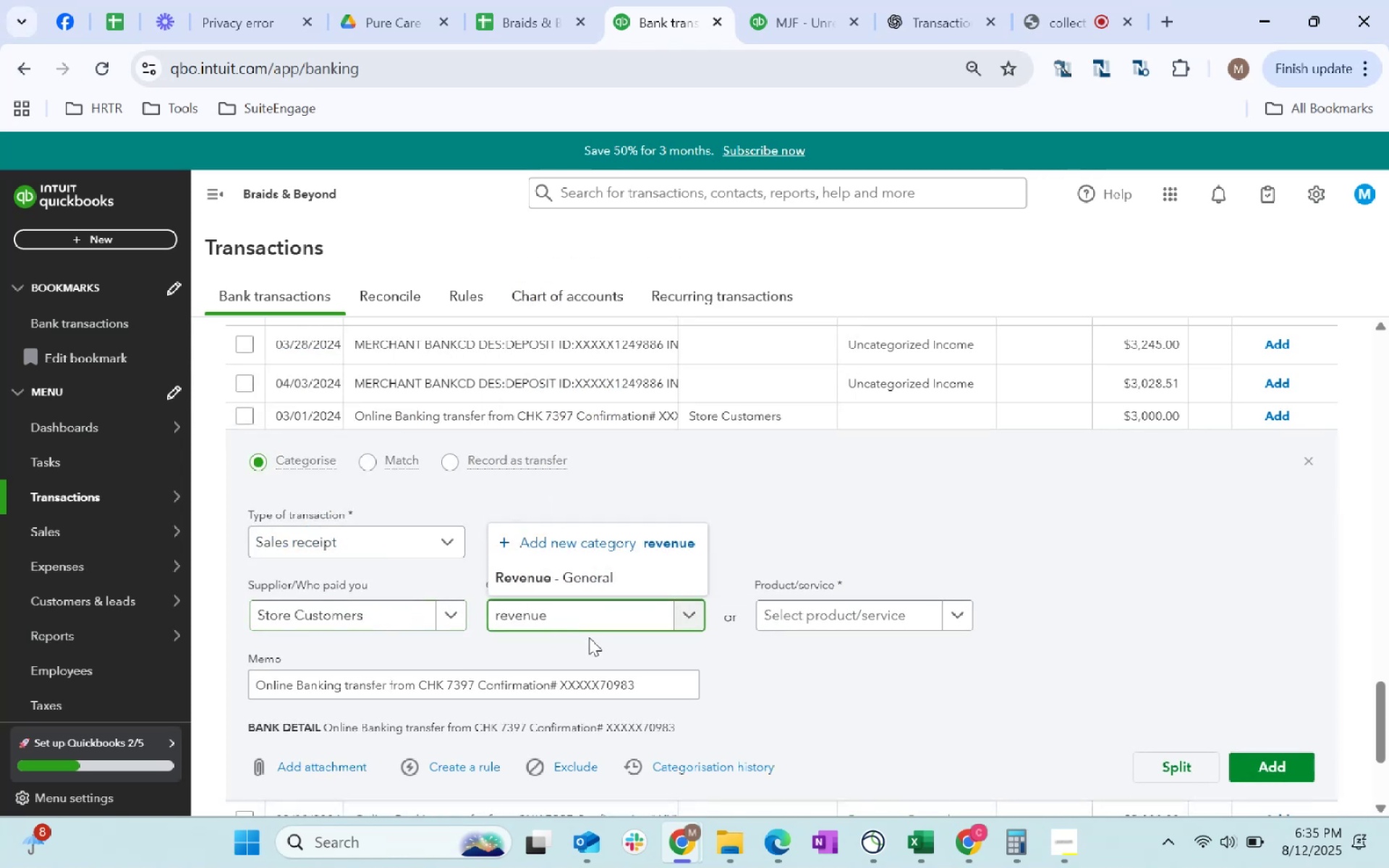 
left_click([588, 570])
 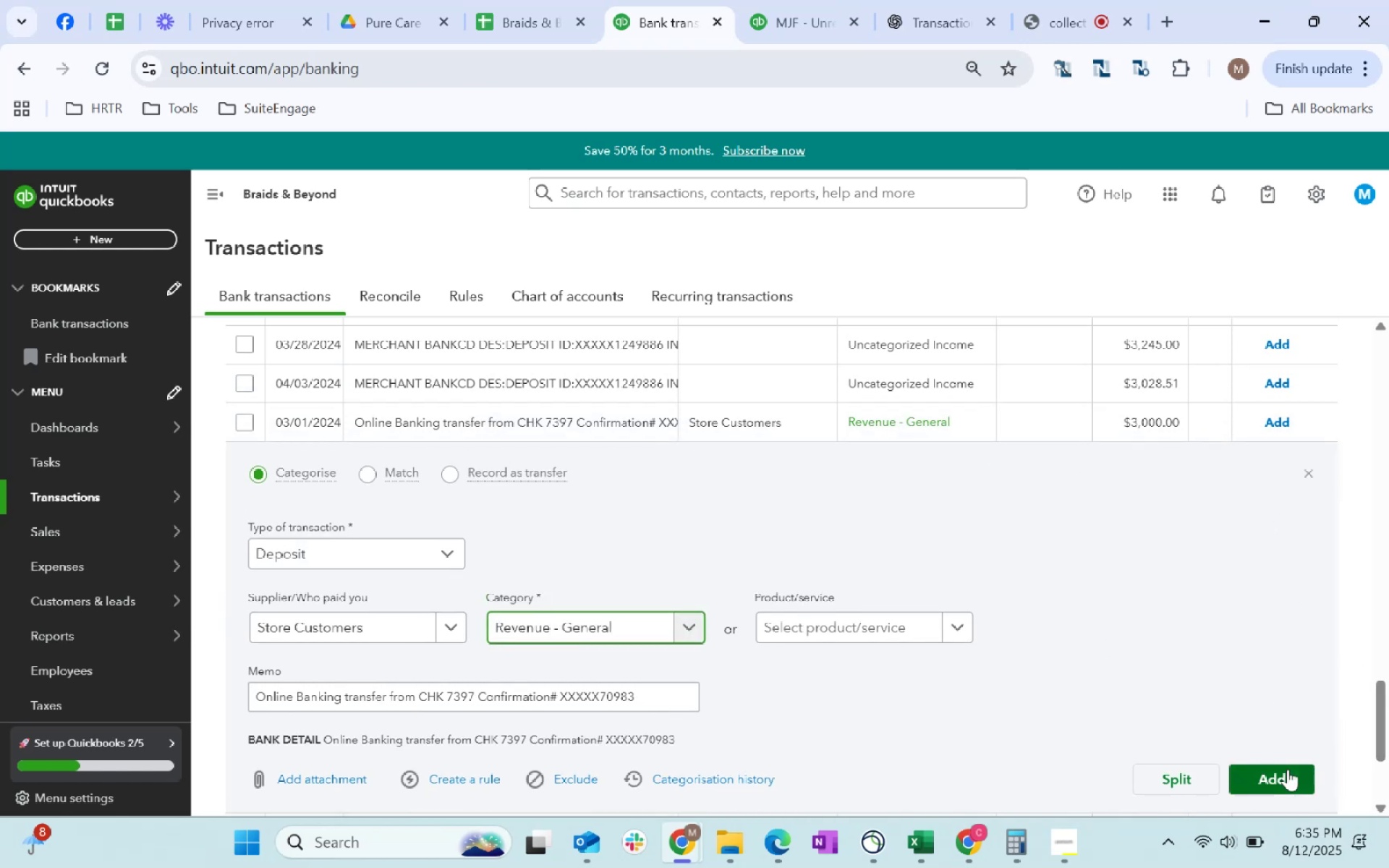 
left_click([1288, 769])
 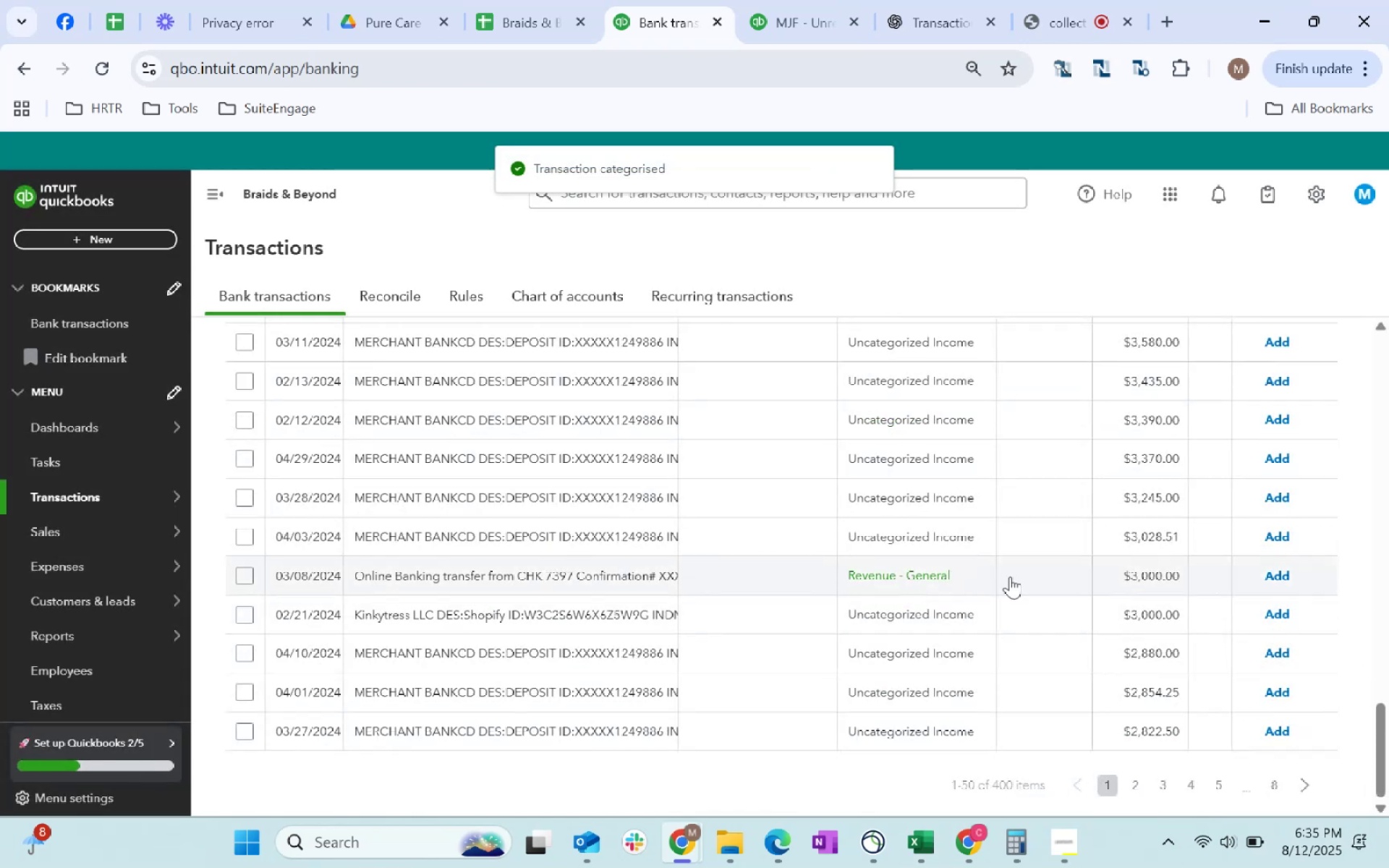 
left_click([770, 574])
 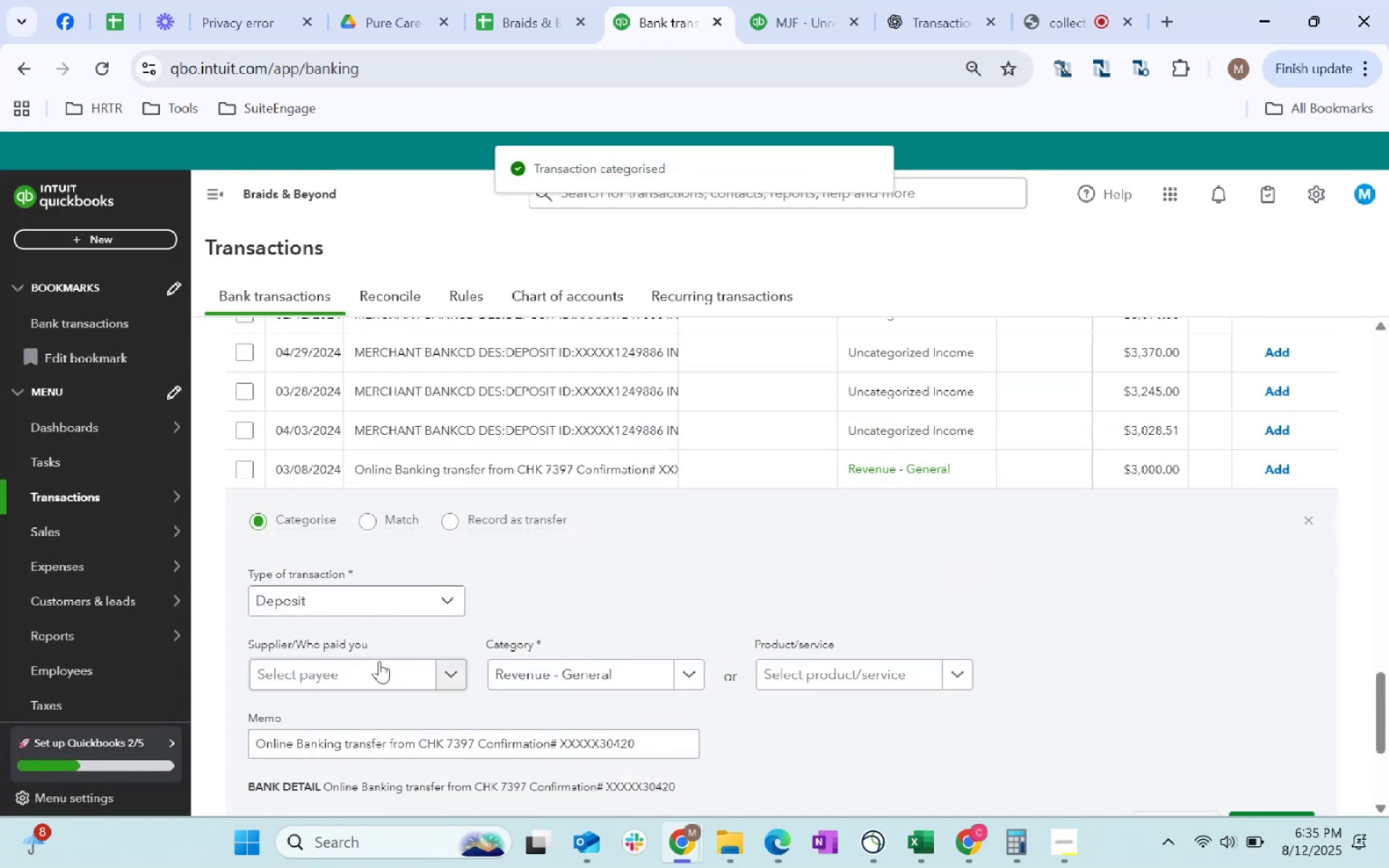 
left_click([363, 600])
 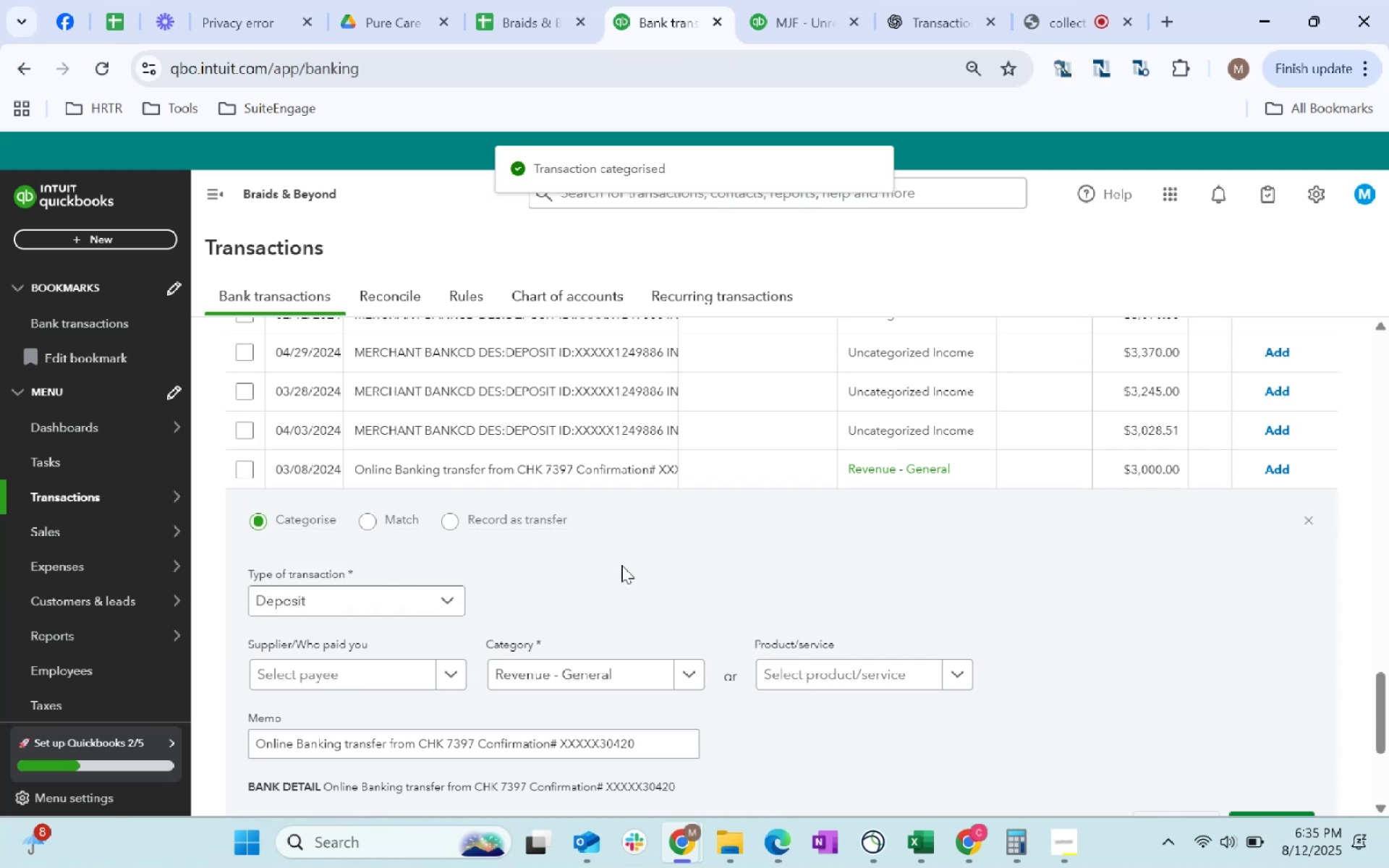 
double_click([394, 592])
 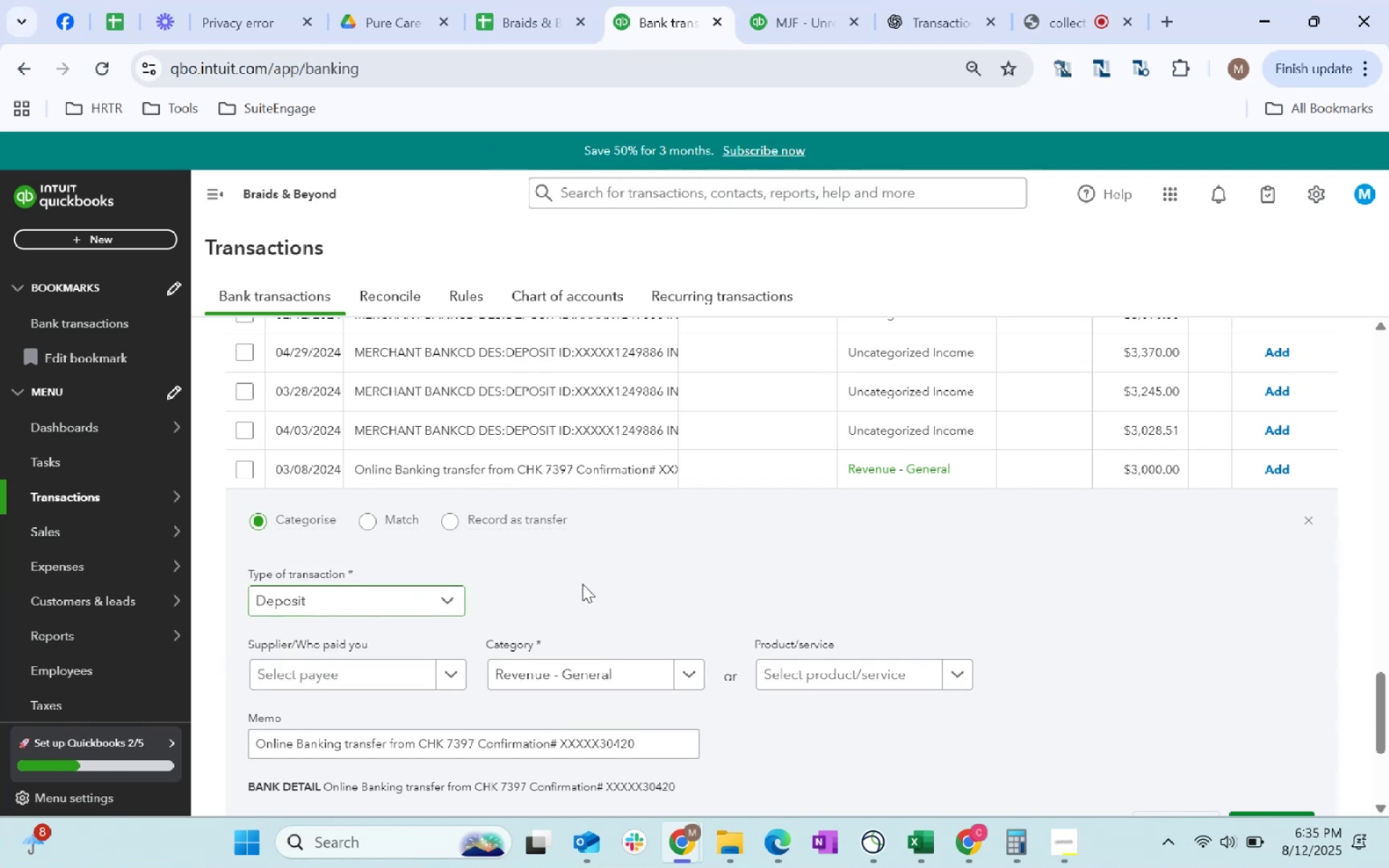 
double_click([387, 665])
 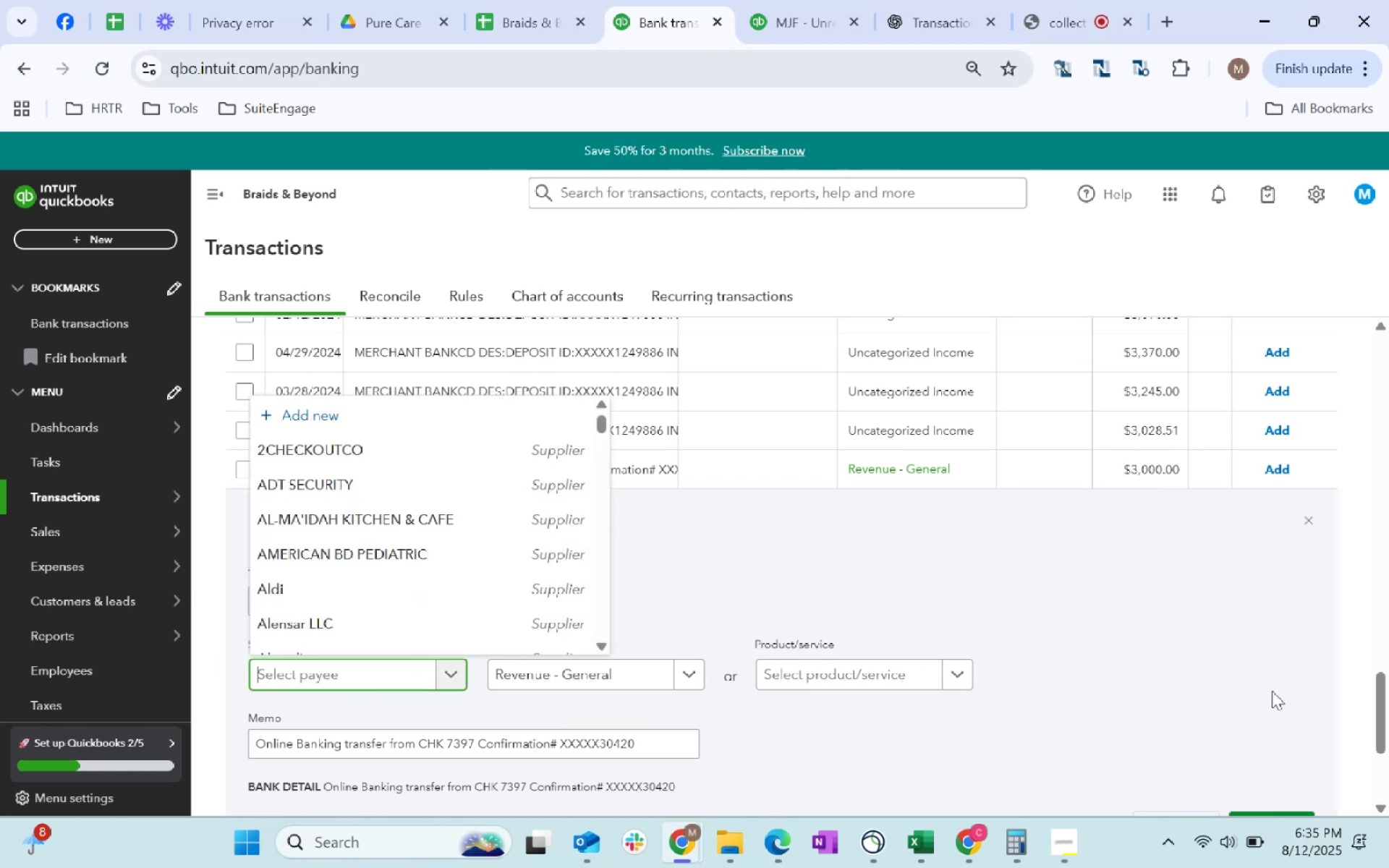 
type(store)
 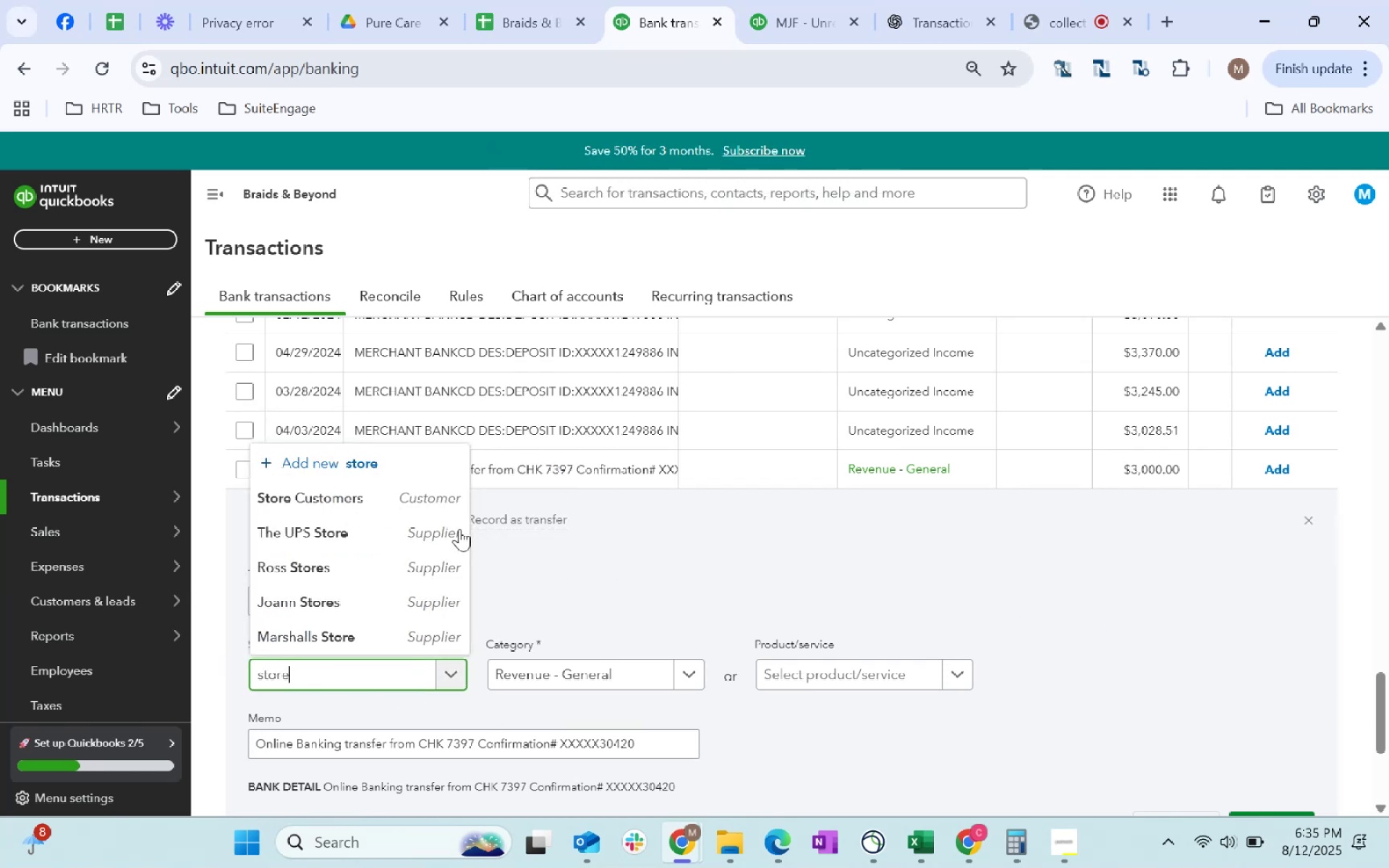 
left_click([374, 493])
 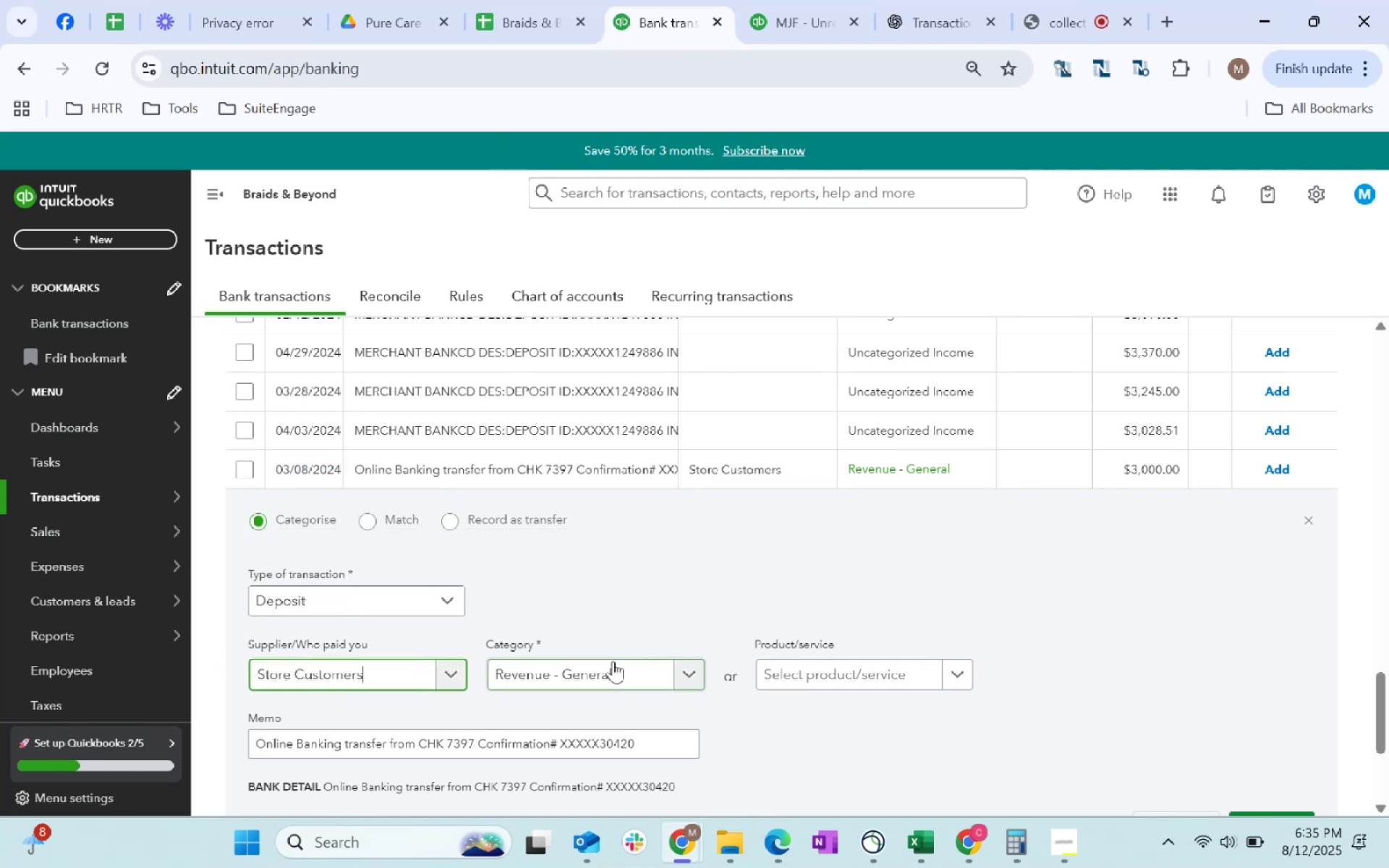 
scroll: coordinate [1192, 675], scroll_direction: down, amount: 1.0
 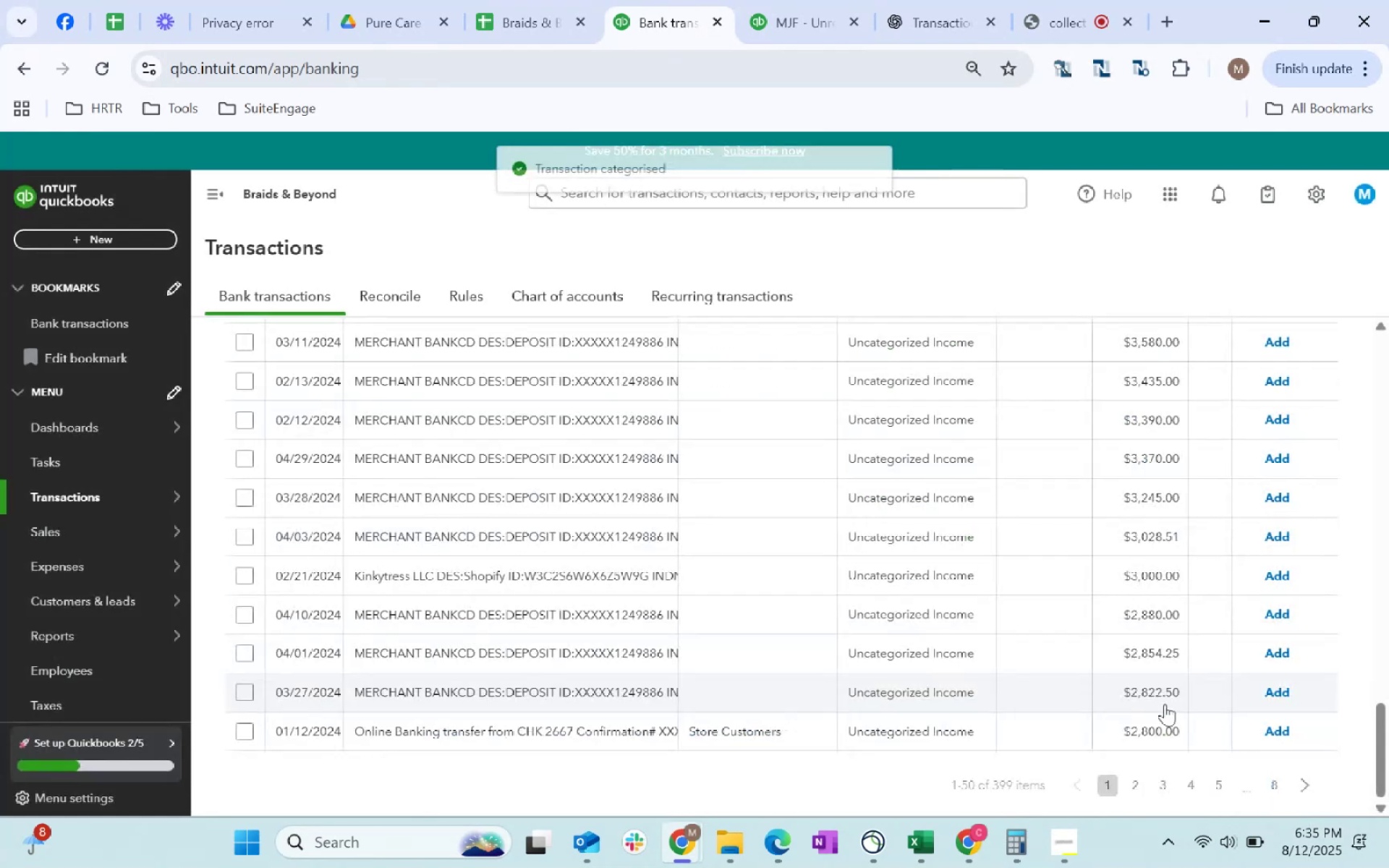 
scroll: coordinate [811, 643], scroll_direction: up, amount: 18.0
 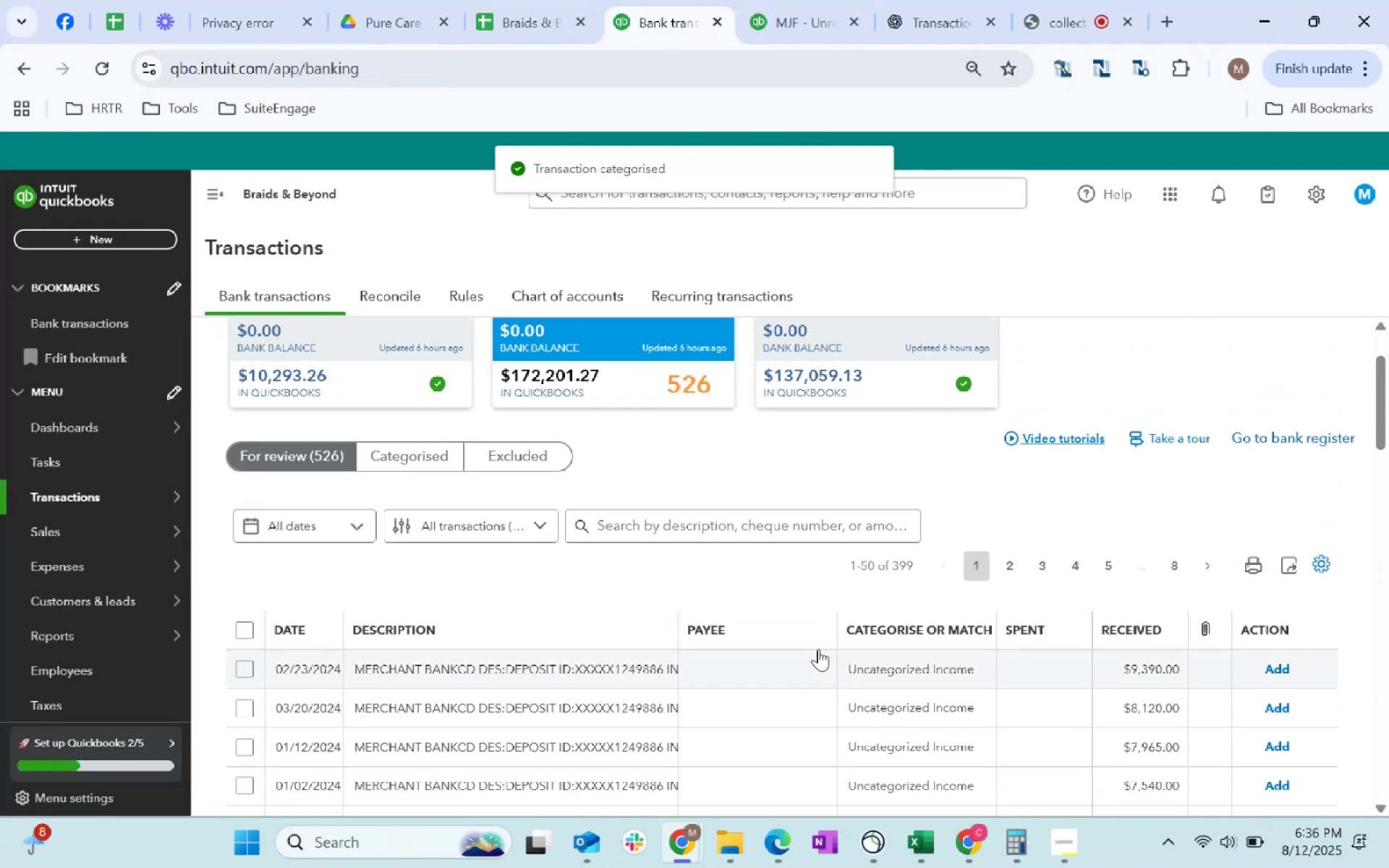 
scroll: coordinate [818, 649], scroll_direction: down, amount: 1.0
 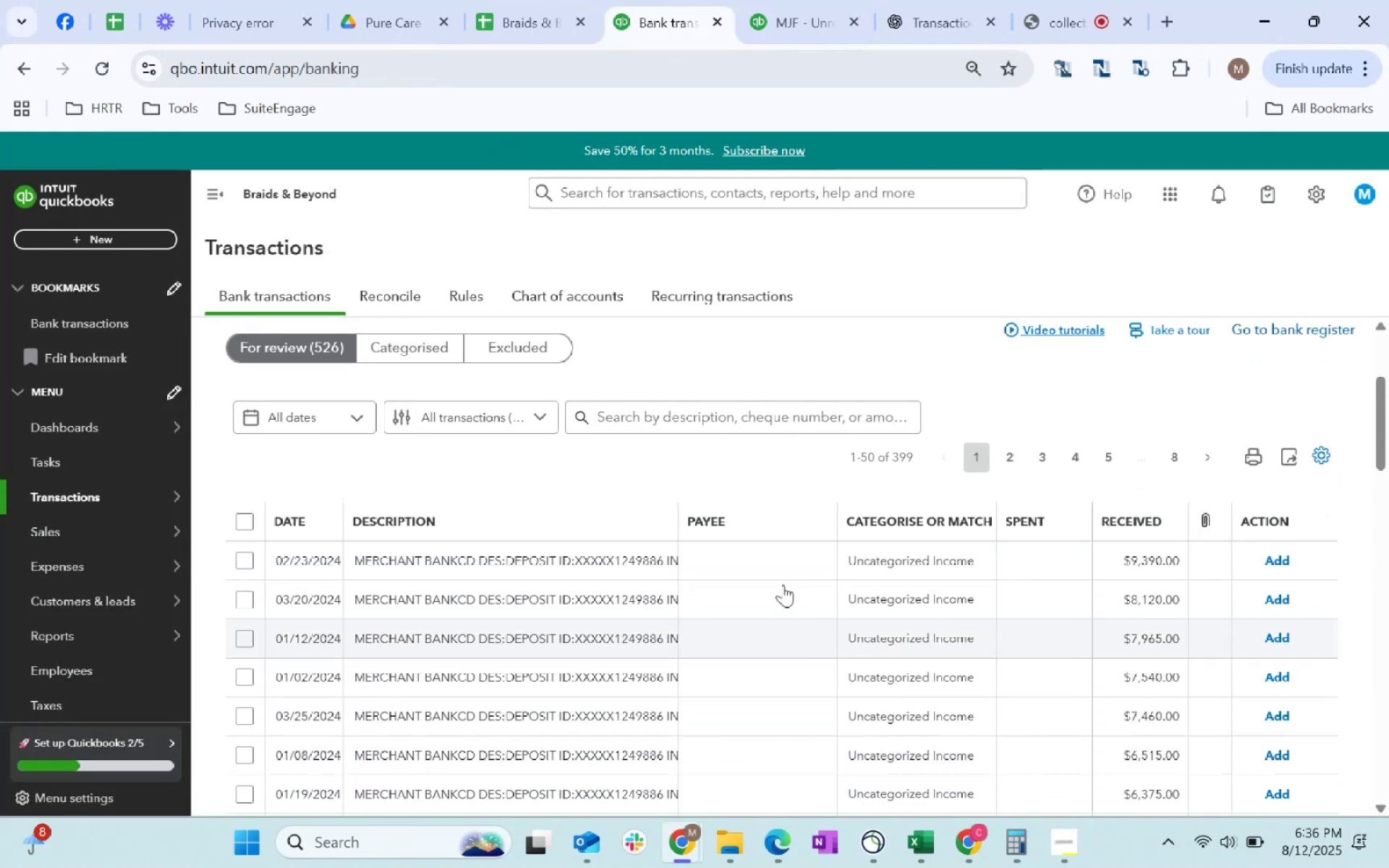 
left_click([757, 561])
 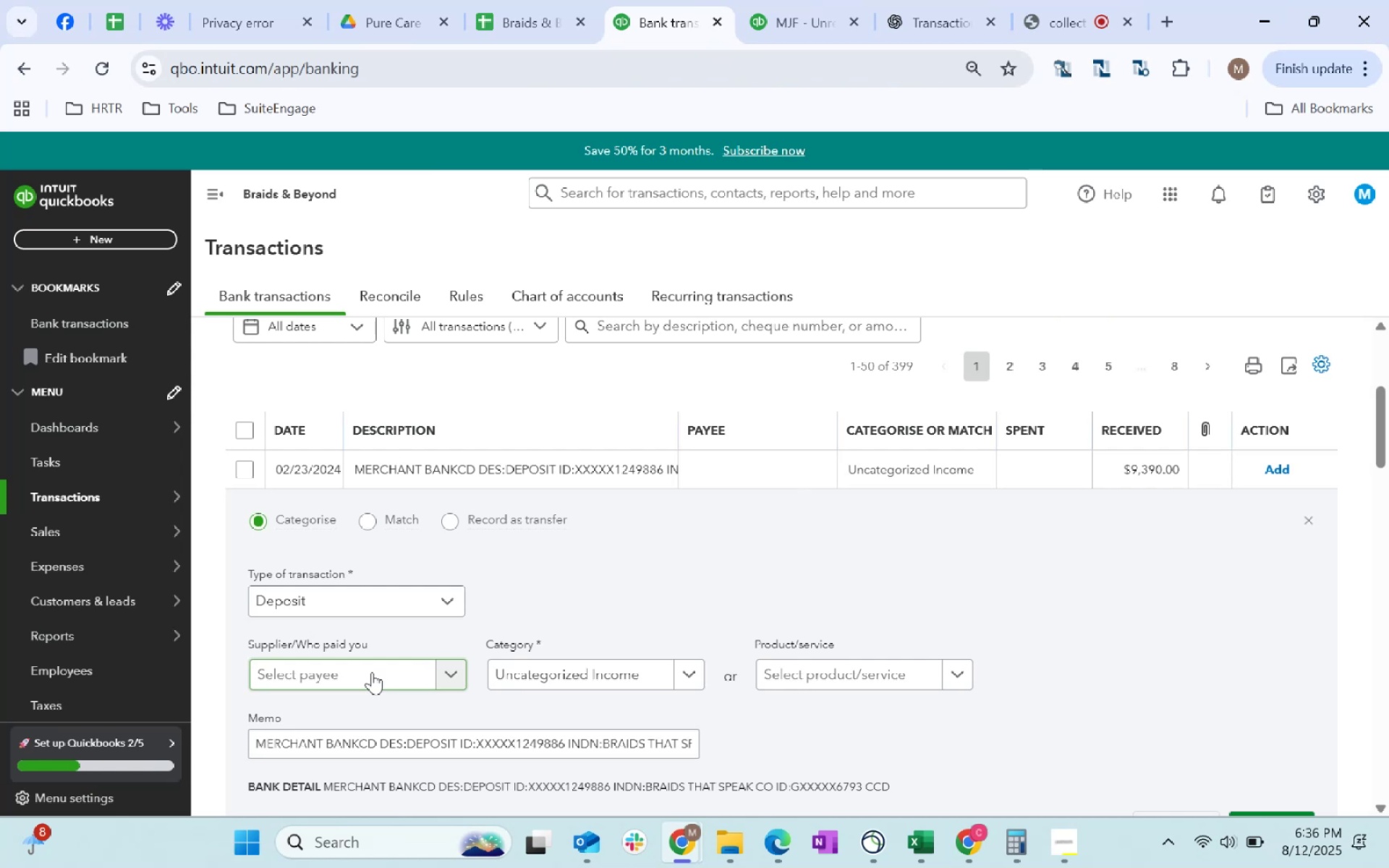 
wait(6.05)
 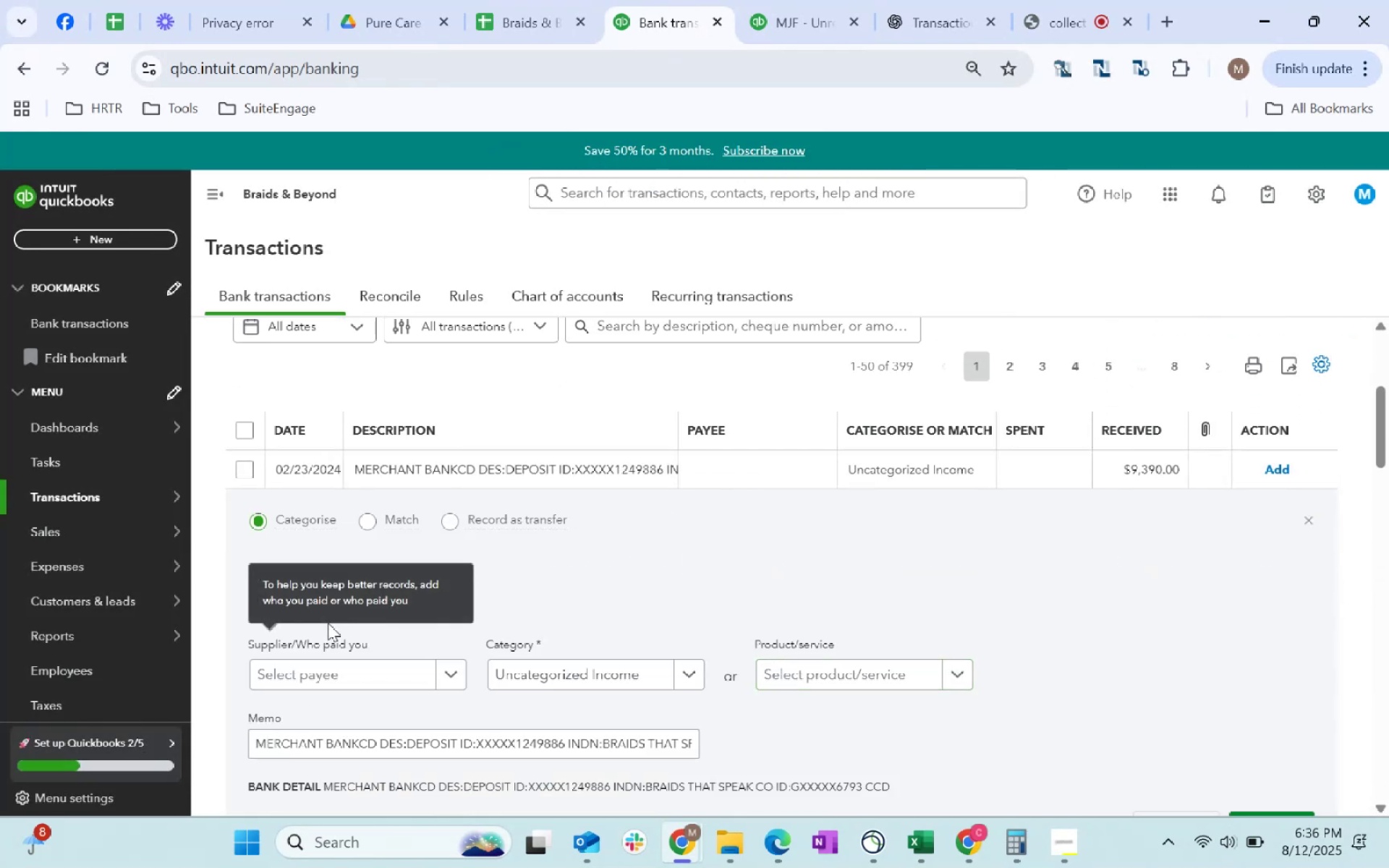 
left_click([381, 592])
 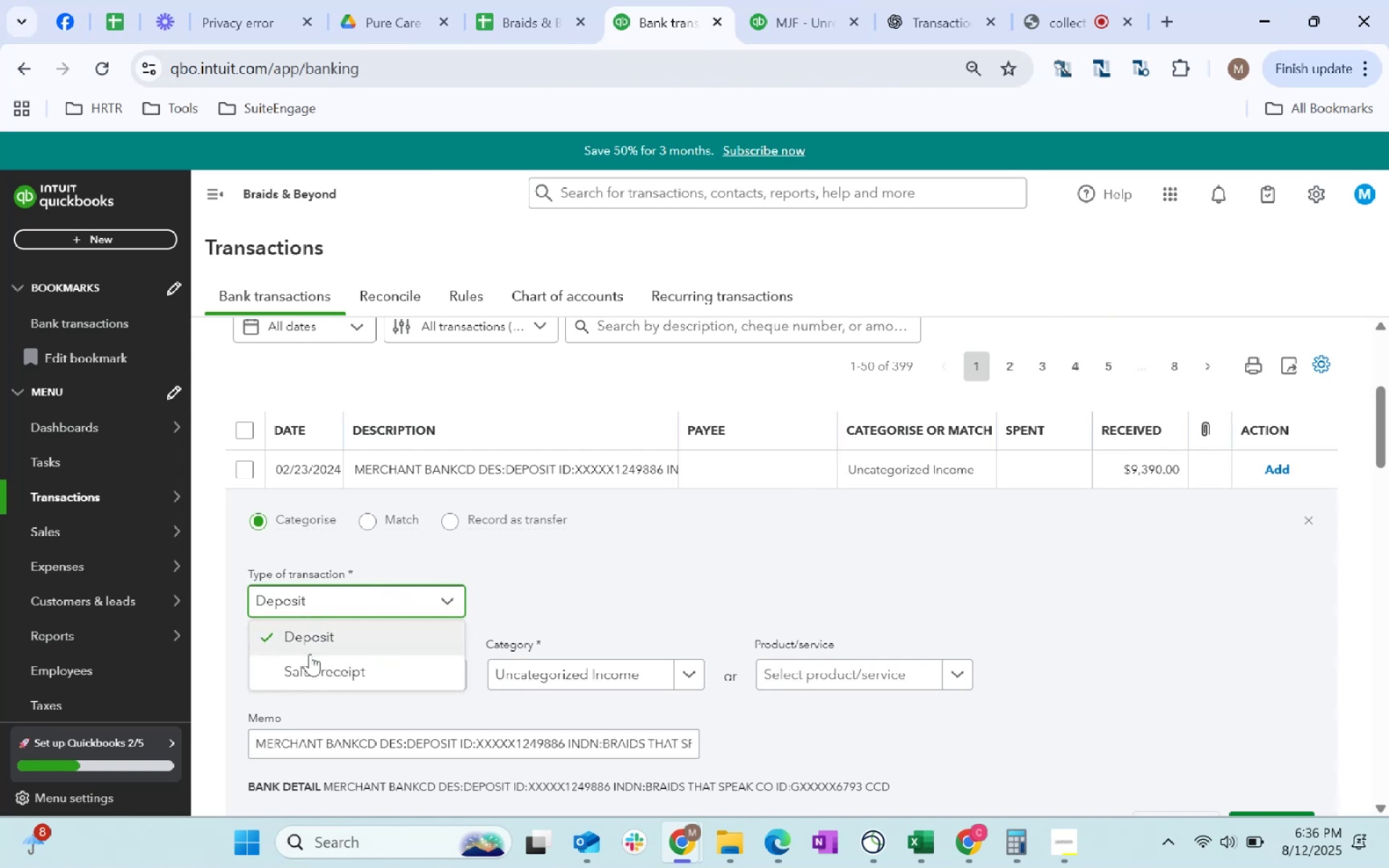 
left_click([315, 666])
 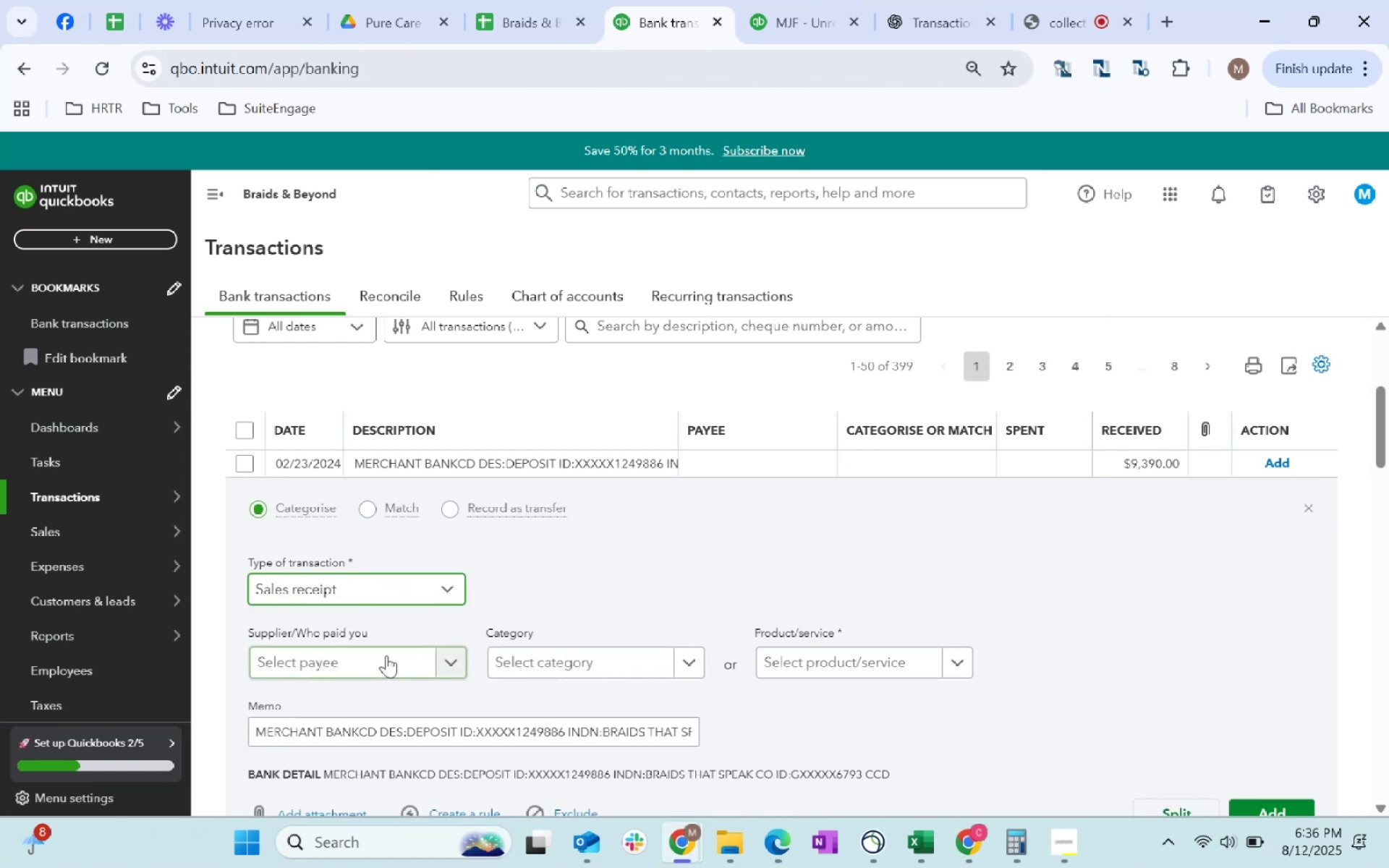 
left_click([352, 654])
 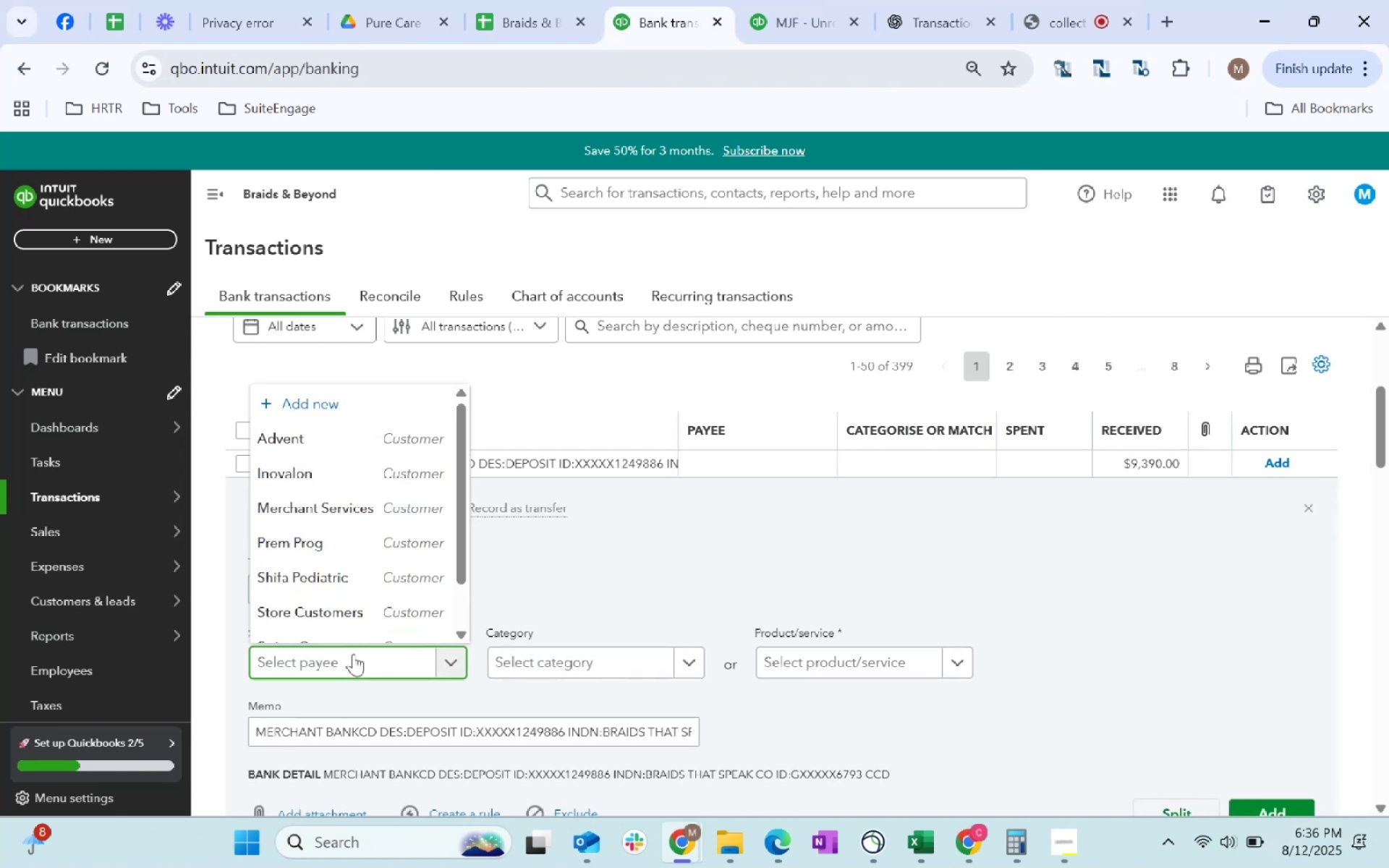 
type(store)
 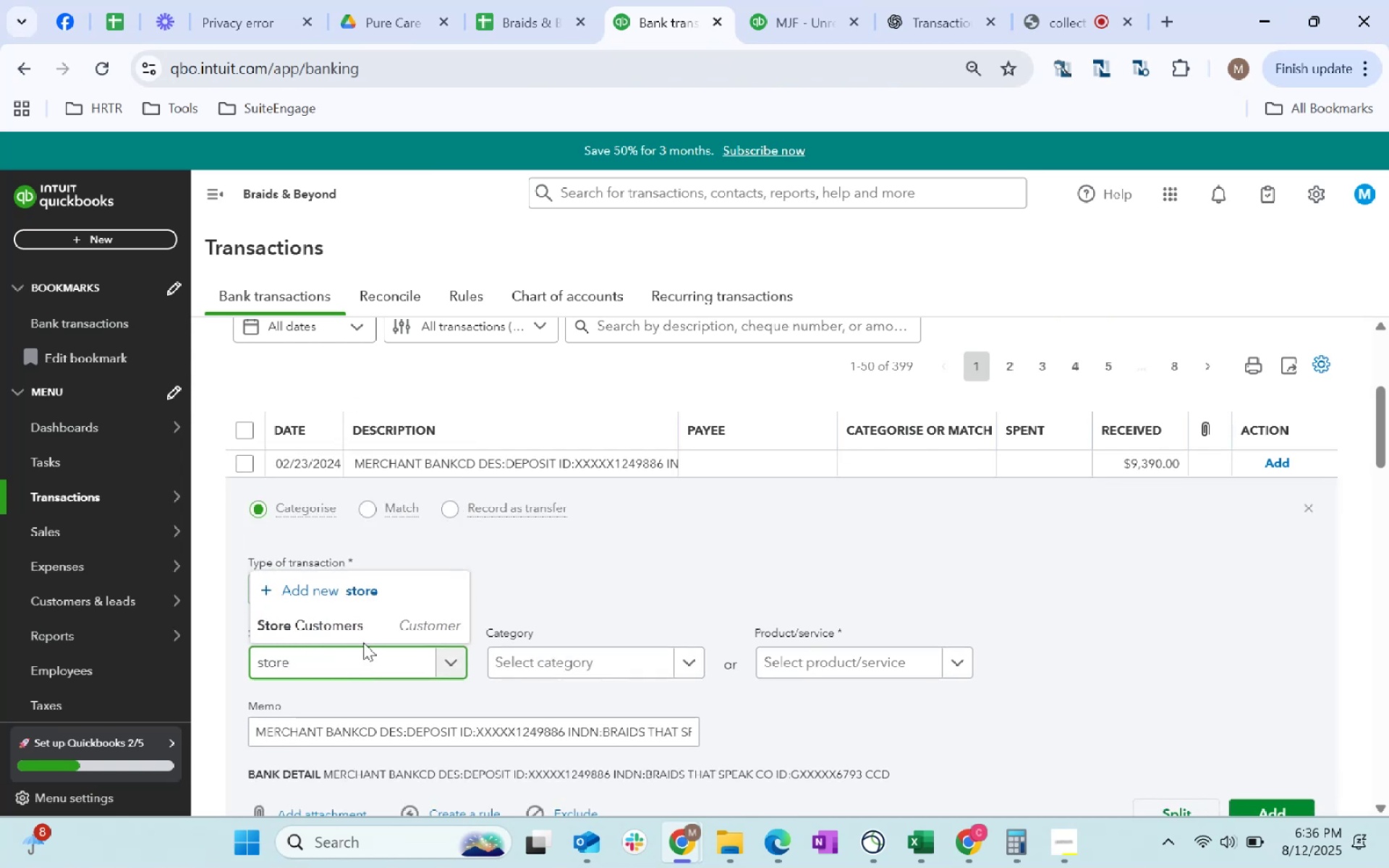 
left_click([364, 633])
 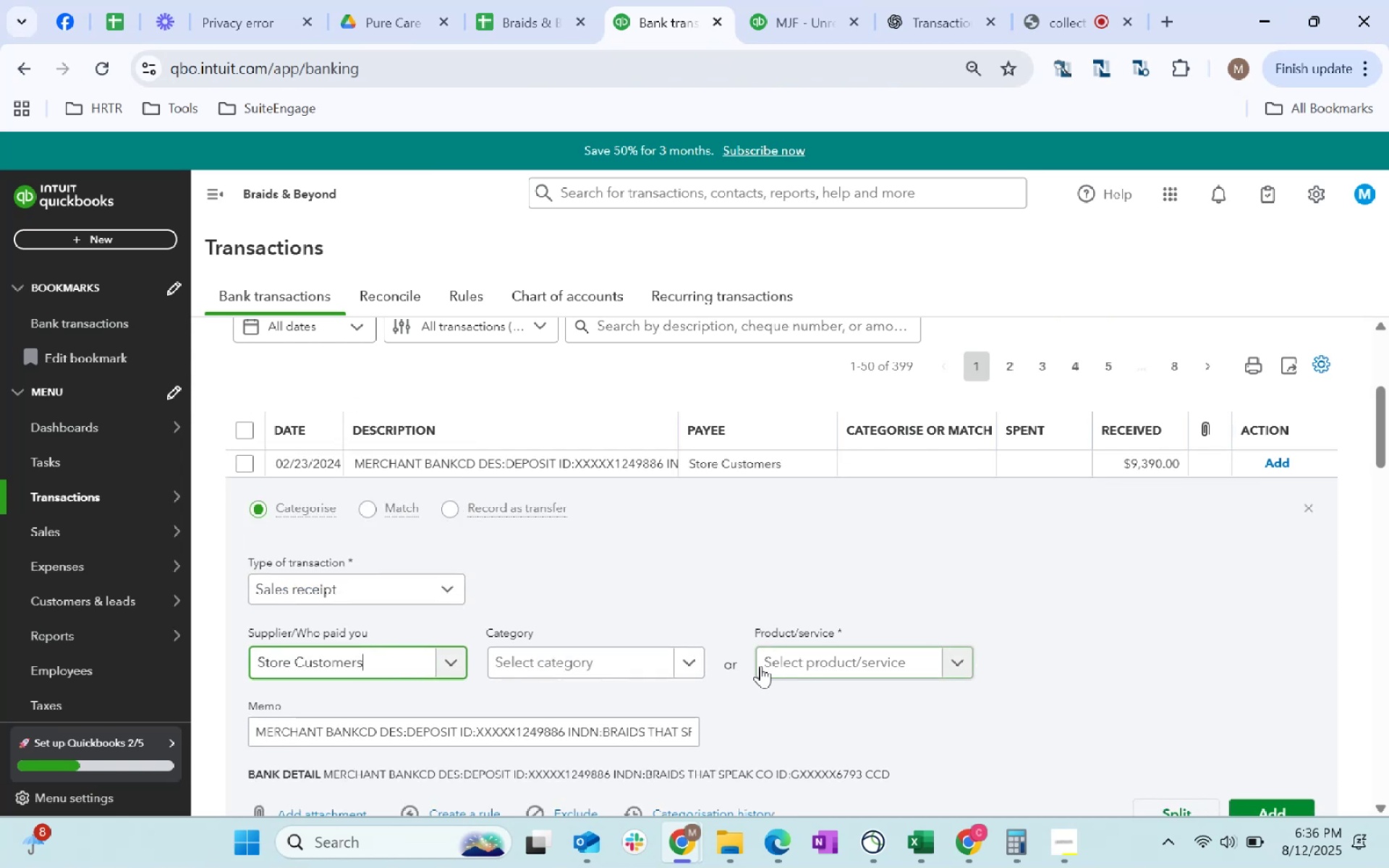 
type(reveneu)
key(Backspace)
key(Backspace)
type(ue)
 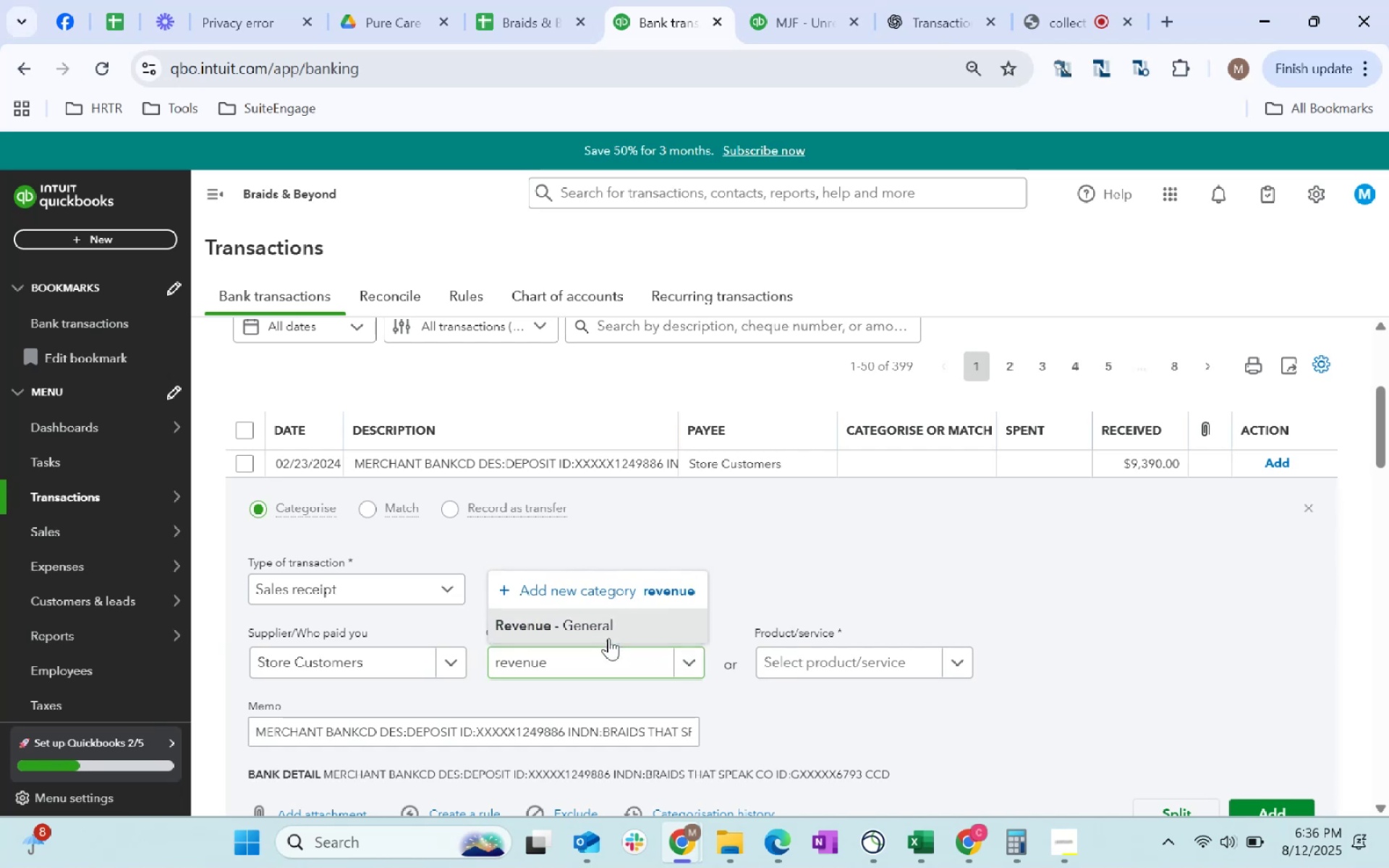 
scroll: coordinate [1080, 642], scroll_direction: down, amount: 2.0
 